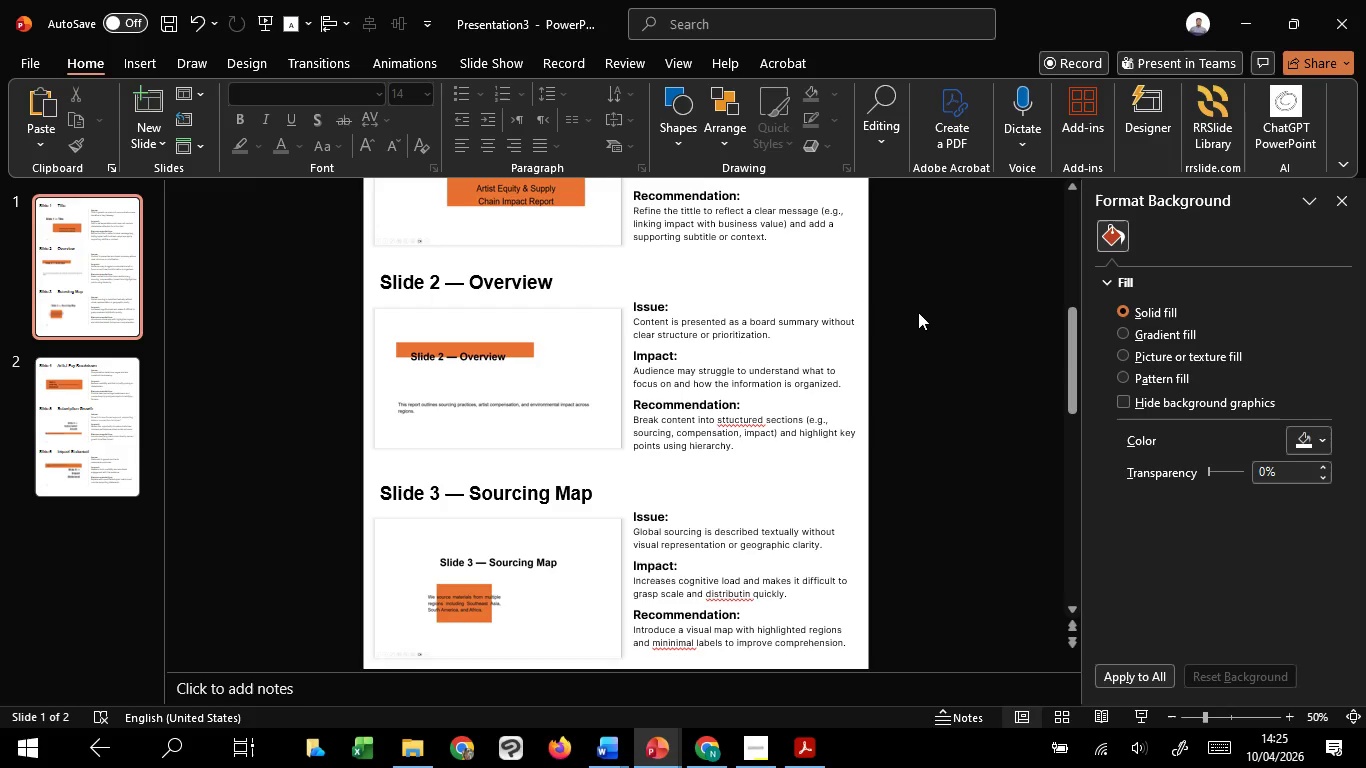 
mouse_move([712, 736])
 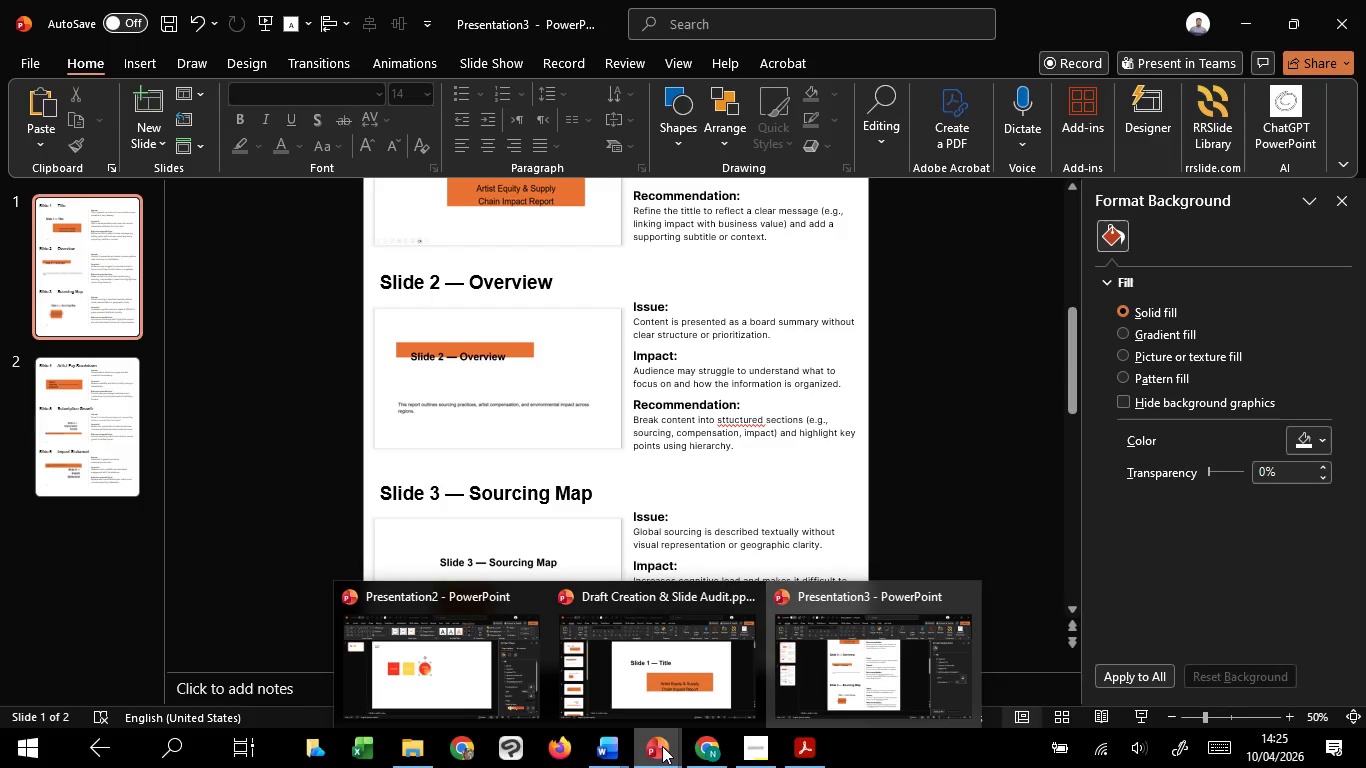 
wait(5.09)
 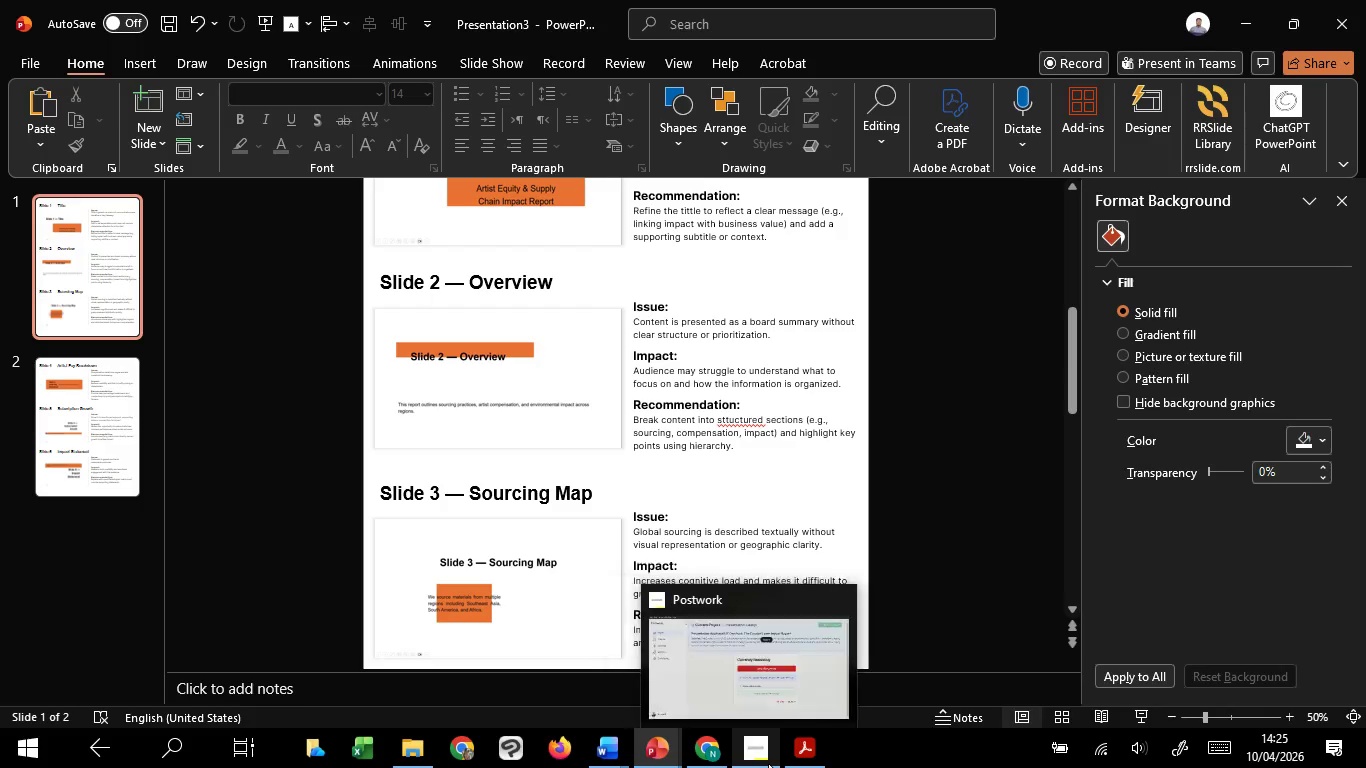 
left_click([817, 671])
 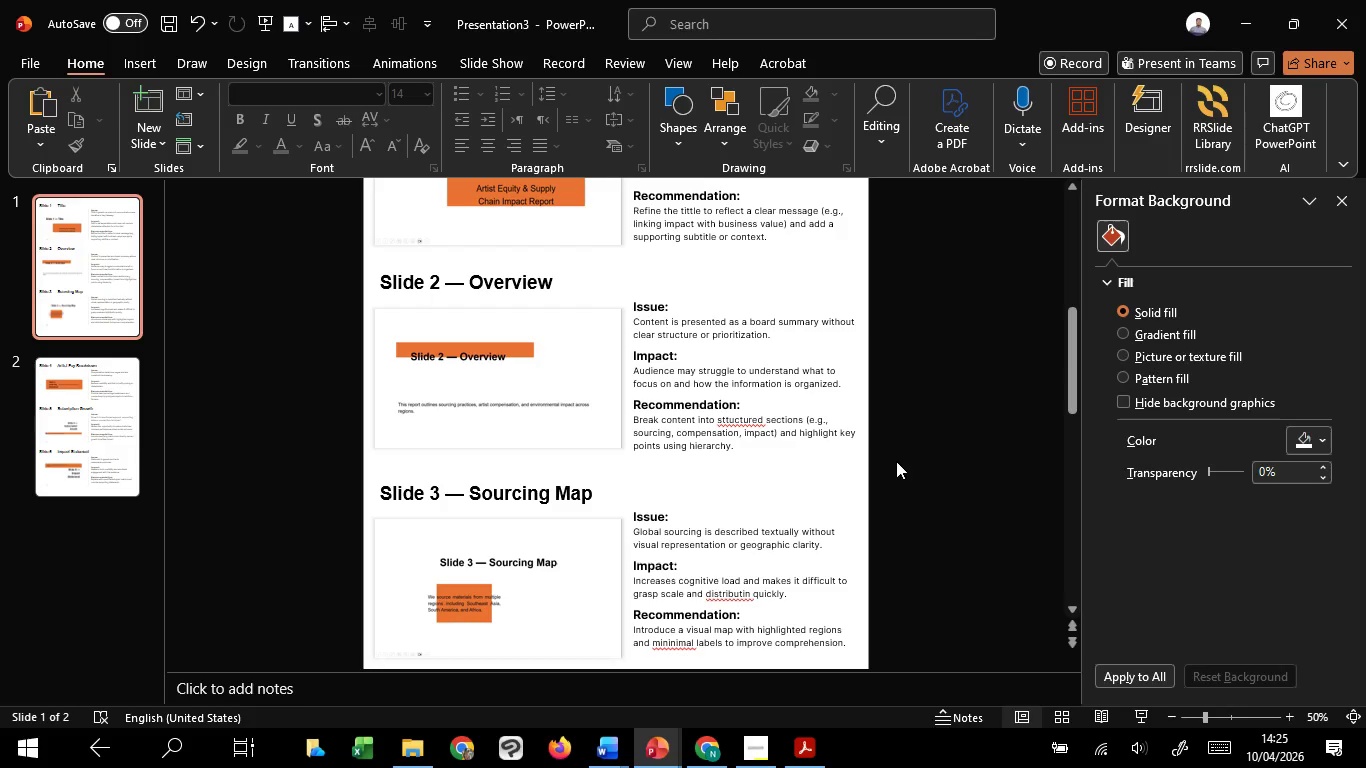 
scroll: coordinate [896, 461], scroll_direction: up, amount: 3.0
 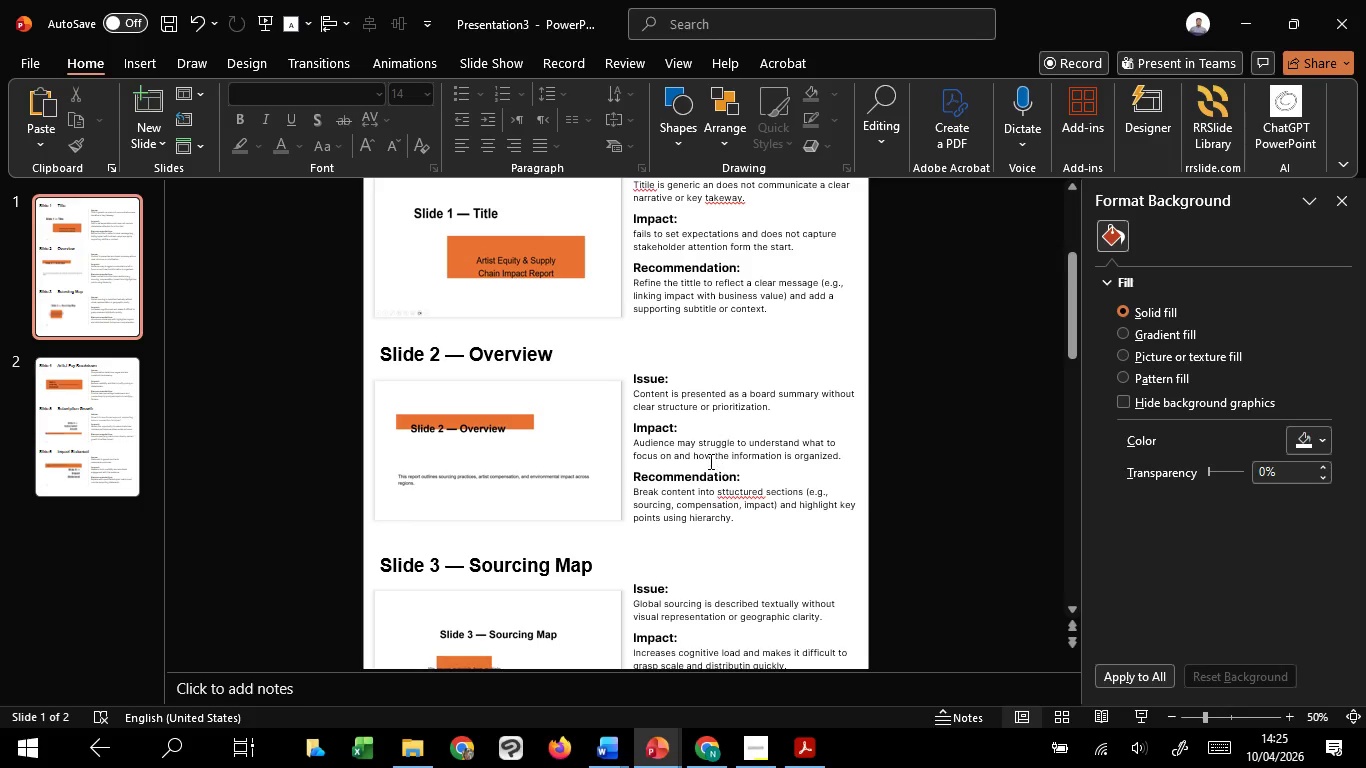 
scroll: coordinate [709, 461], scroll_direction: down, amount: 7.0
 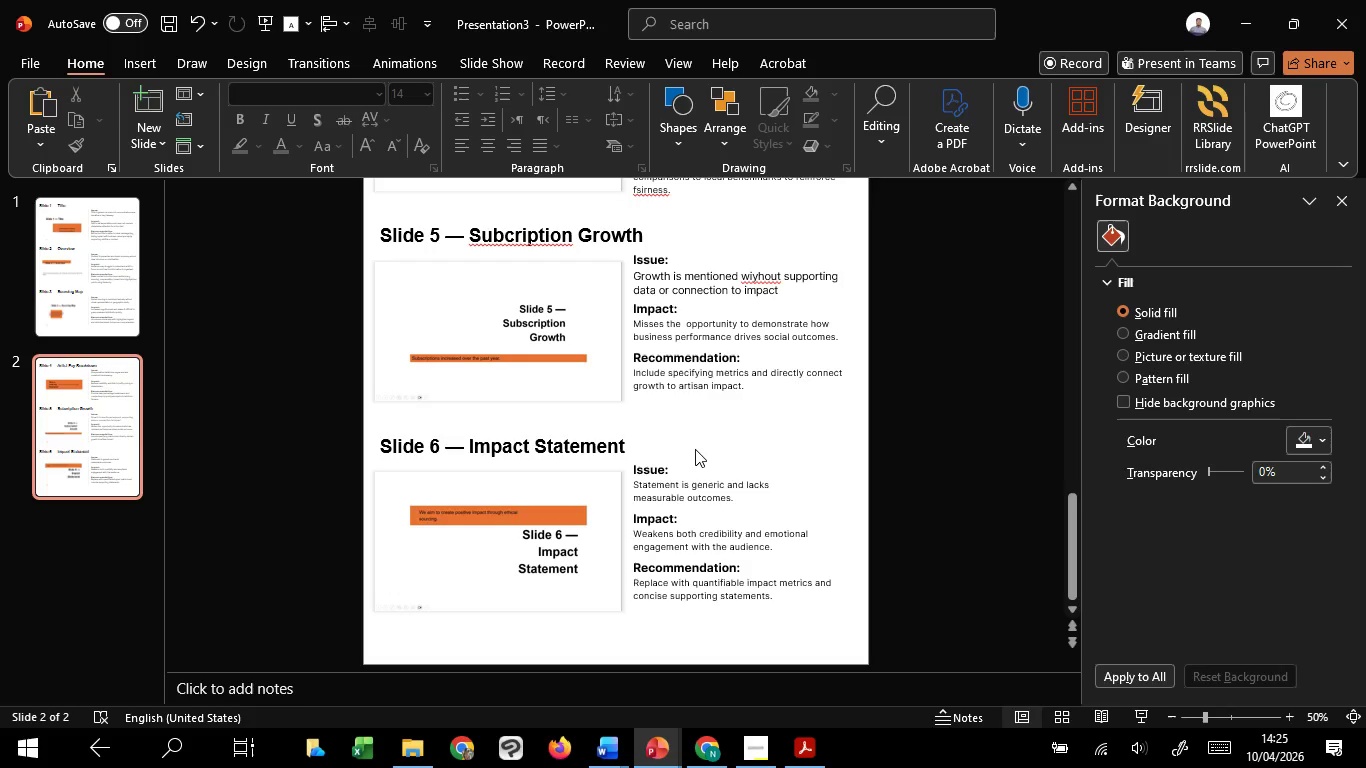 
wait(25.02)
 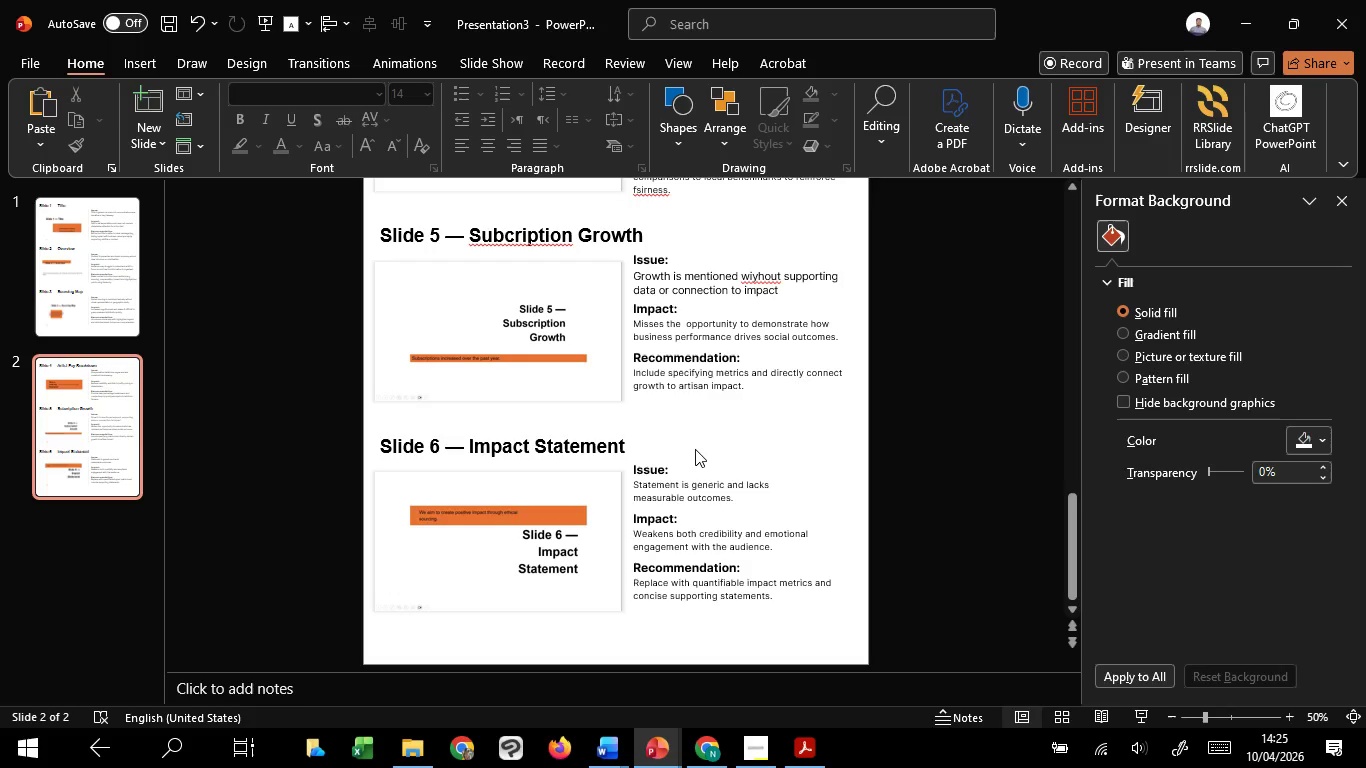 
left_click([304, 437])
 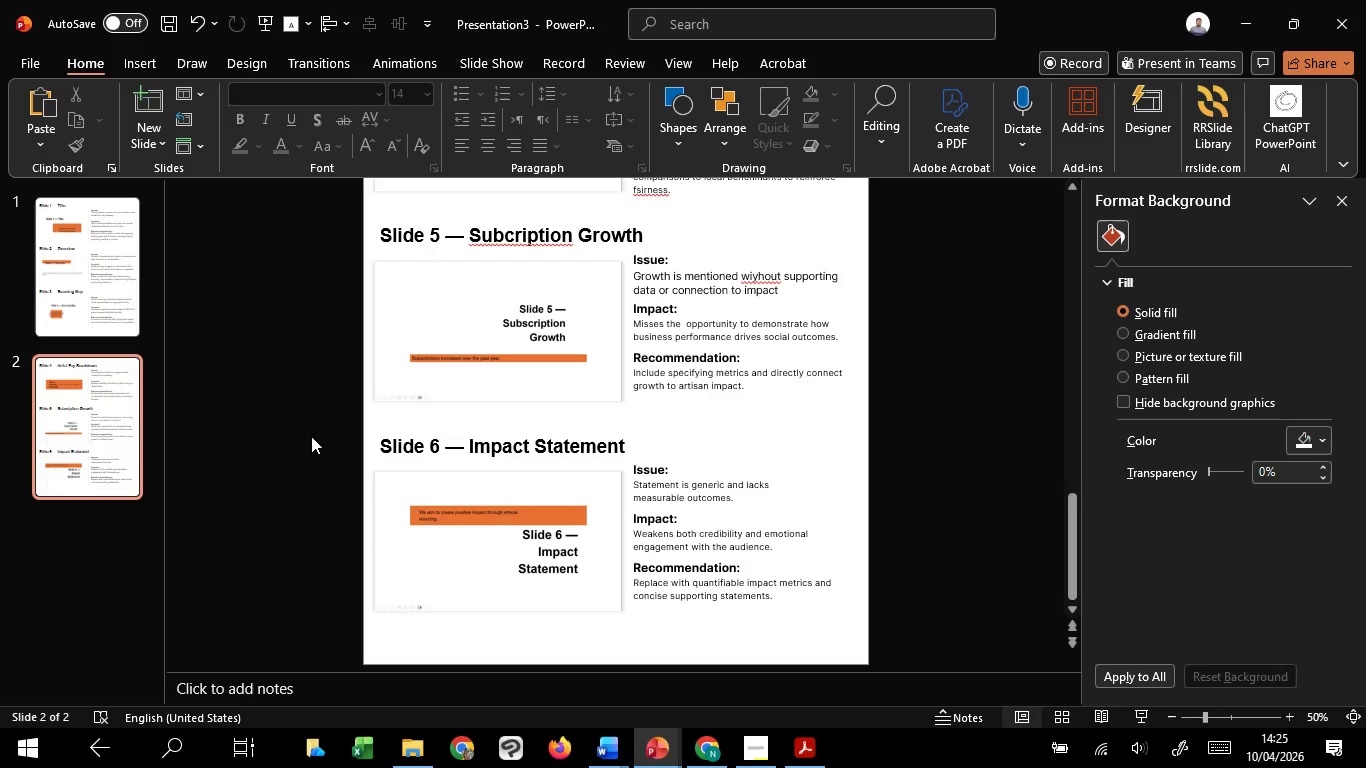 
scroll: coordinate [311, 436], scroll_direction: up, amount: 3.0
 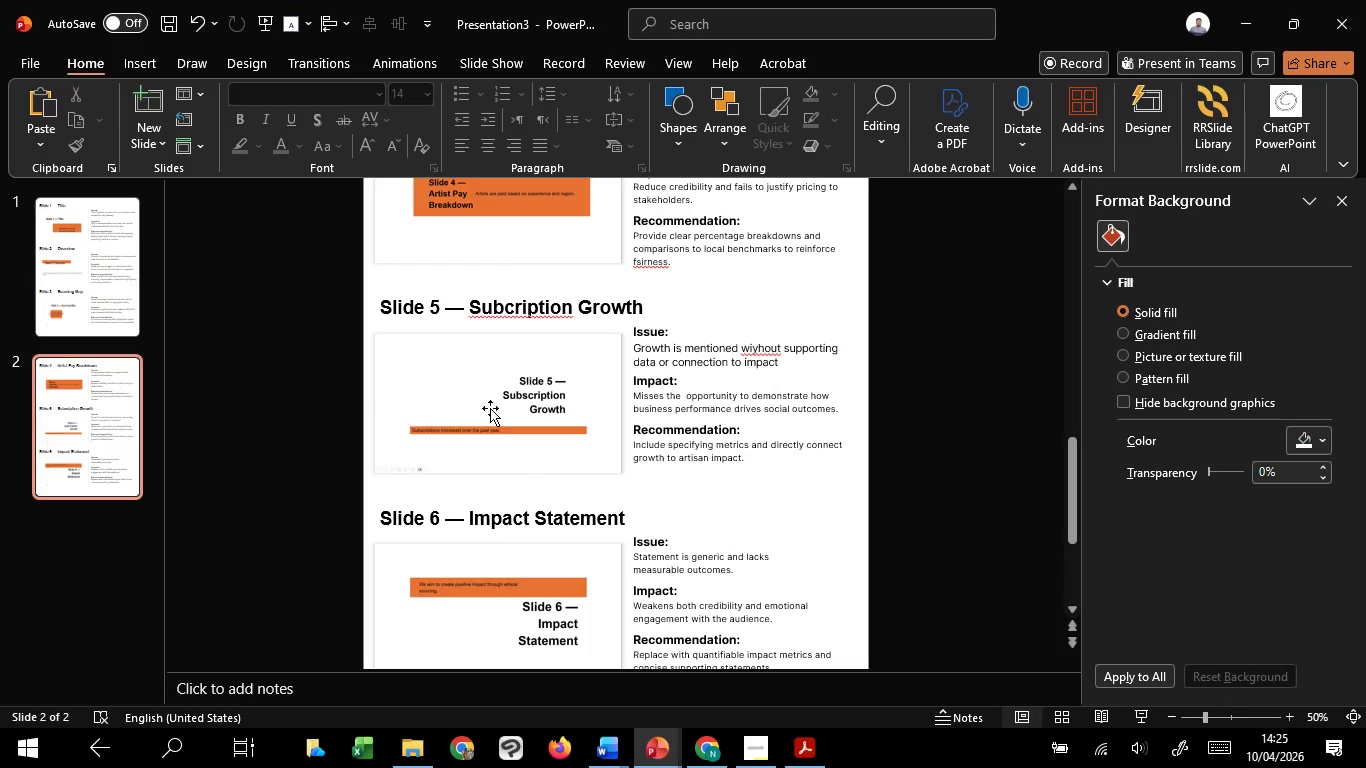 
left_click([494, 406])
 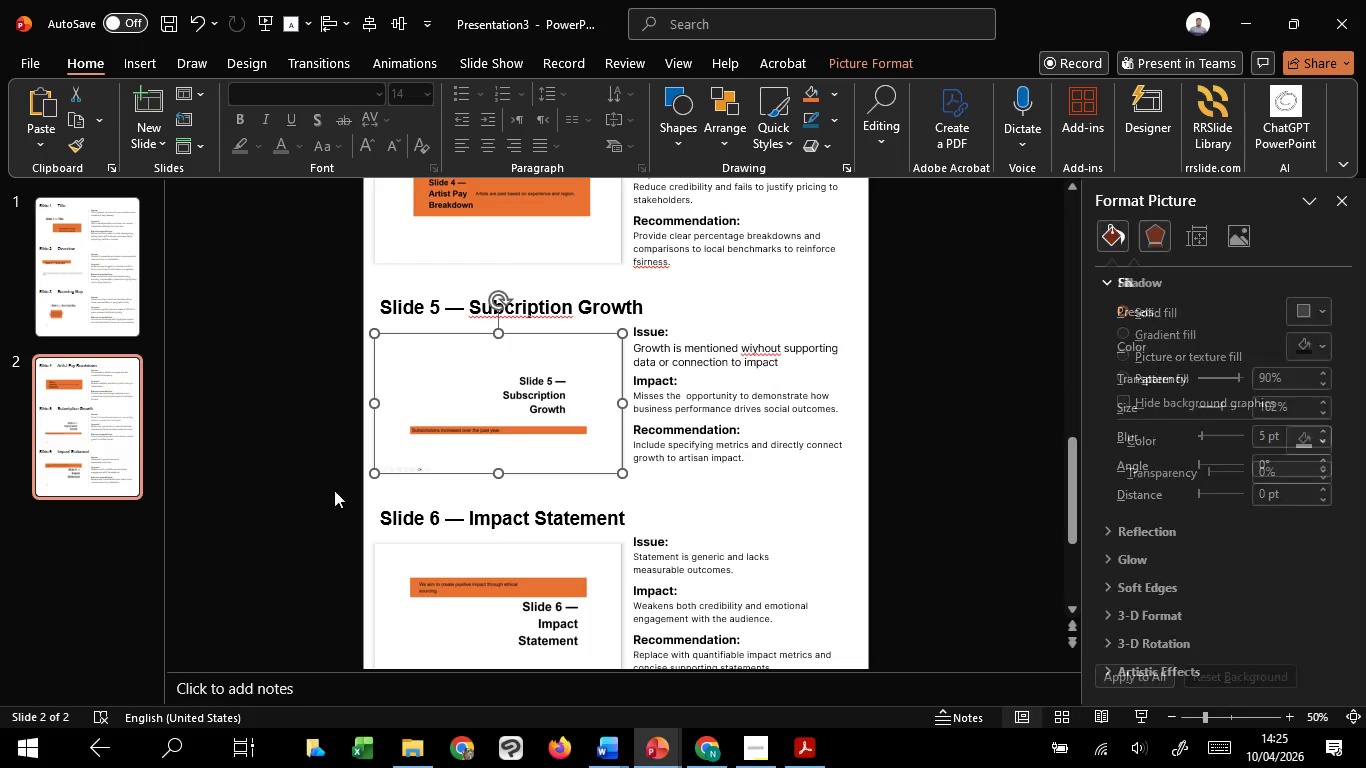 
left_click([297, 501])
 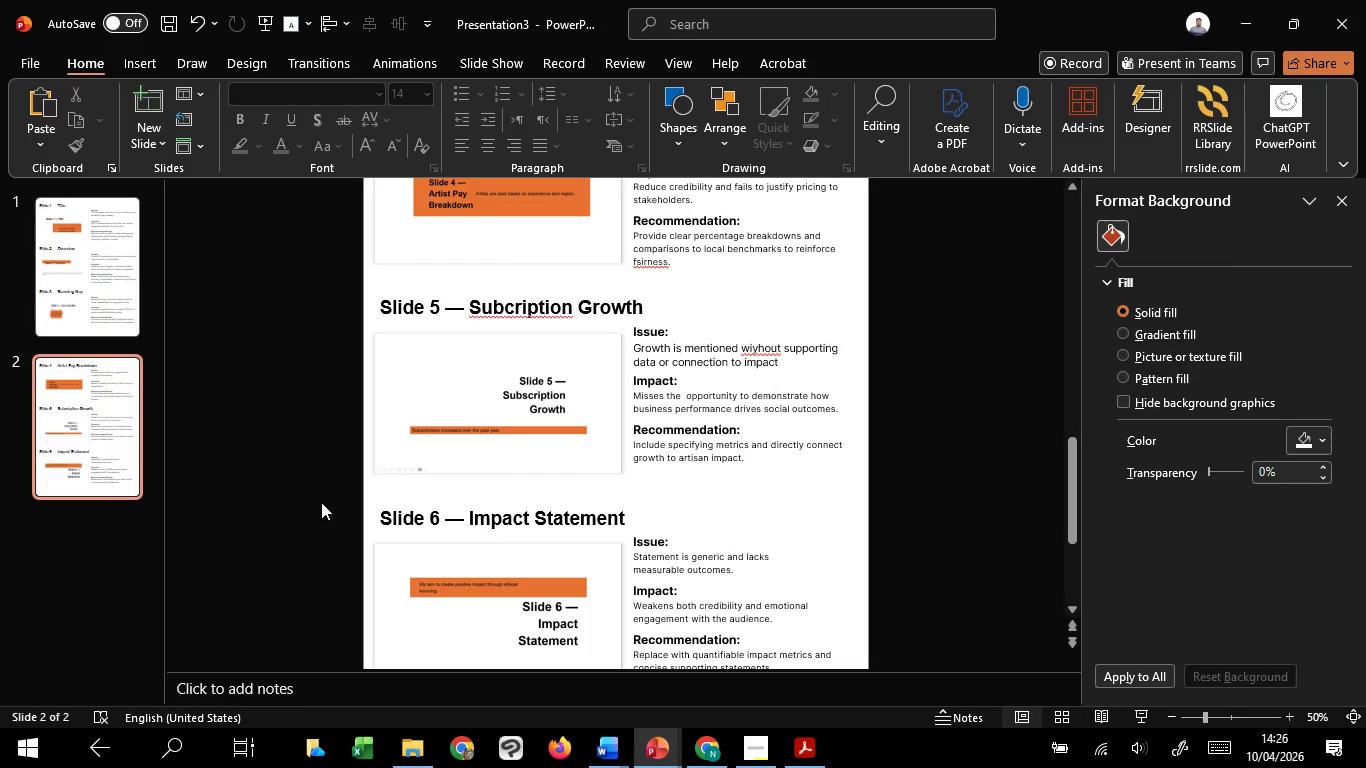 
scroll: coordinate [320, 503], scroll_direction: up, amount: 9.0
 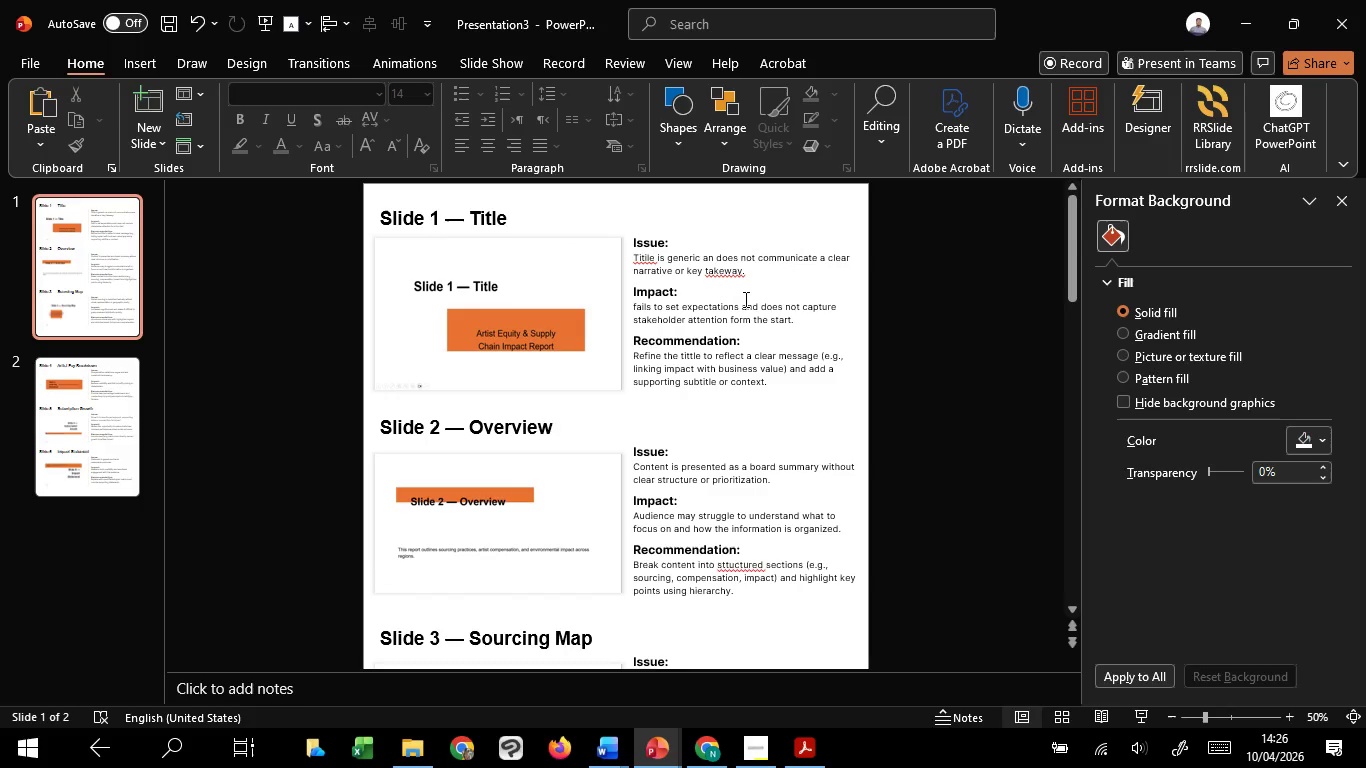 
left_click([742, 295])
 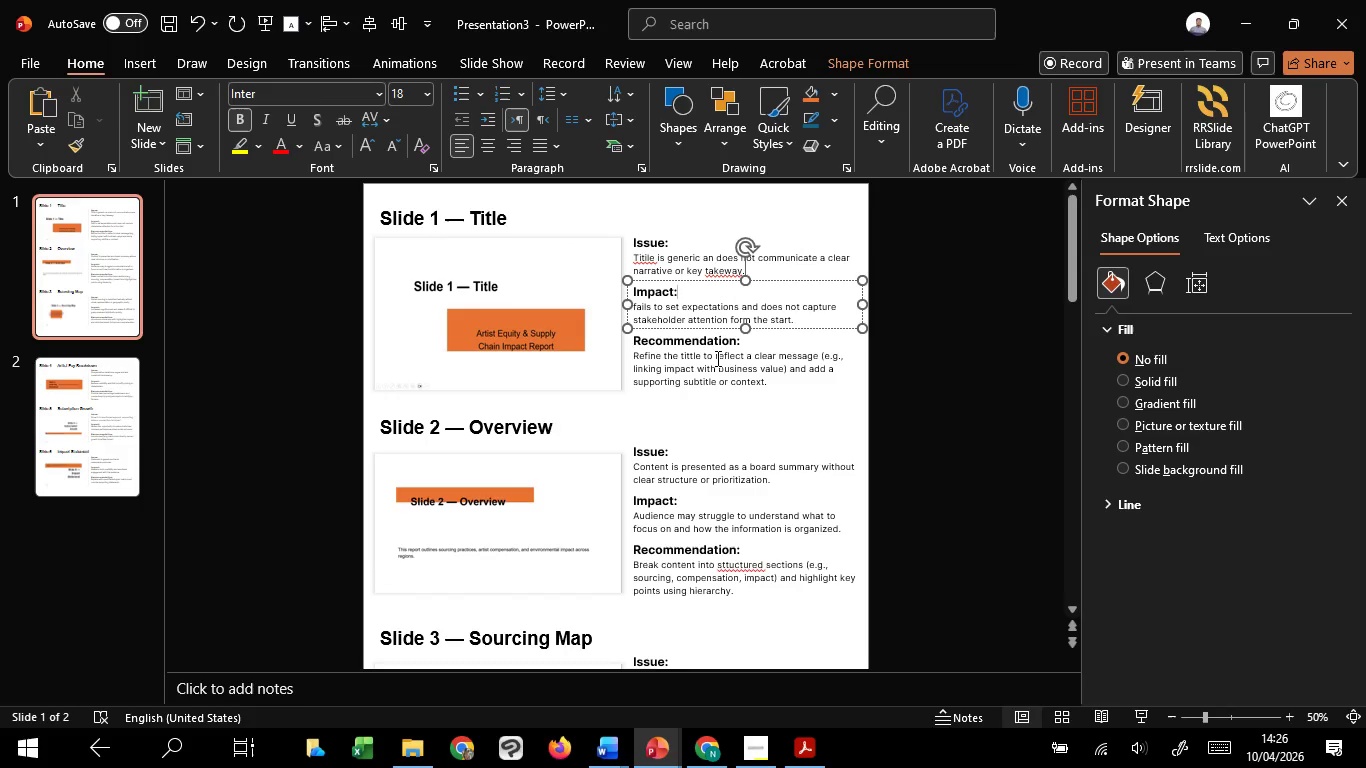 
left_click([716, 358])
 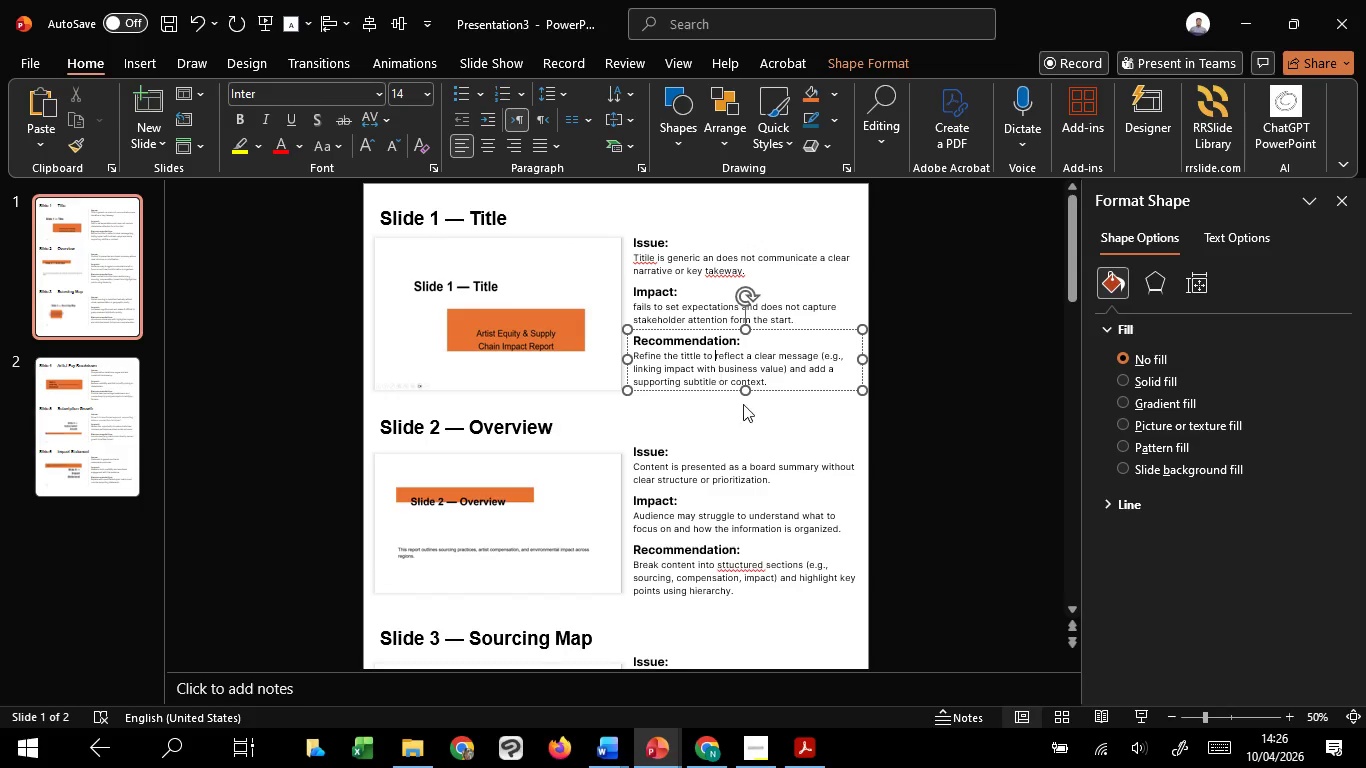 
left_click([775, 434])
 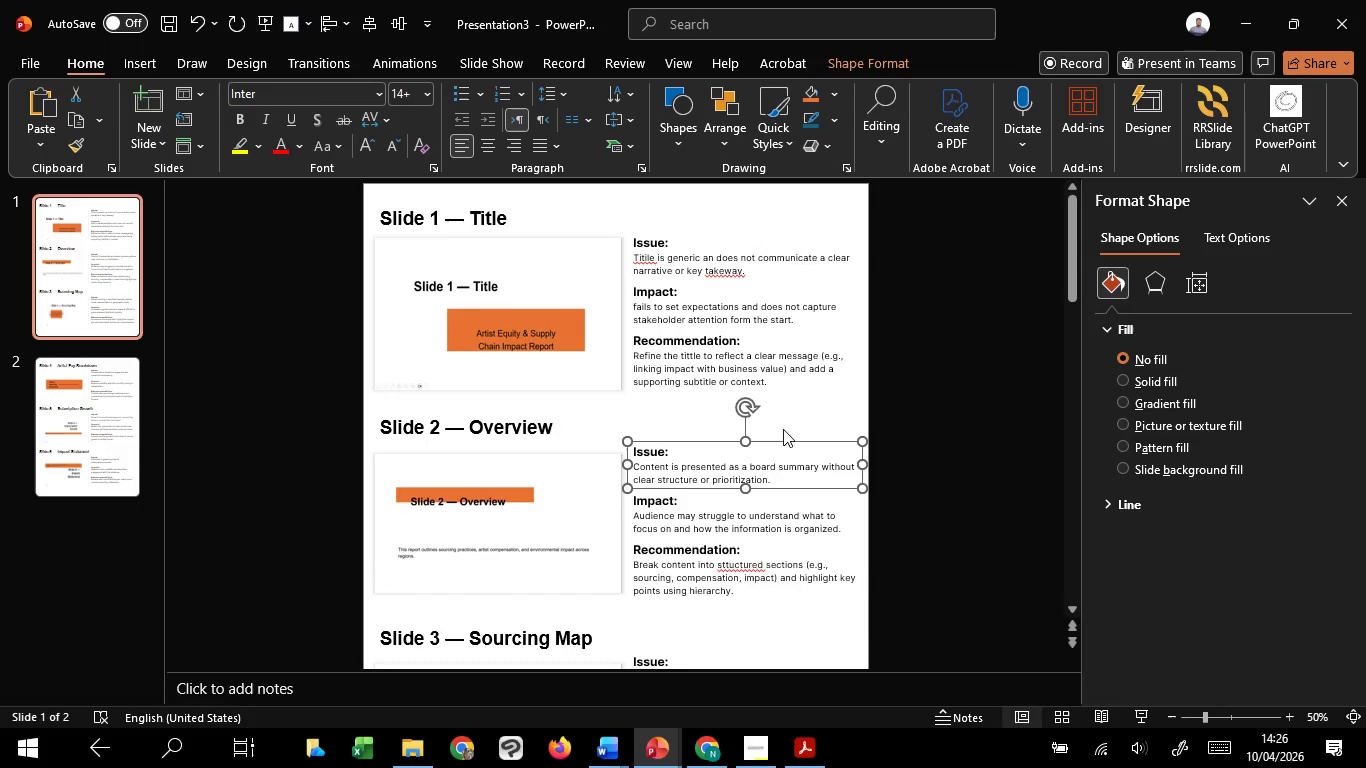 
left_click([792, 415])
 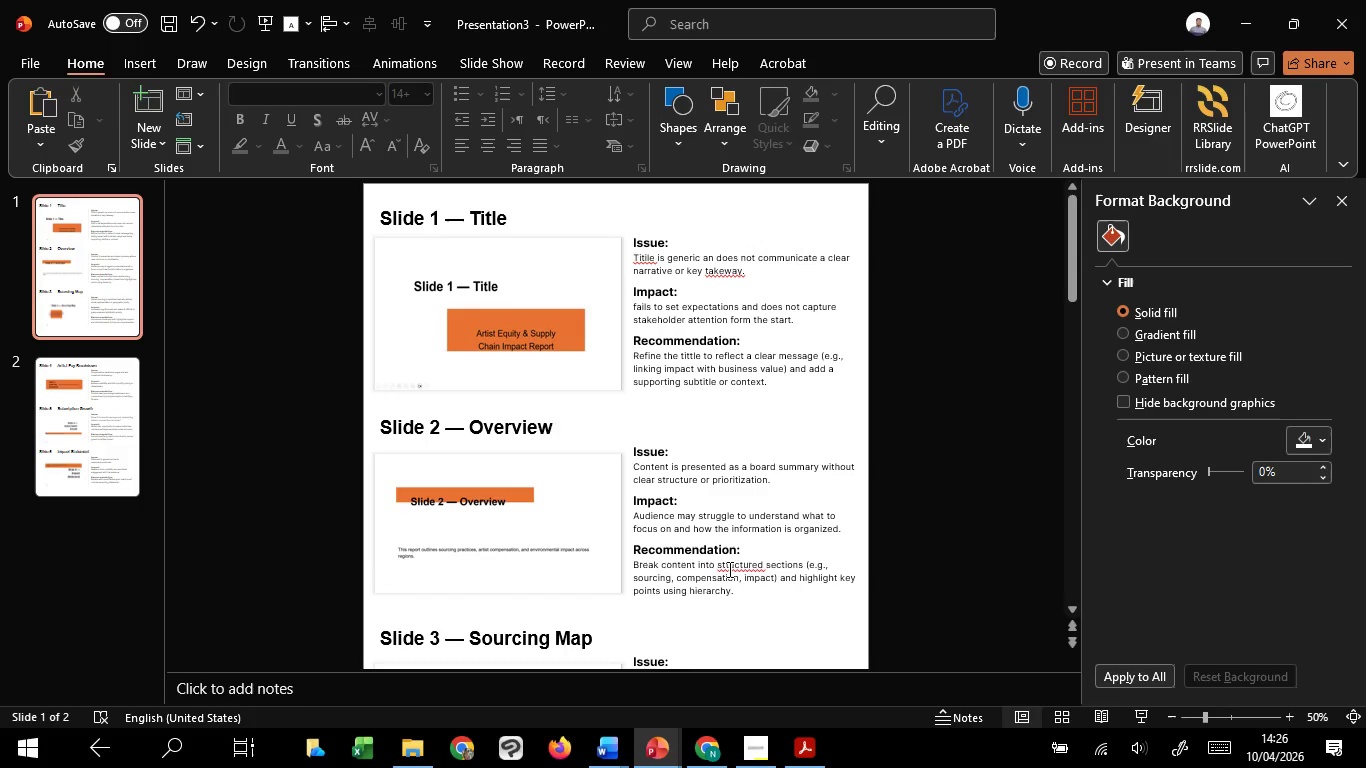 
left_click([728, 569])
 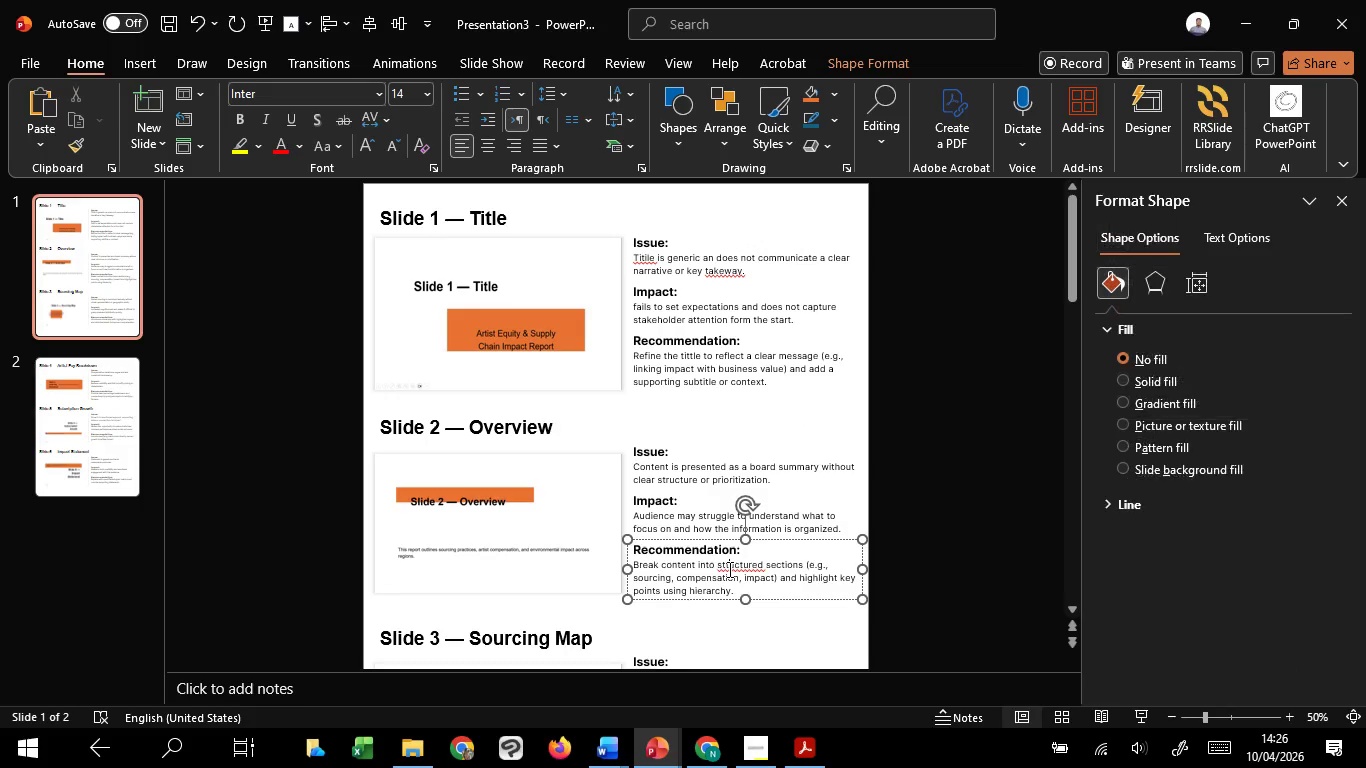 
scroll: coordinate [728, 569], scroll_direction: down, amount: 5.0
 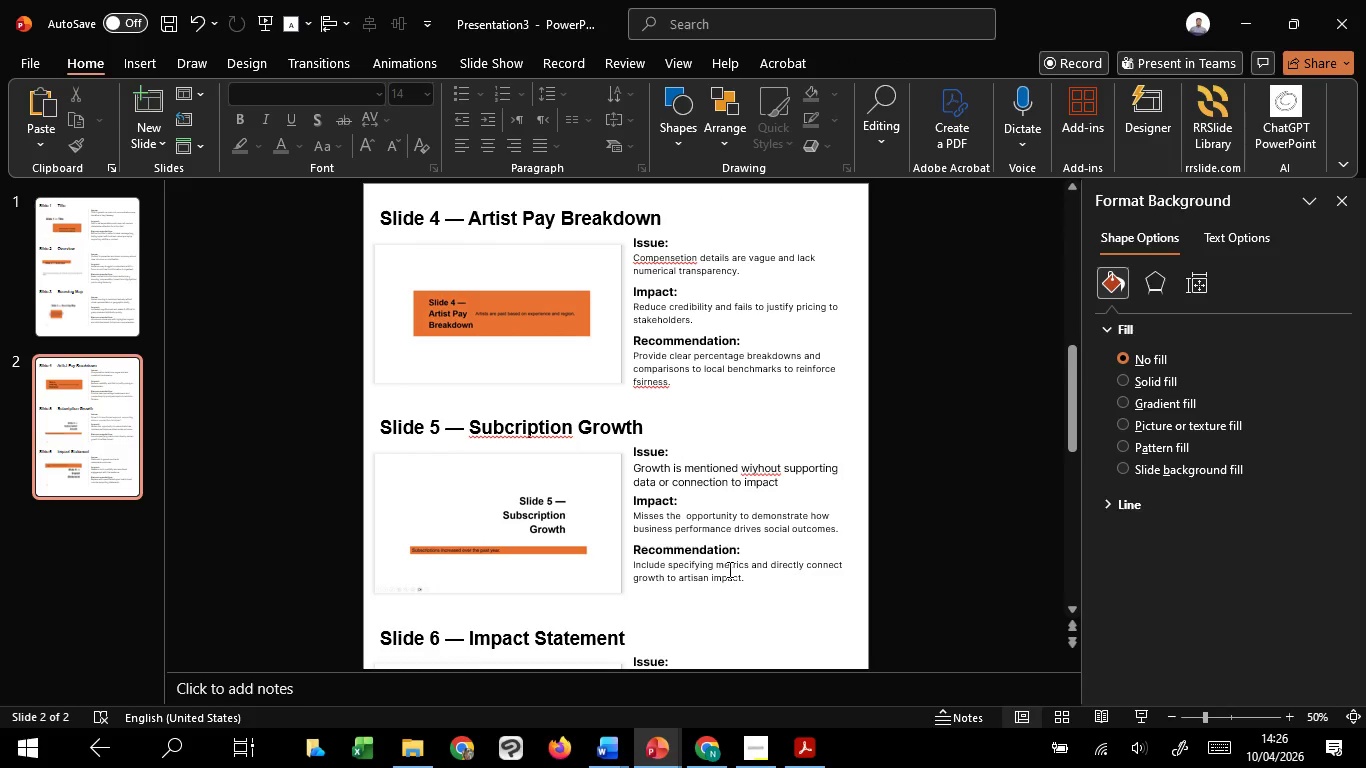 
scroll: coordinate [728, 569], scroll_direction: up, amount: 1.0
 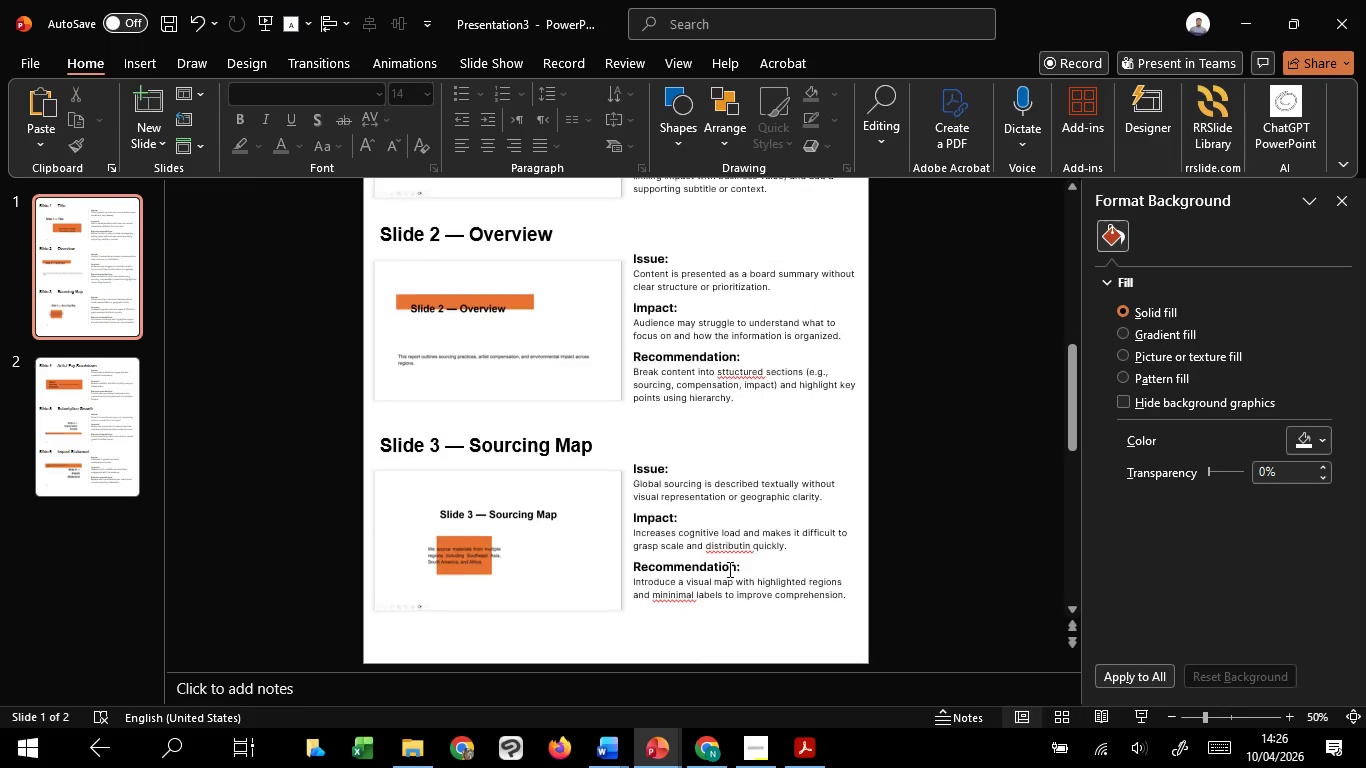 
scroll: coordinate [728, 569], scroll_direction: down, amount: 2.0
 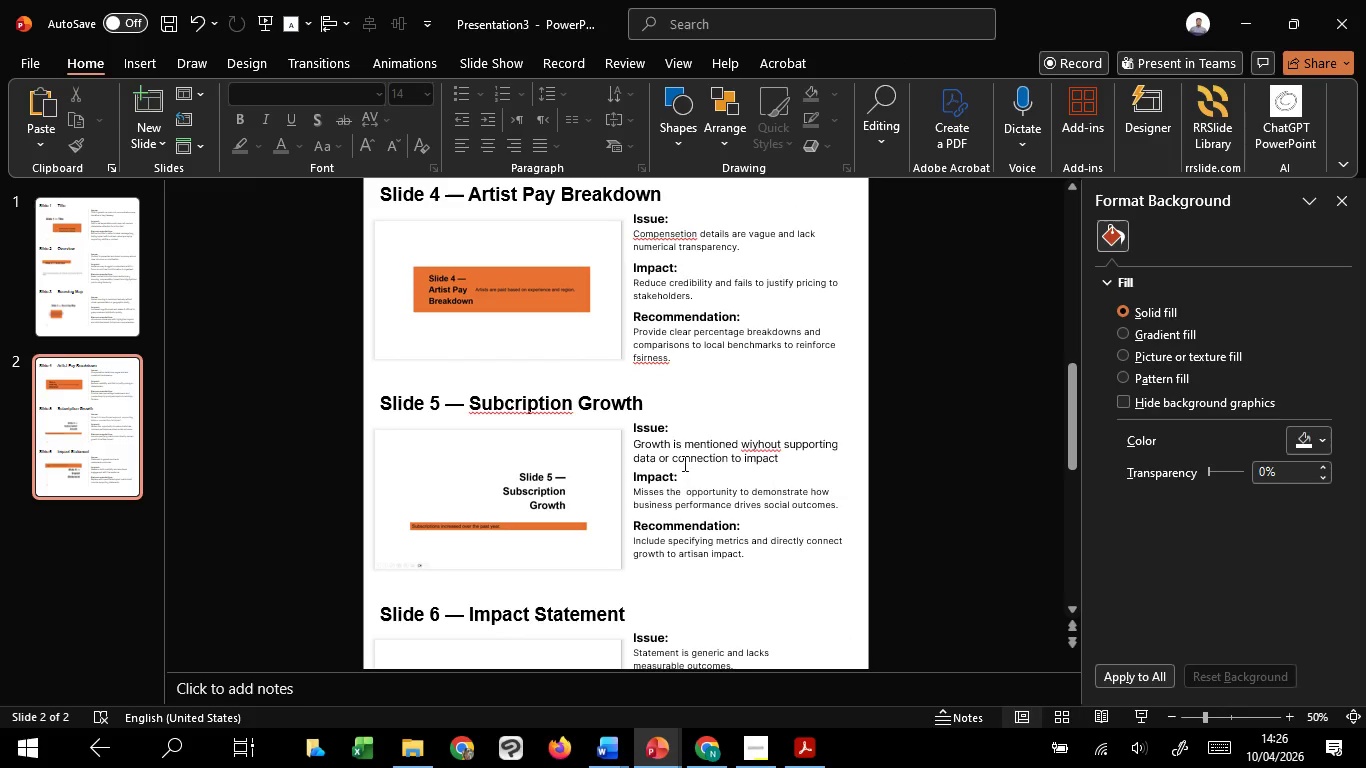 
left_click([683, 461])
 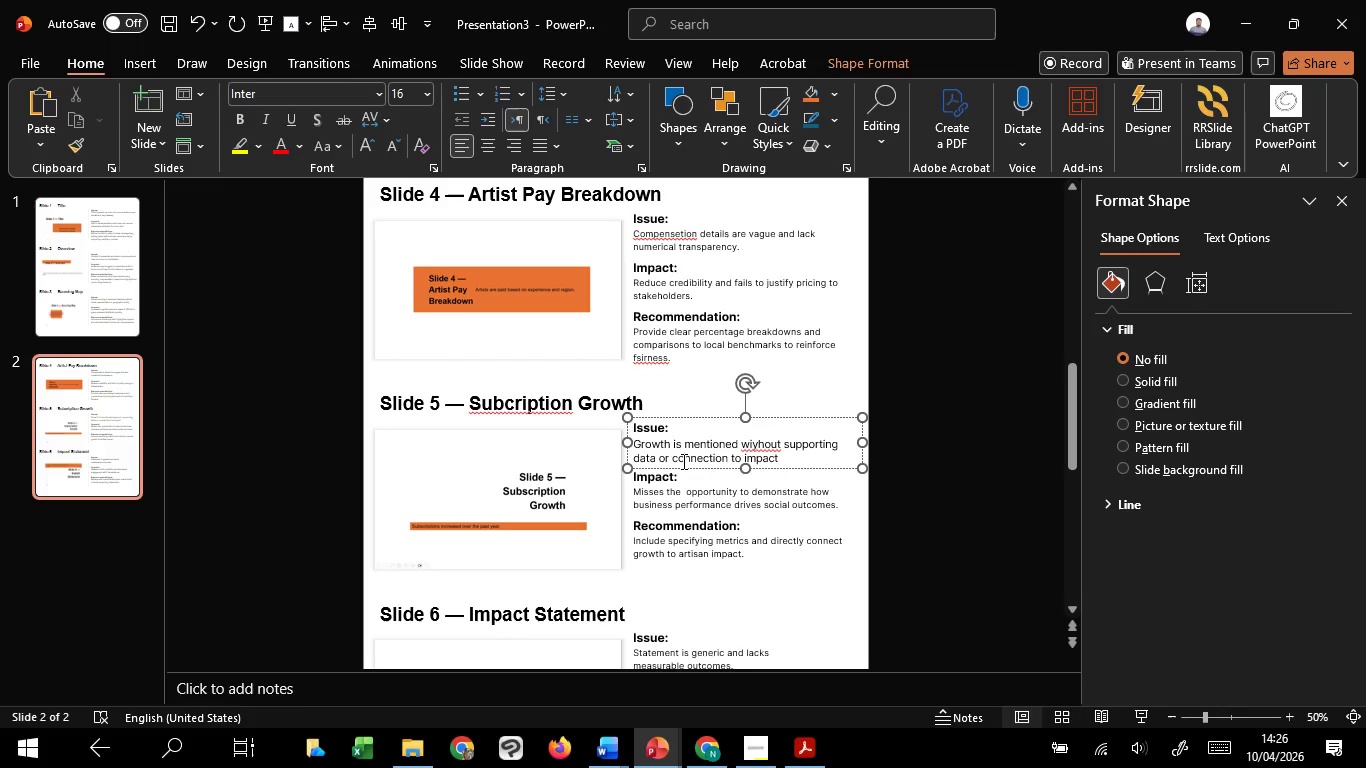 
hold_key(key=ShiftLeft, duration=1.52)
left_click([687, 502])
 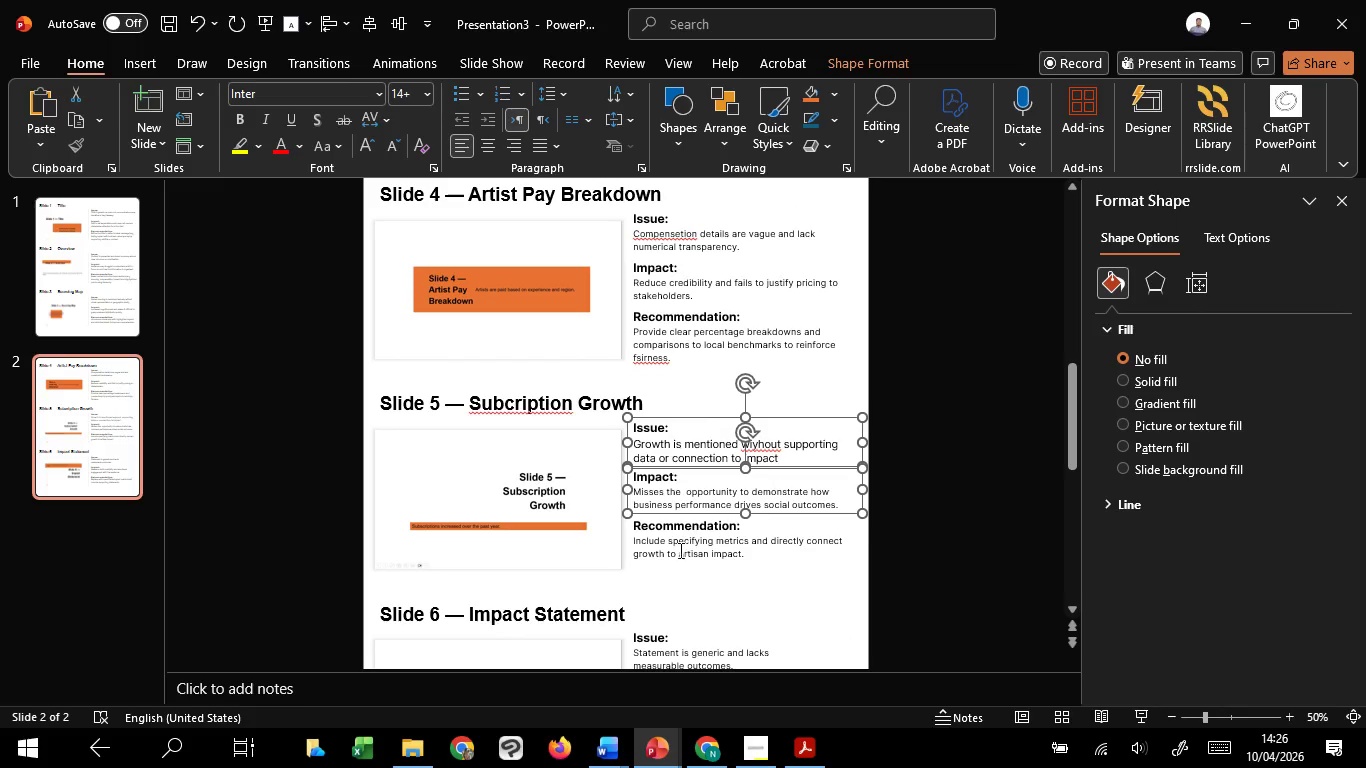 
double_click([679, 550])
 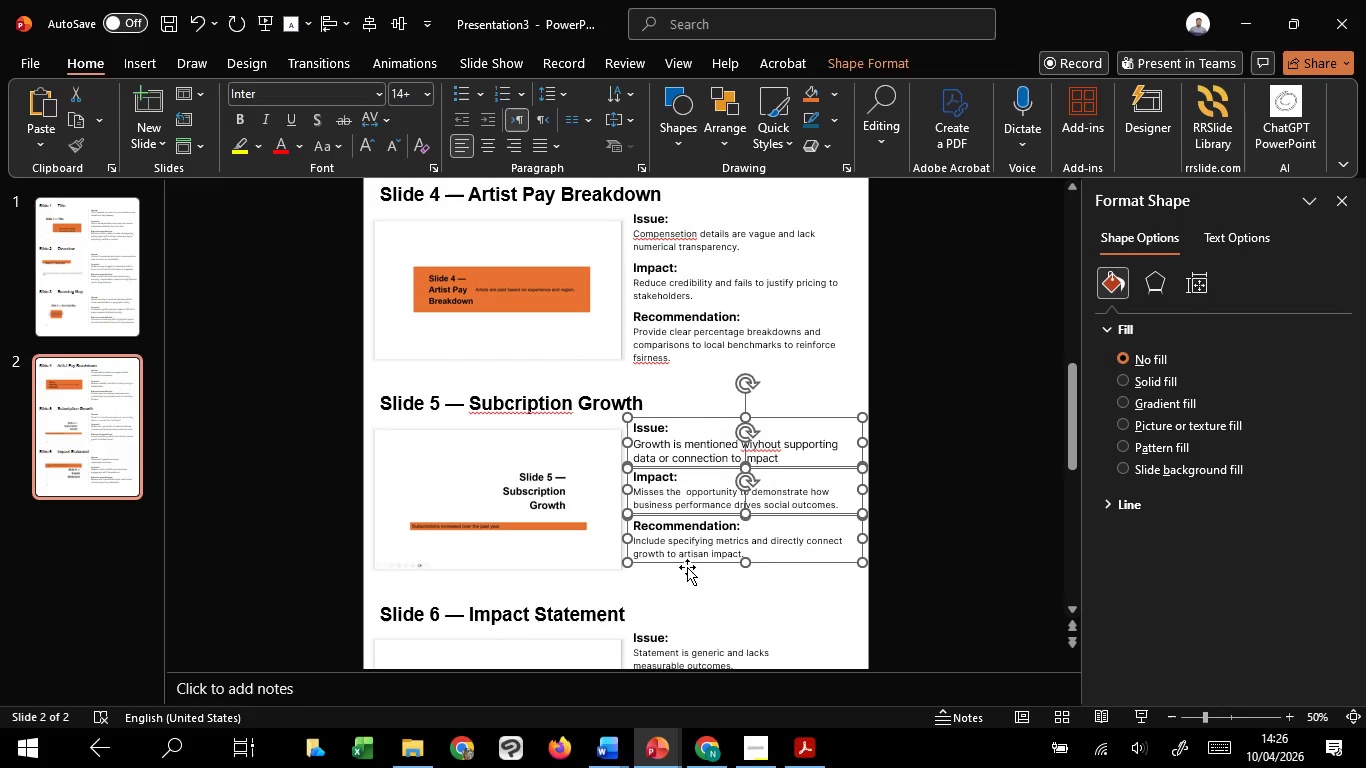 
hold_key(key=ShiftLeft, duration=1.5)
left_click_drag(start_coordinate=[689, 559], to_coordinate=[688, 568])
 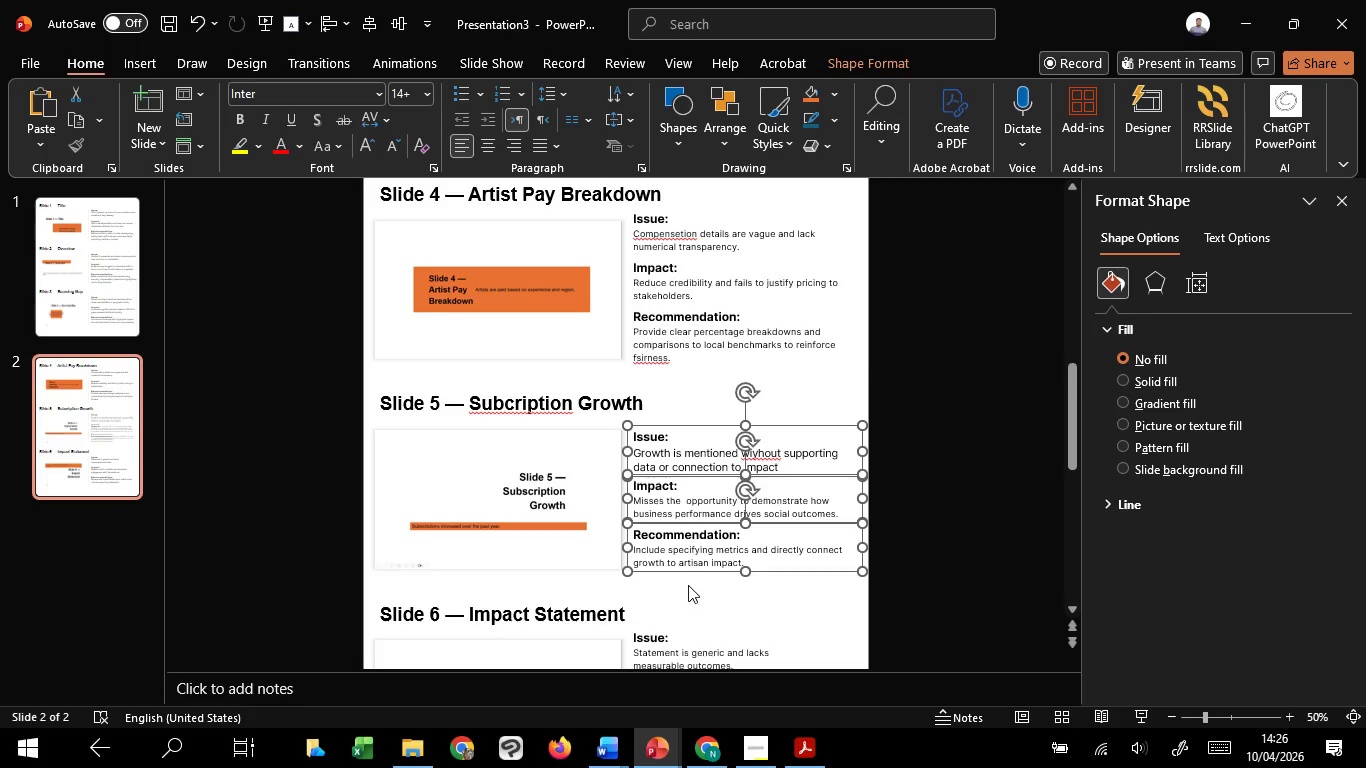 
hold_key(key=ShiftLeft, duration=1.52)
 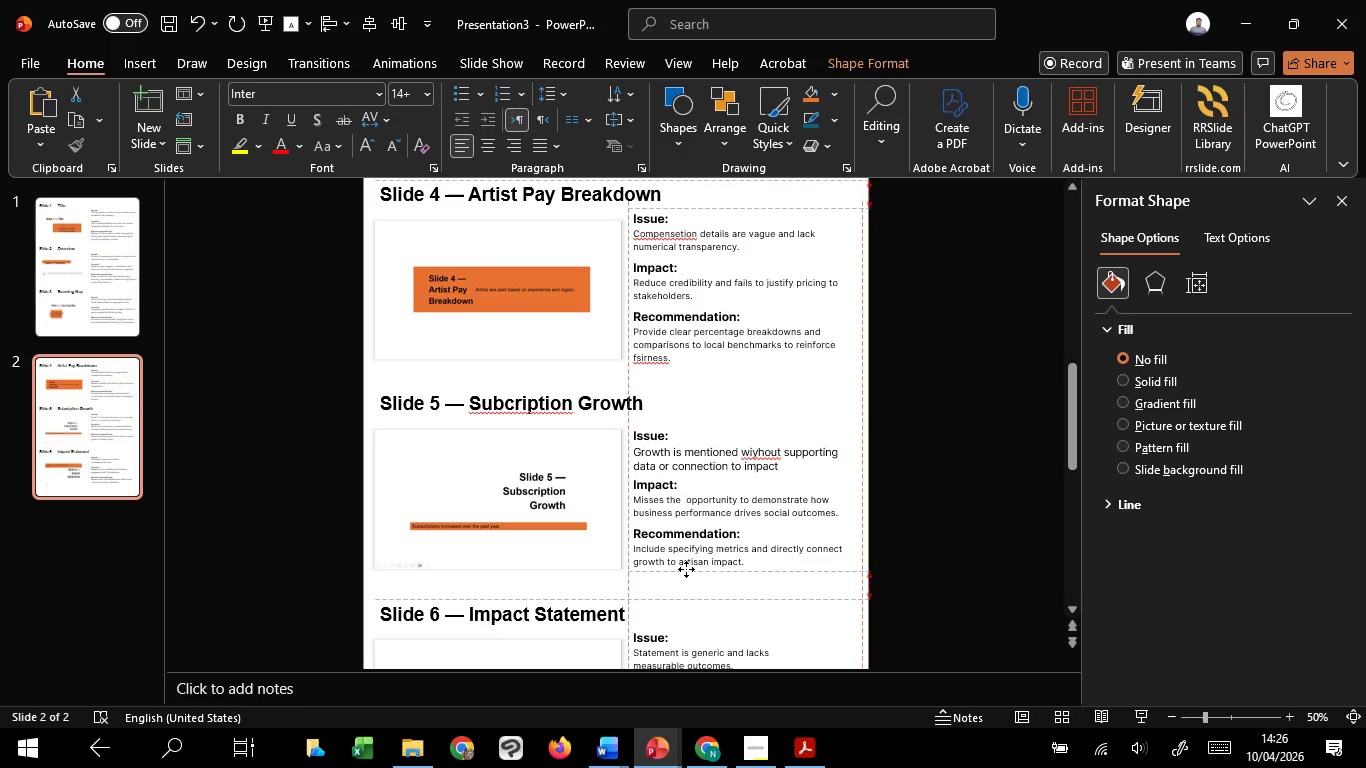 
hold_key(key=ShiftLeft, duration=1.5)
 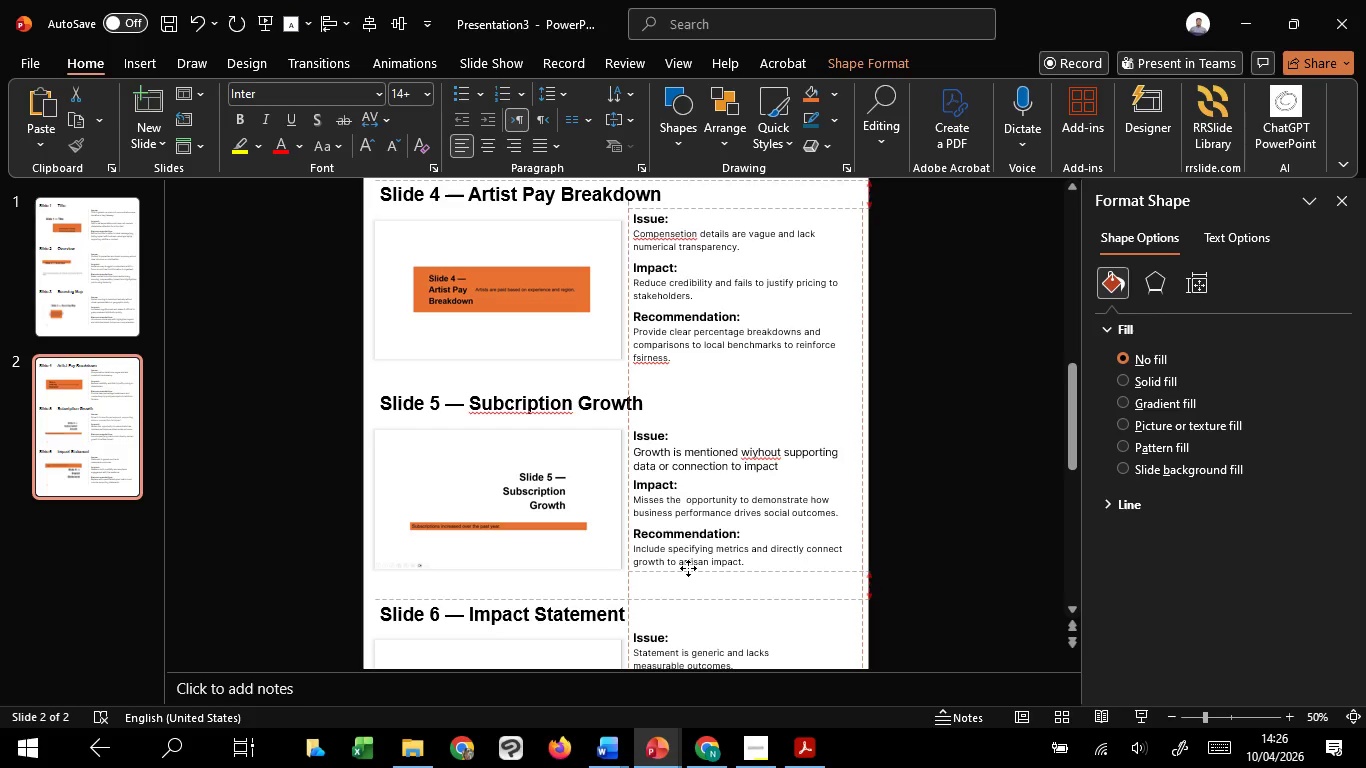 
hold_key(key=ShiftLeft, duration=1.39)
 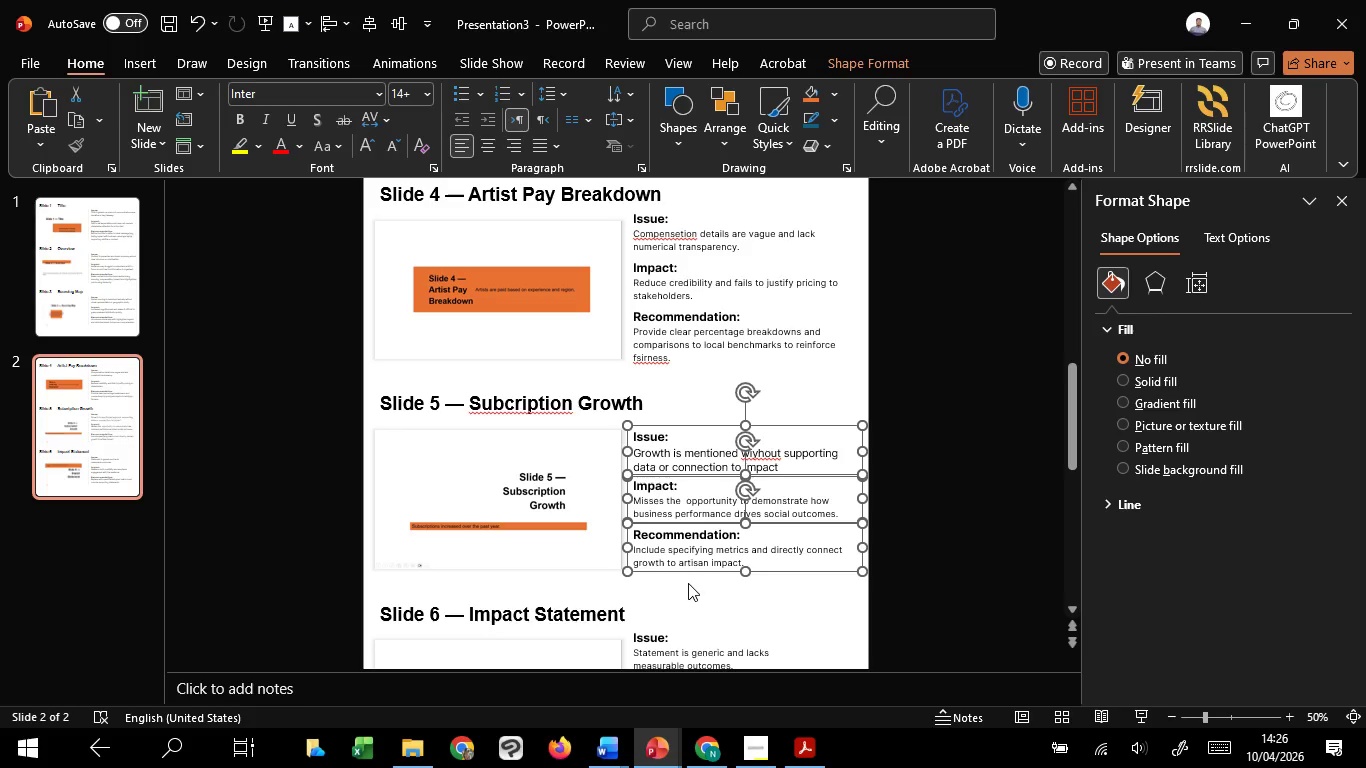 
scroll: coordinate [688, 585], scroll_direction: down, amount: 7.0
 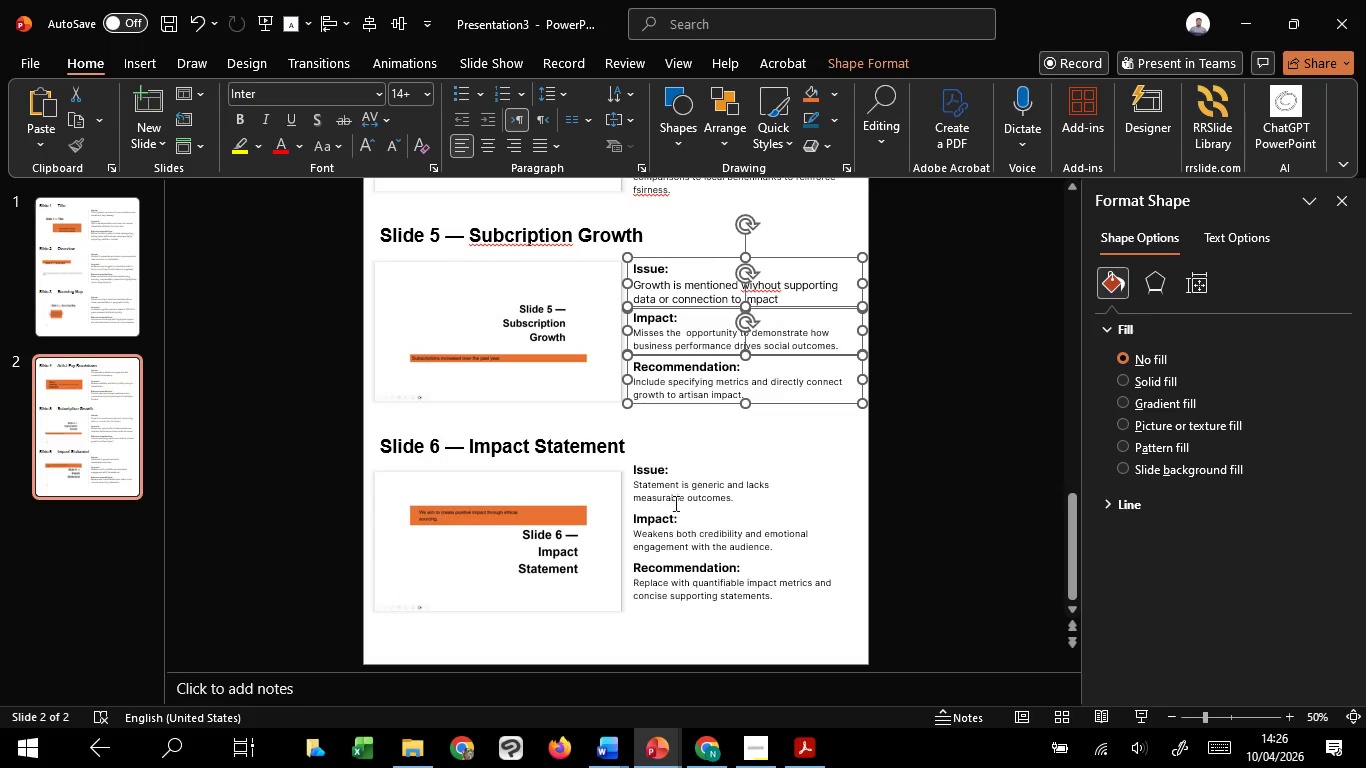 
left_click([670, 495])
 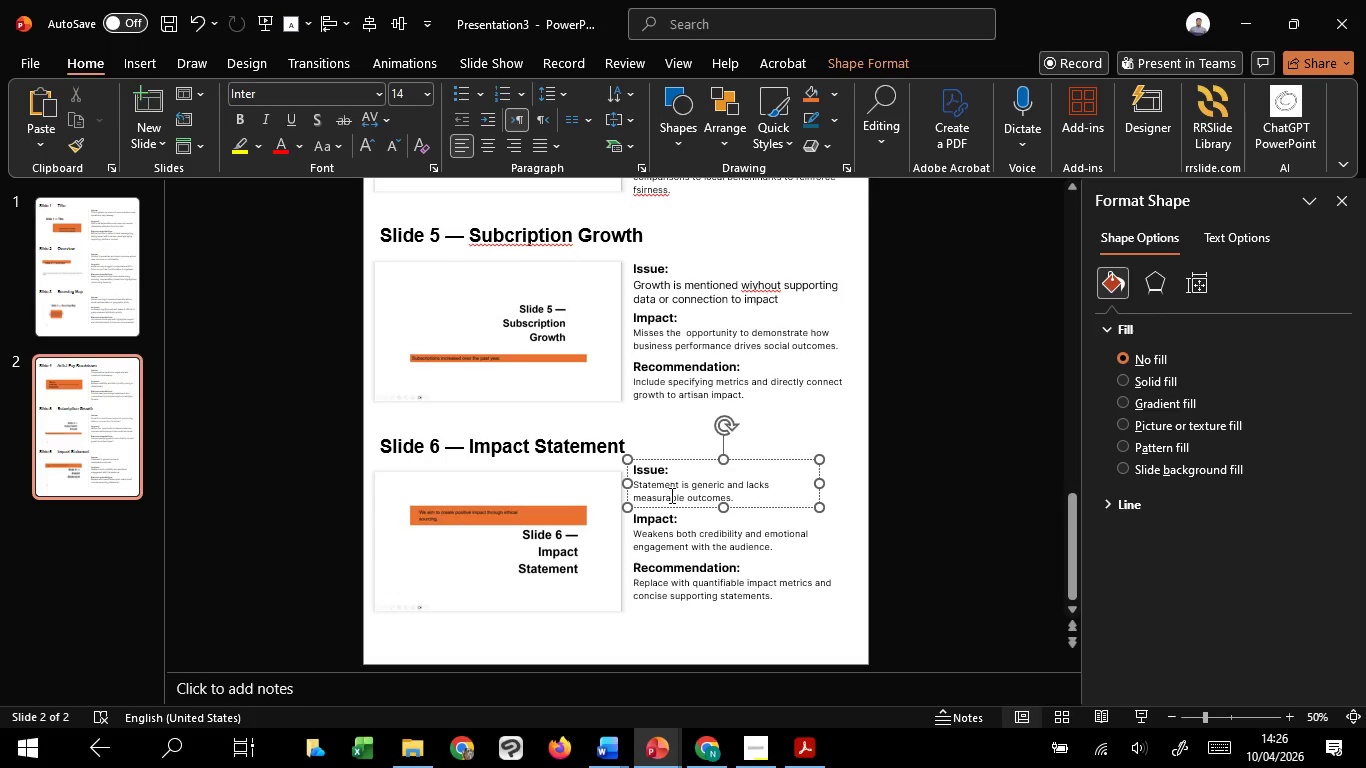 
hold_key(key=ShiftLeft, duration=1.51)
left_click([661, 535])
 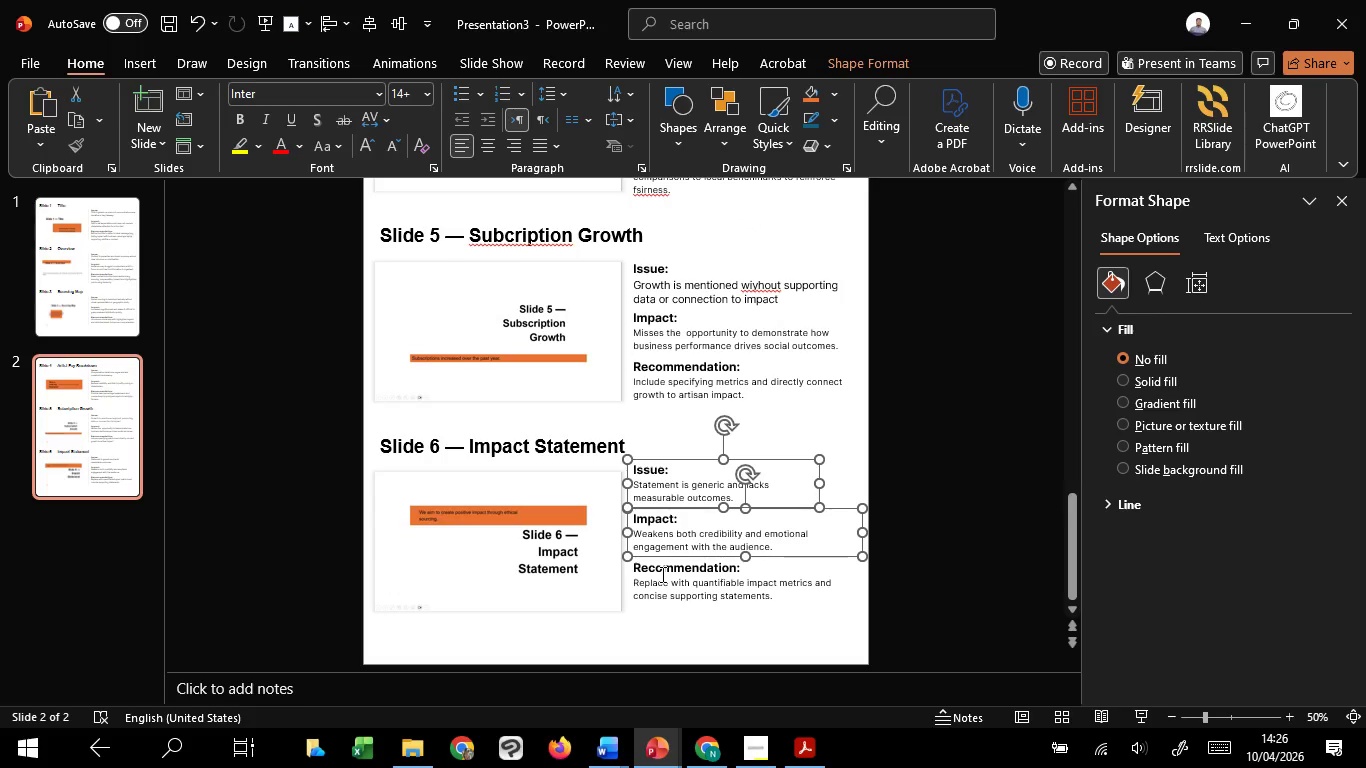 
left_click([663, 581])
 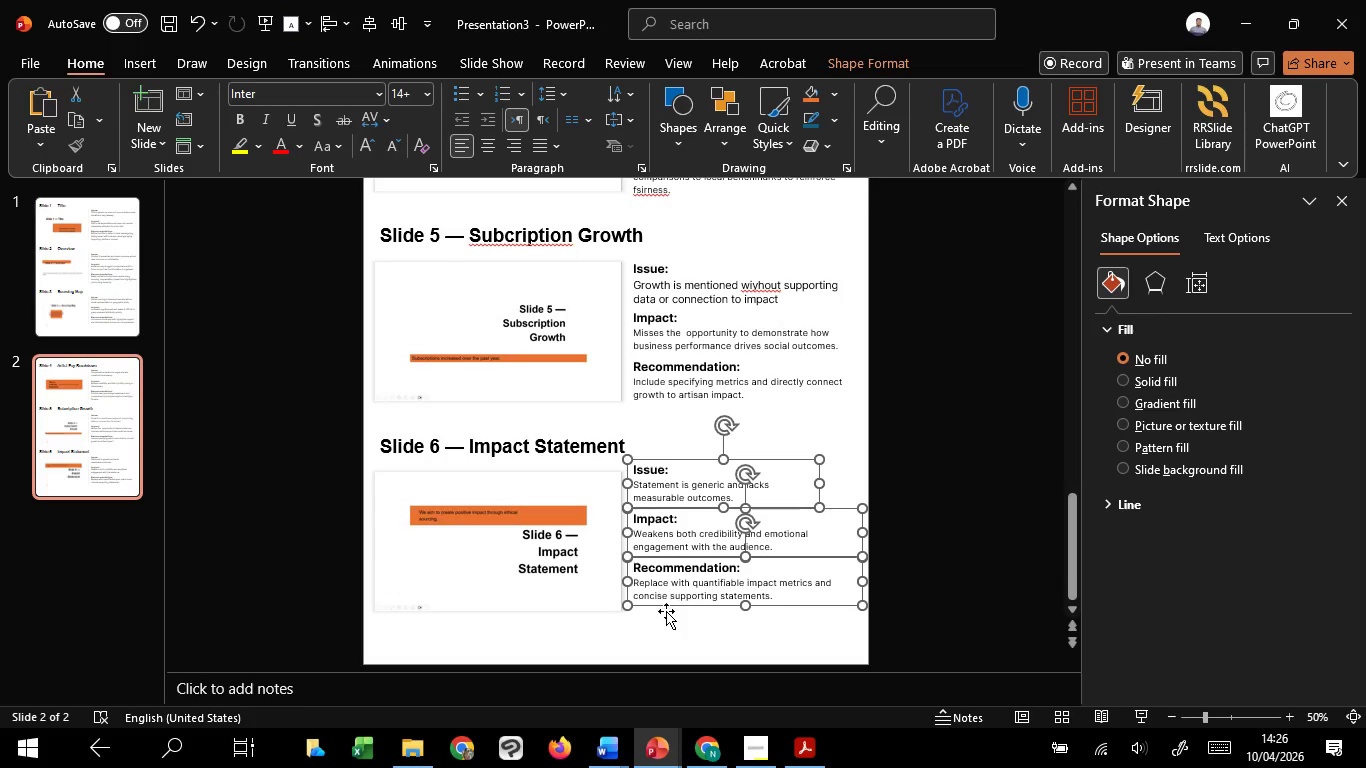 
hold_key(key=ShiftLeft, duration=1.5)
left_click_drag(start_coordinate=[673, 608], to_coordinate=[671, 614])
 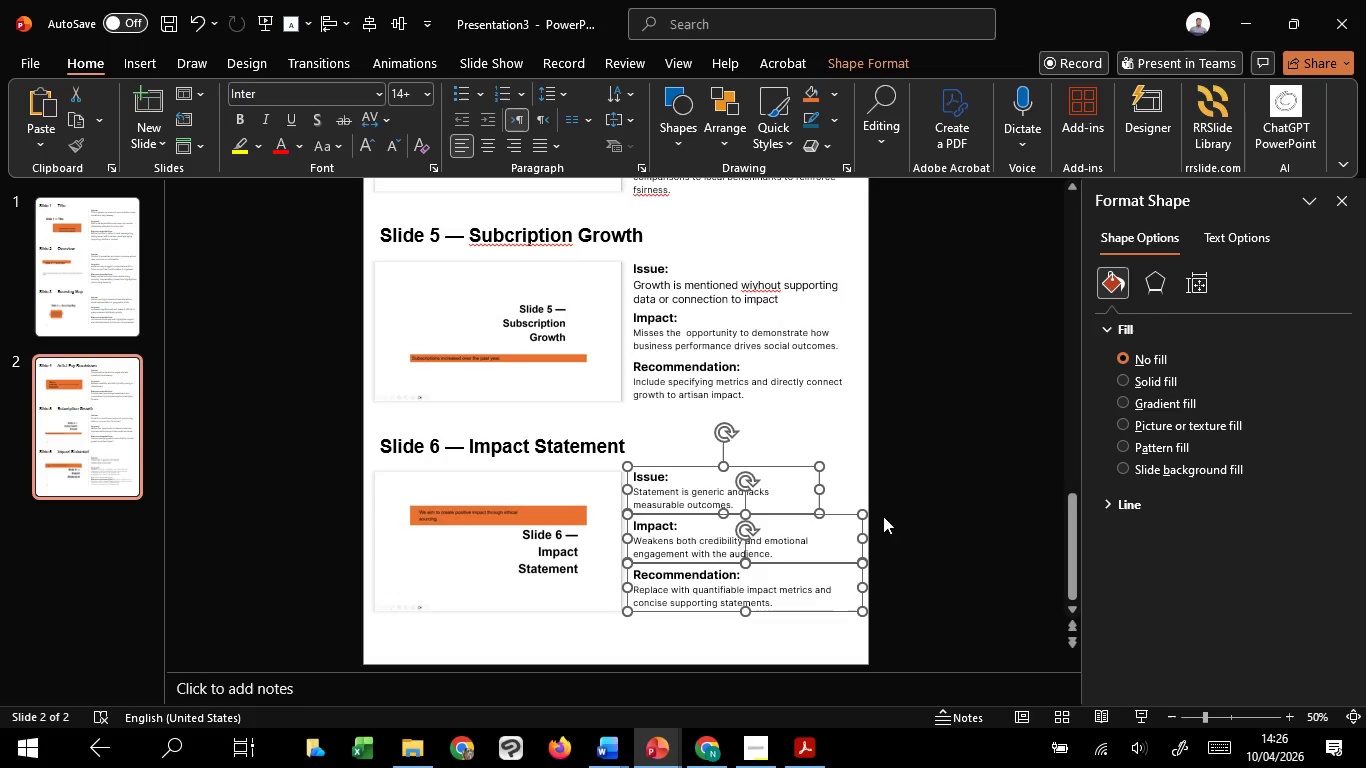 
hold_key(key=ShiftLeft, duration=0.69)
 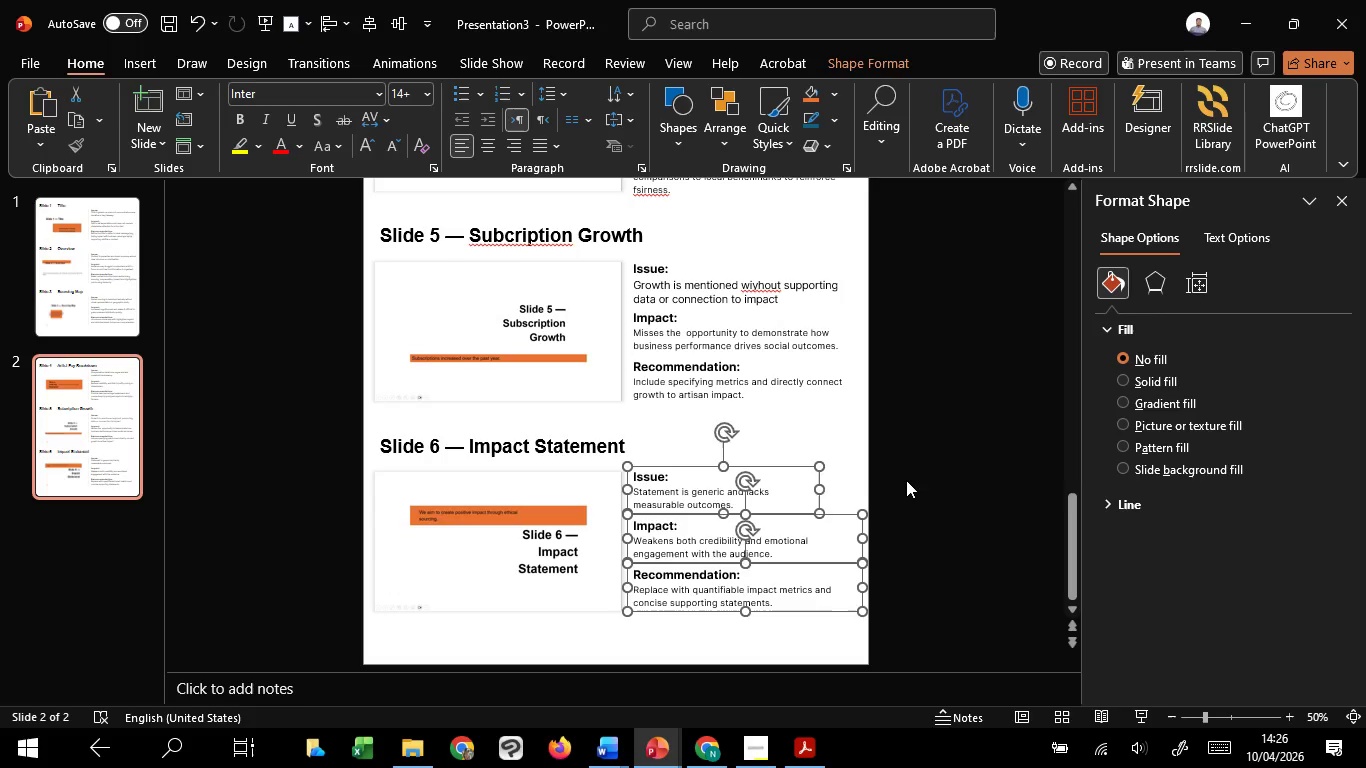 
left_click([906, 480])
 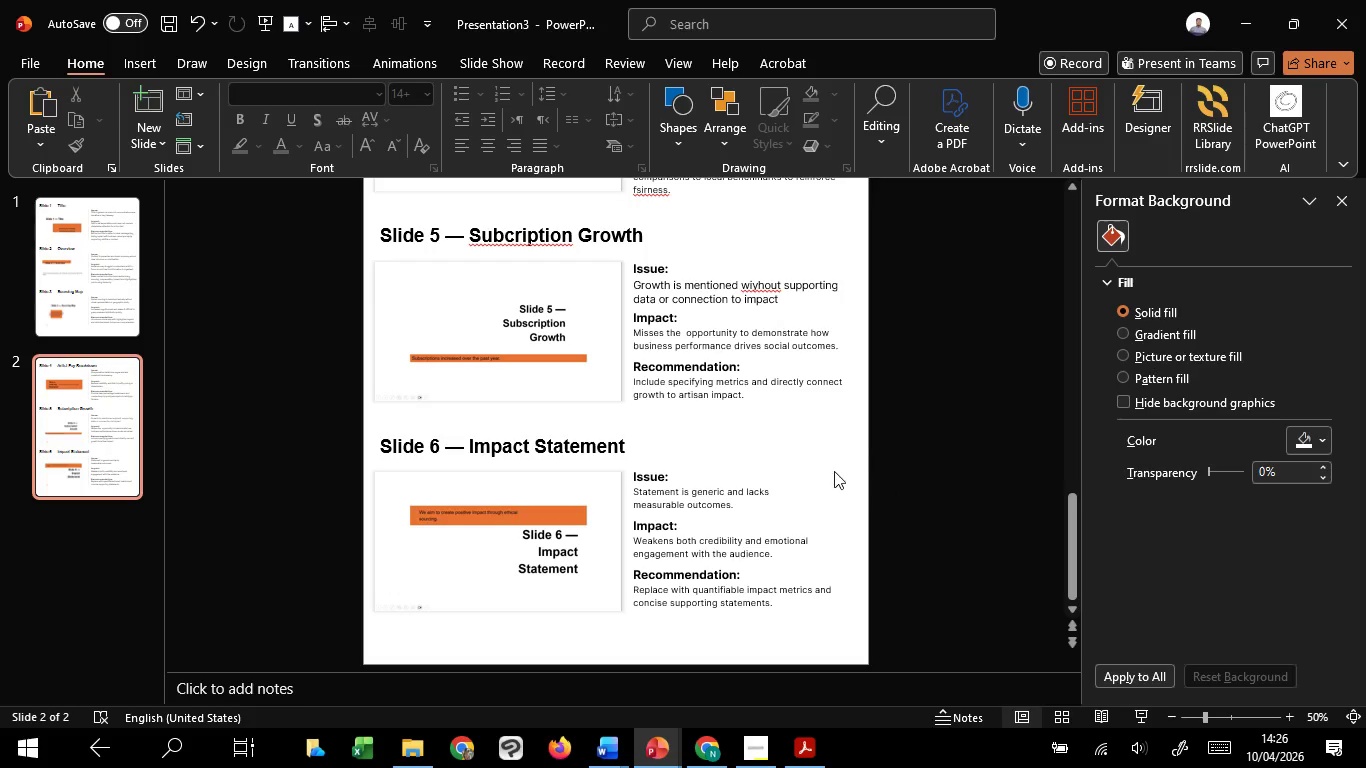 
left_click([700, 499])
 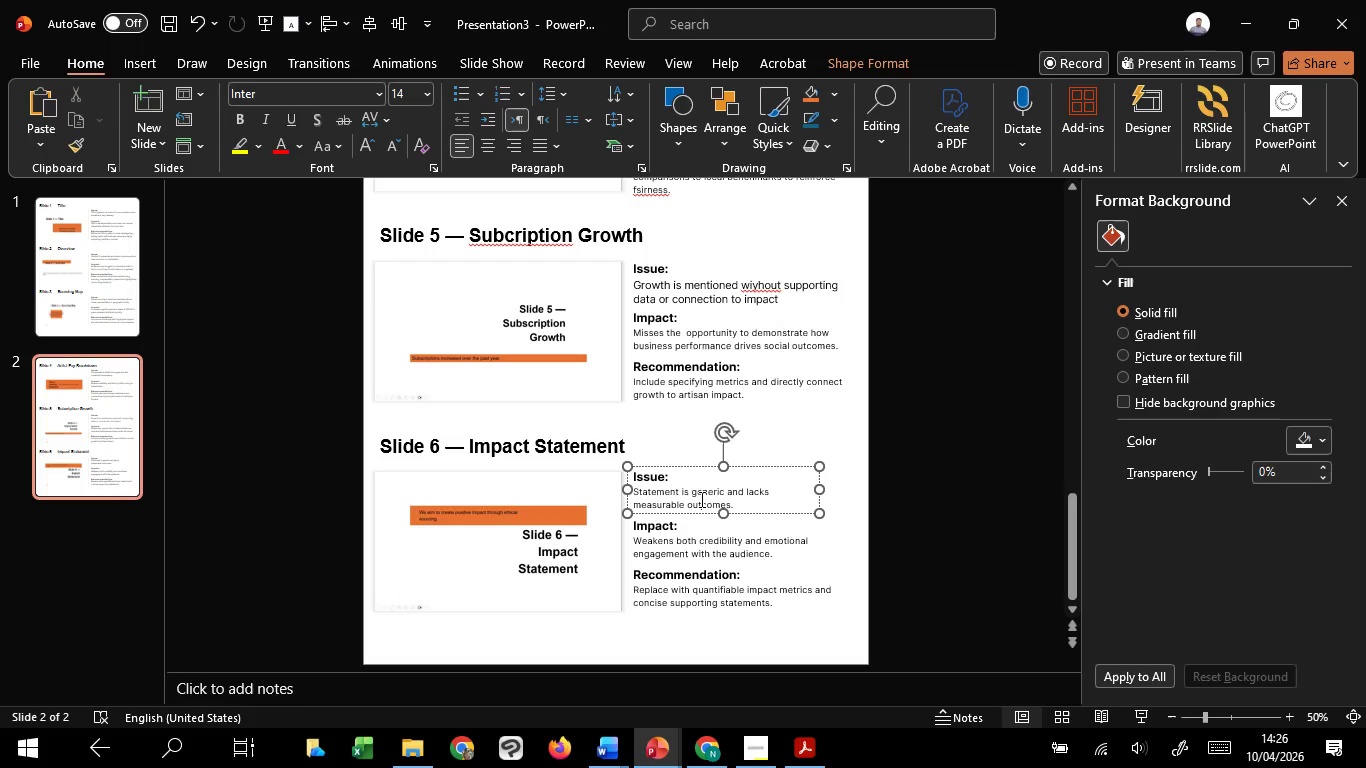 
hold_key(key=ShiftLeft, duration=1.5)
left_click([708, 546])
 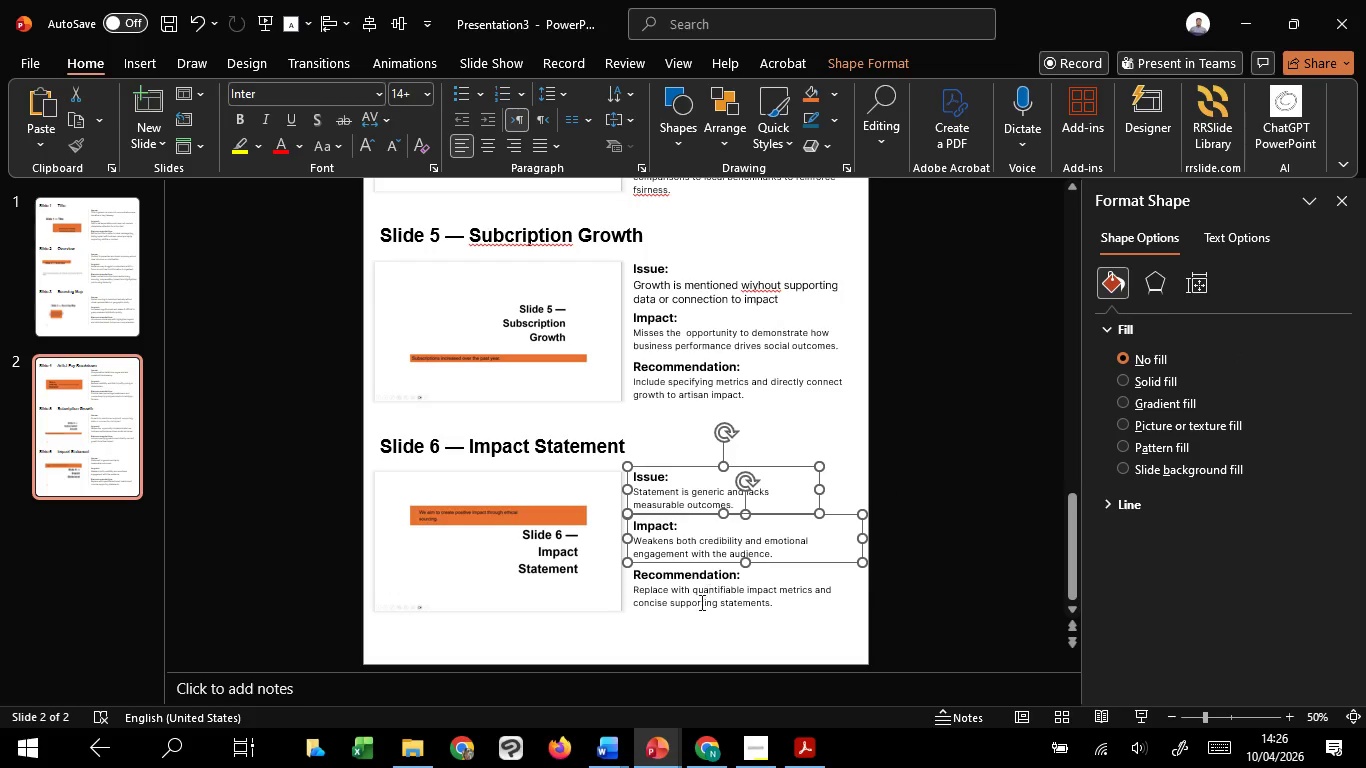 
double_click([698, 604])
 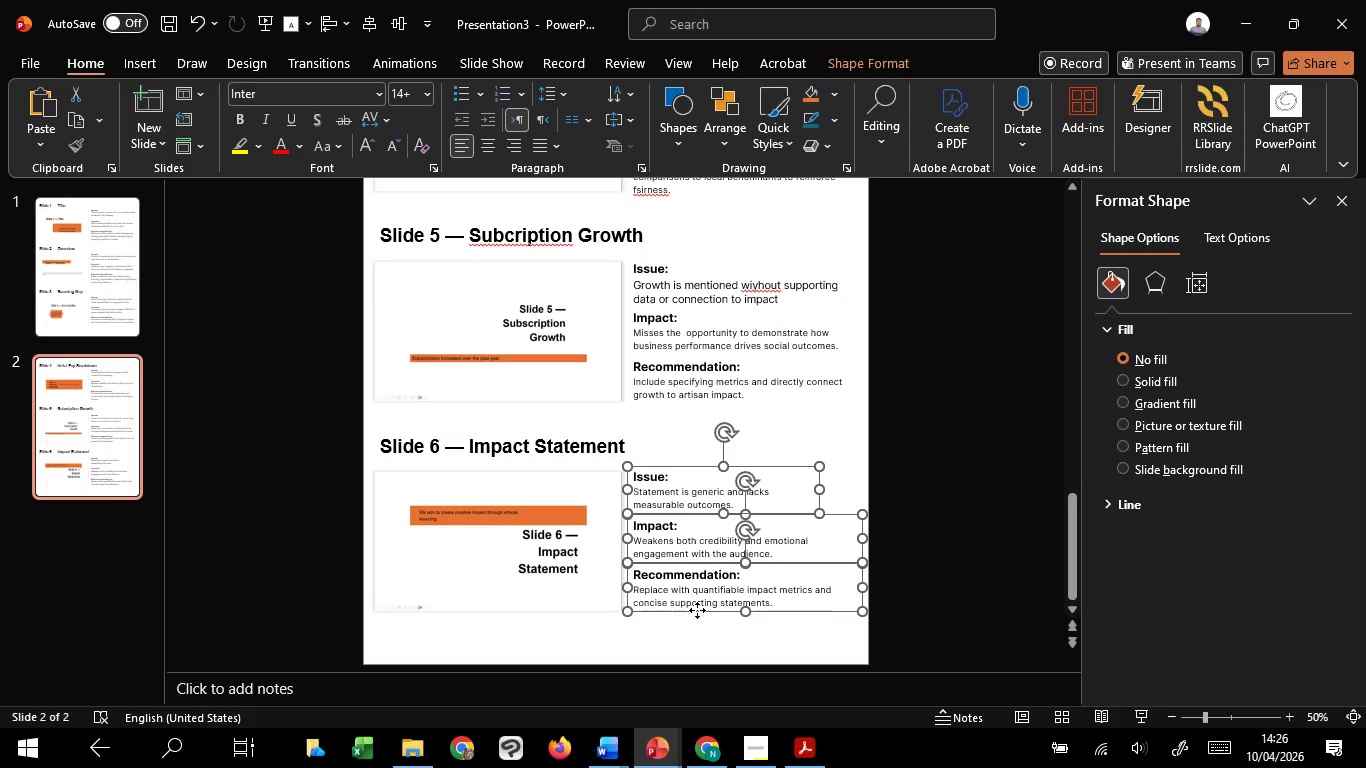 
hold_key(key=ShiftLeft, duration=1.5)
 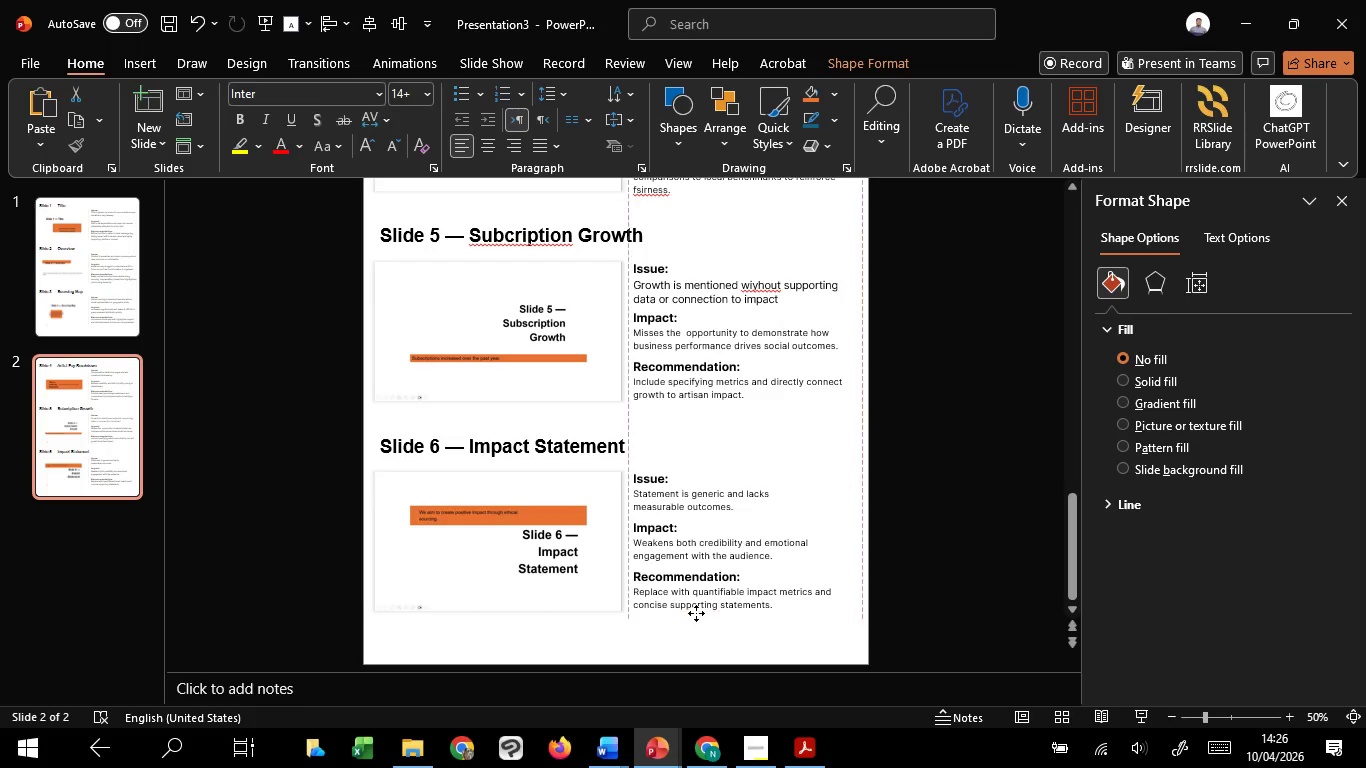 
hold_key(key=ShiftLeft, duration=1.52)
 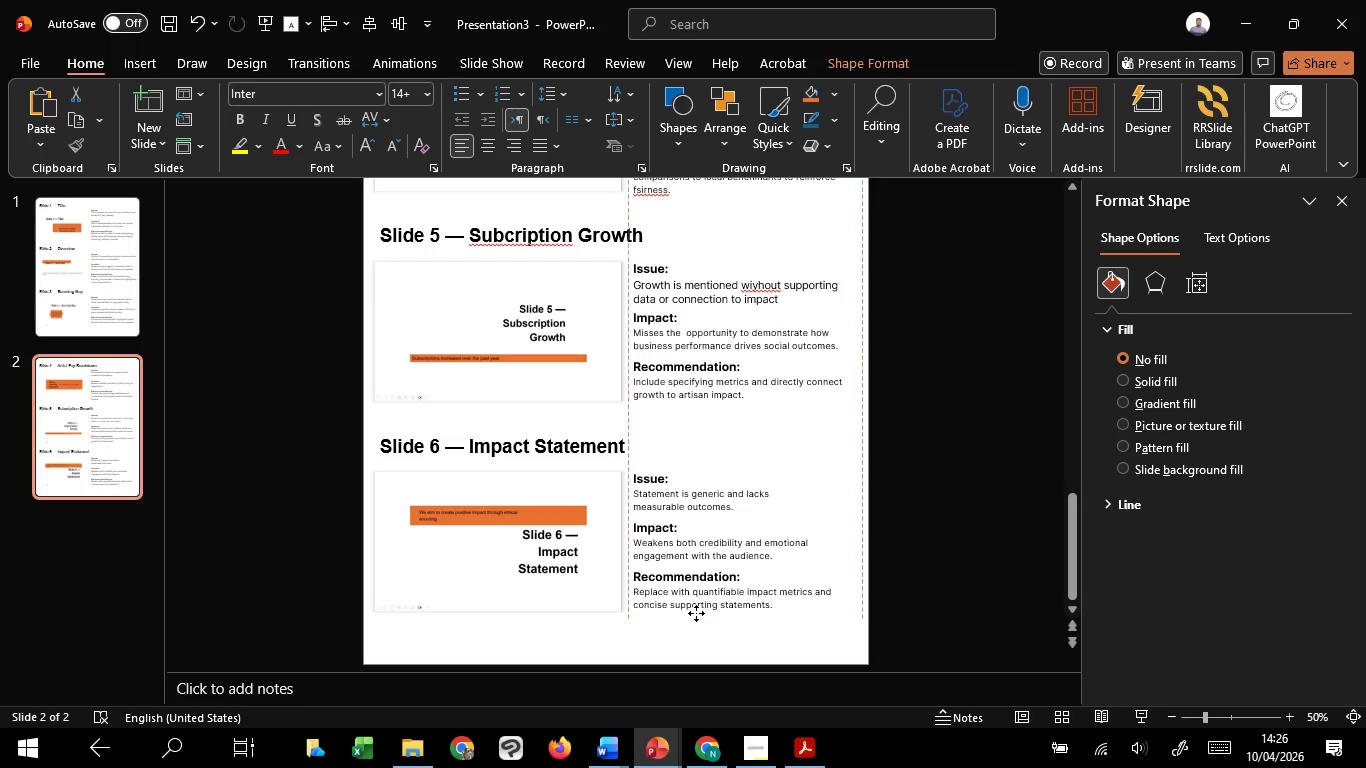 
hold_key(key=ShiftLeft, duration=1.25)
 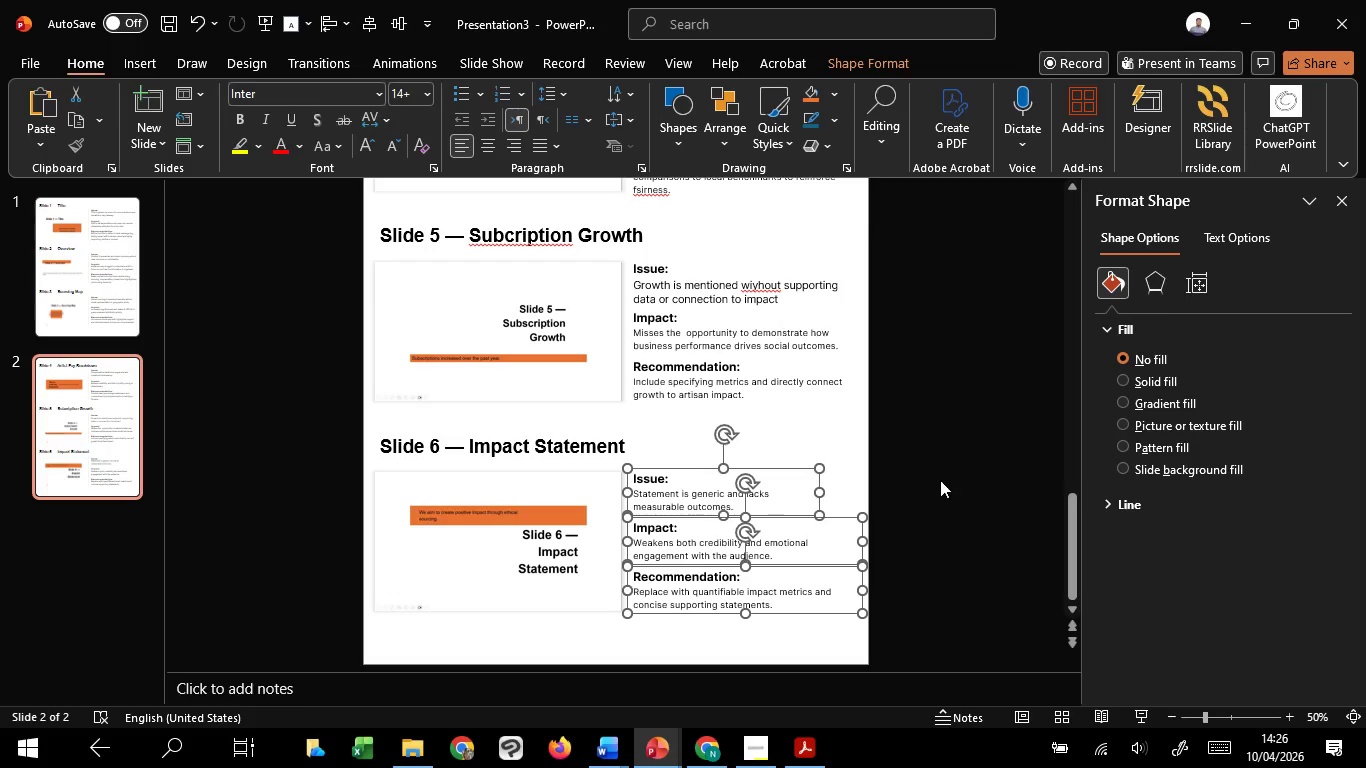 
left_click([941, 478])
 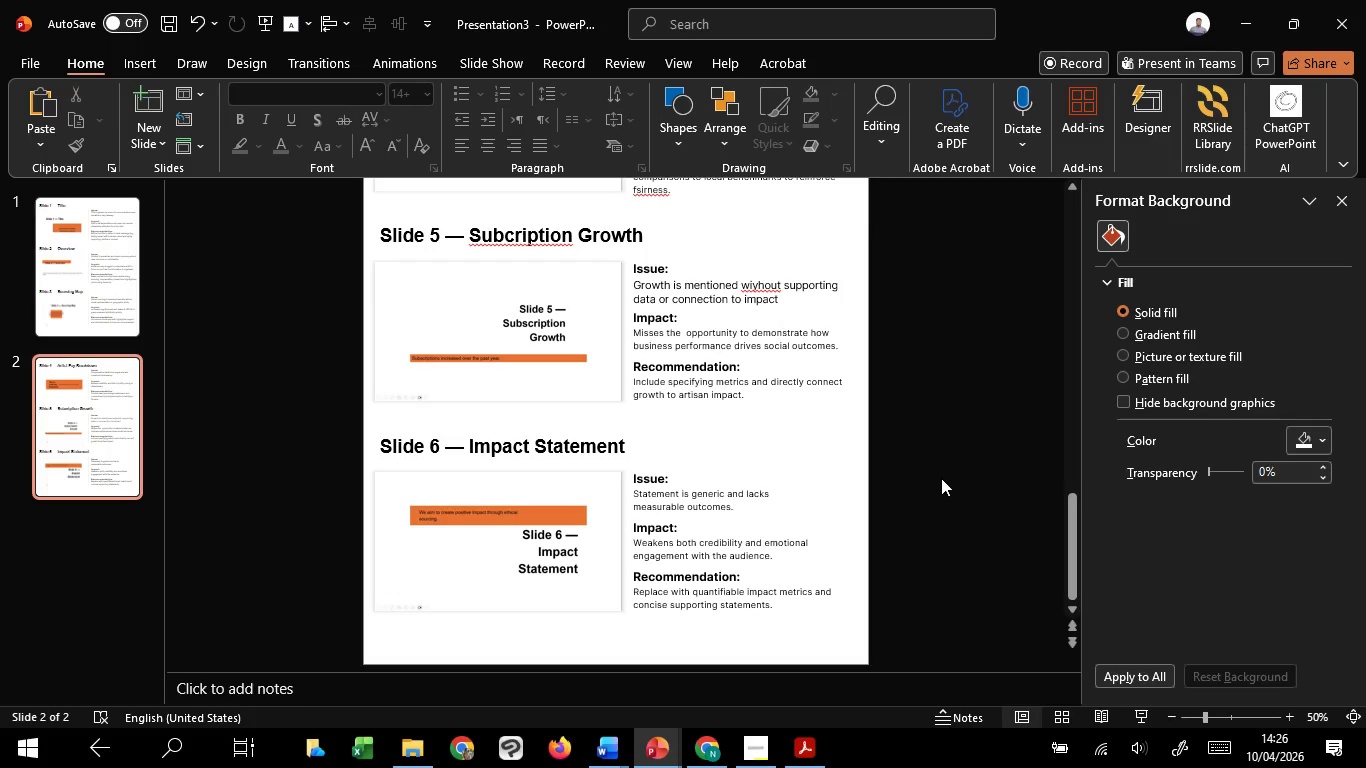 
wait(9.12)
 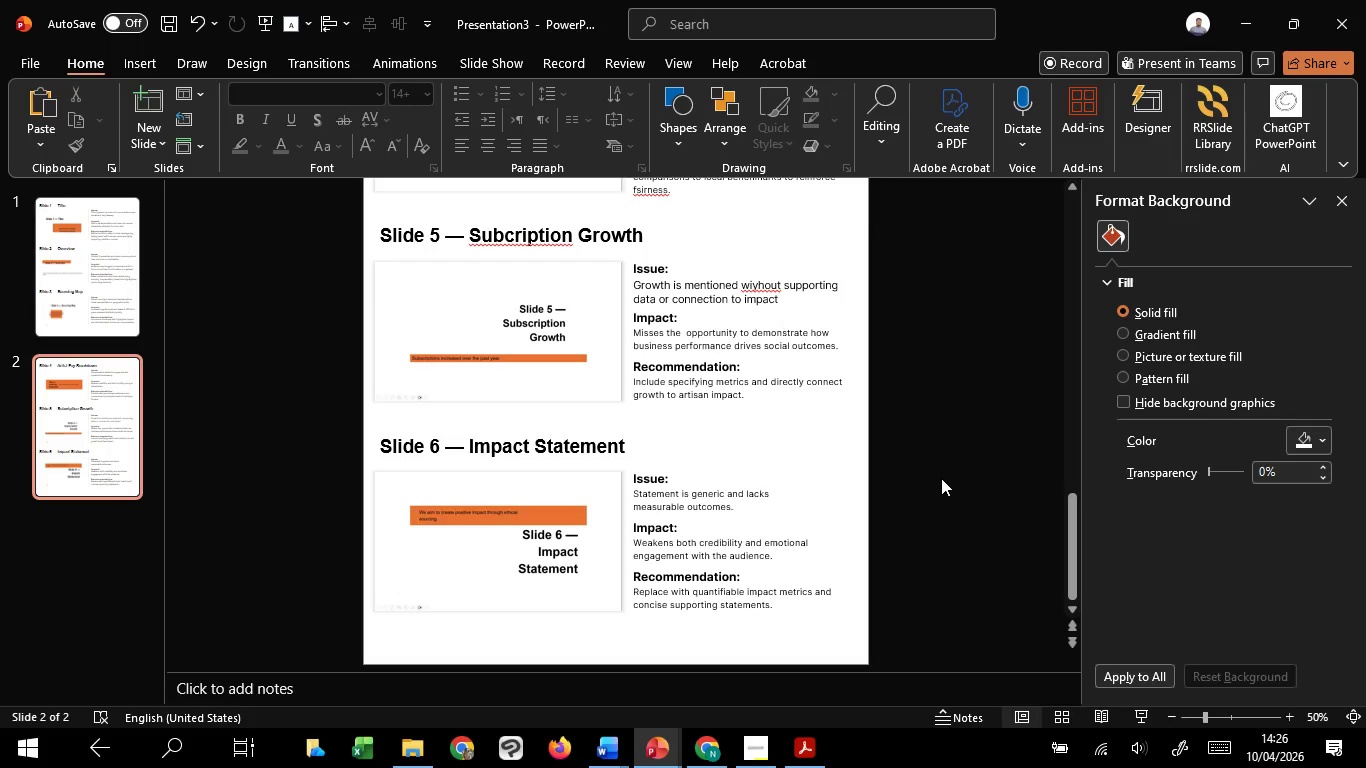 
left_click([996, 372])
 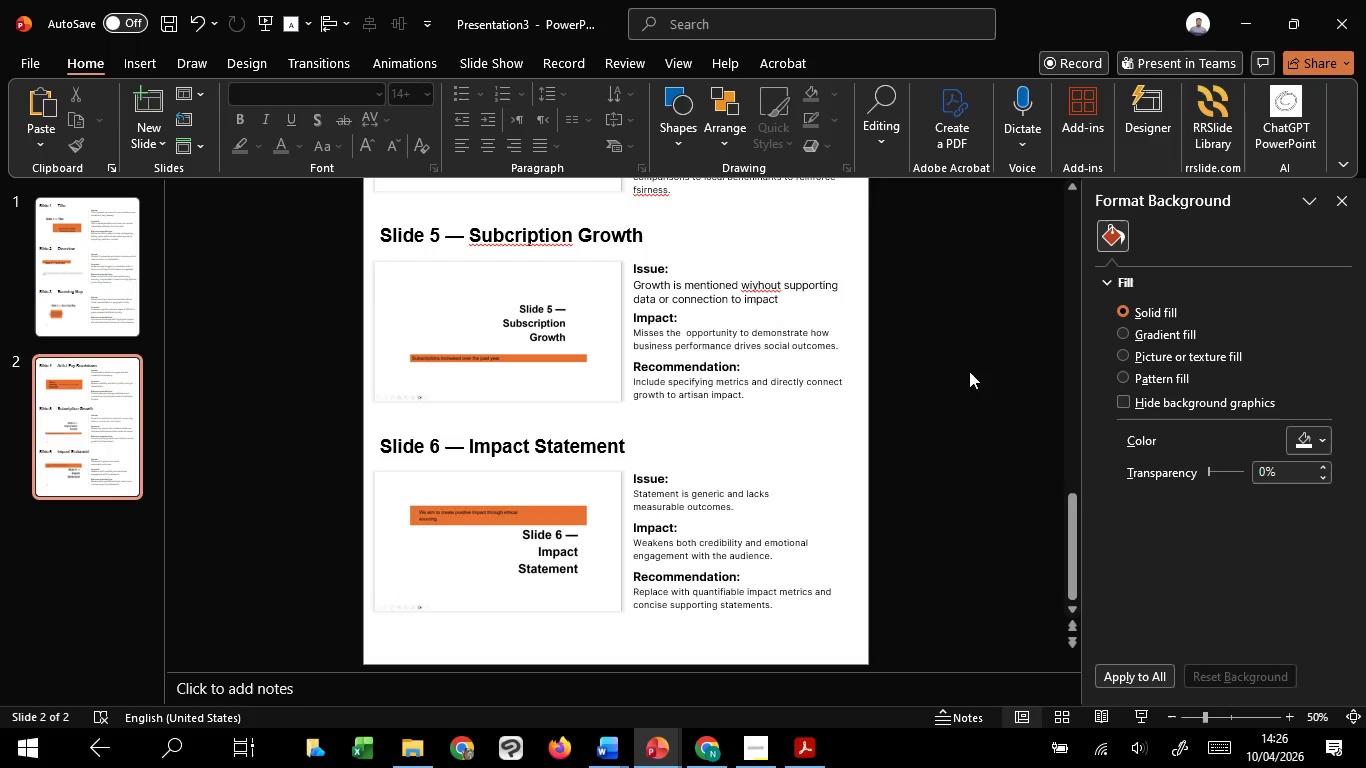 
hold_key(key=ControlLeft, duration=0.95)
scroll: coordinate [969, 371], scroll_direction: down, amount: 1.0
 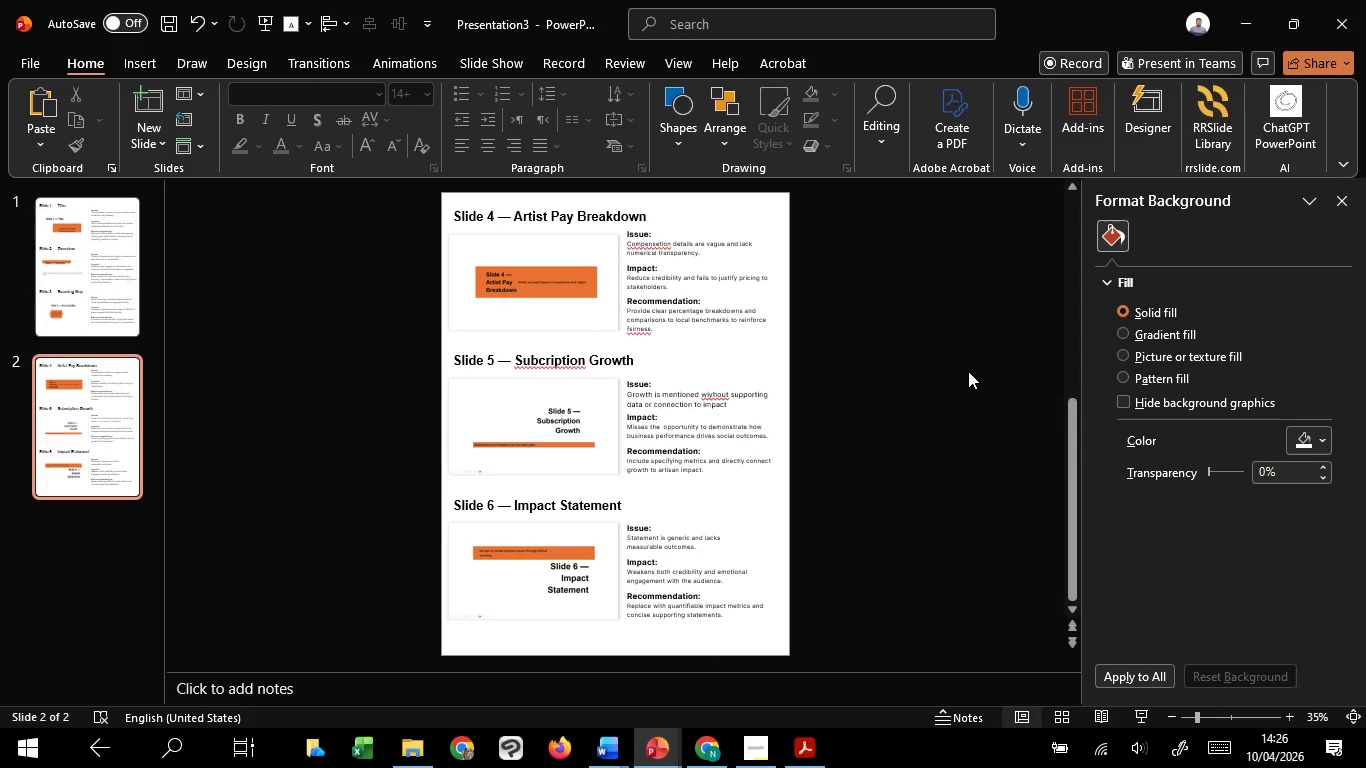 
scroll: coordinate [968, 371], scroll_direction: up, amount: 4.0
 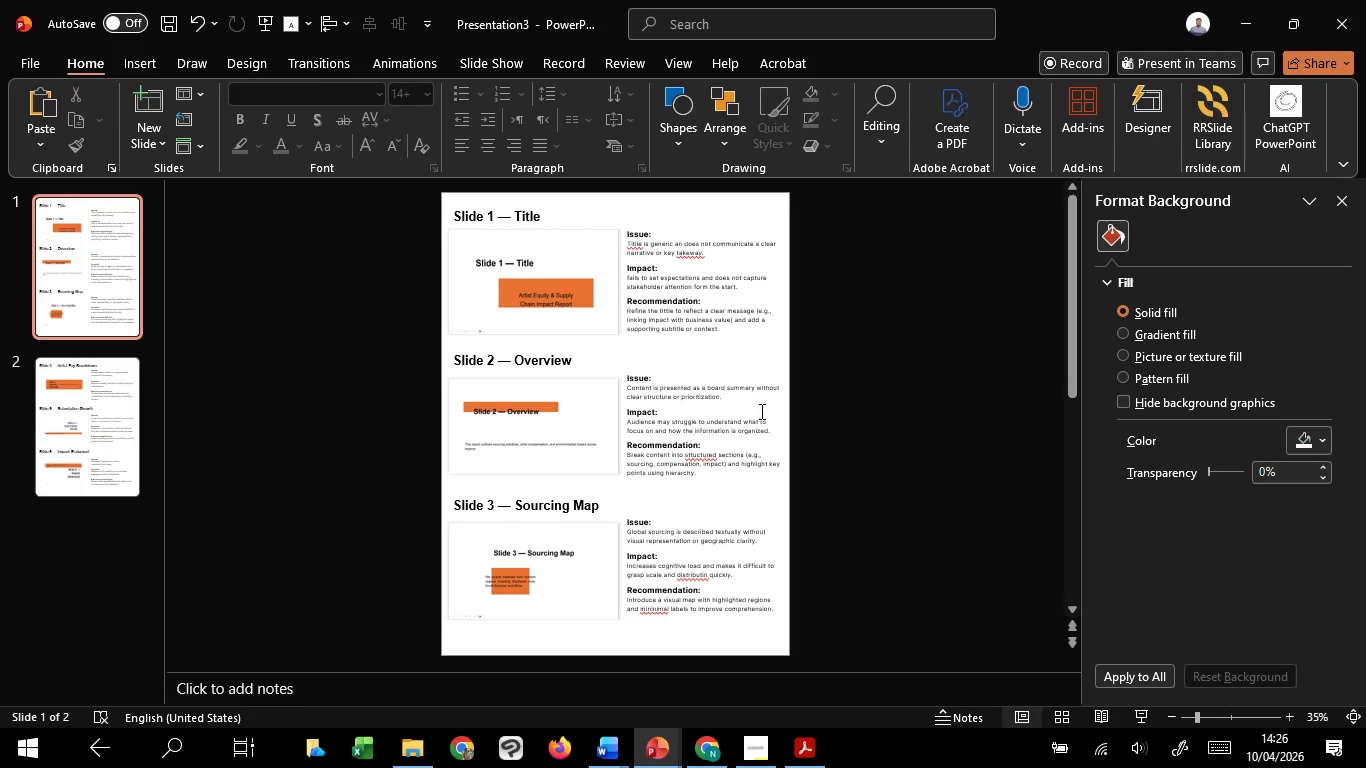 
left_click([760, 411])
 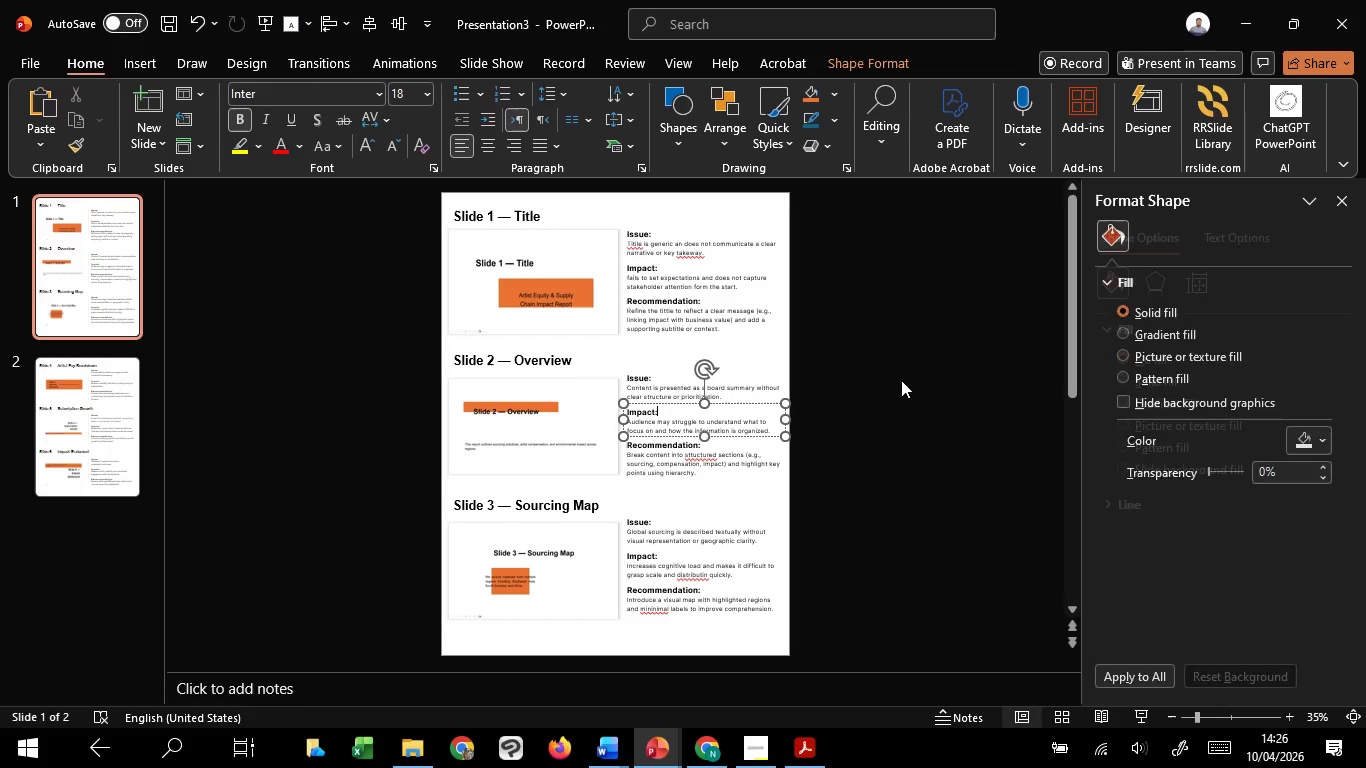 
left_click([924, 368])
 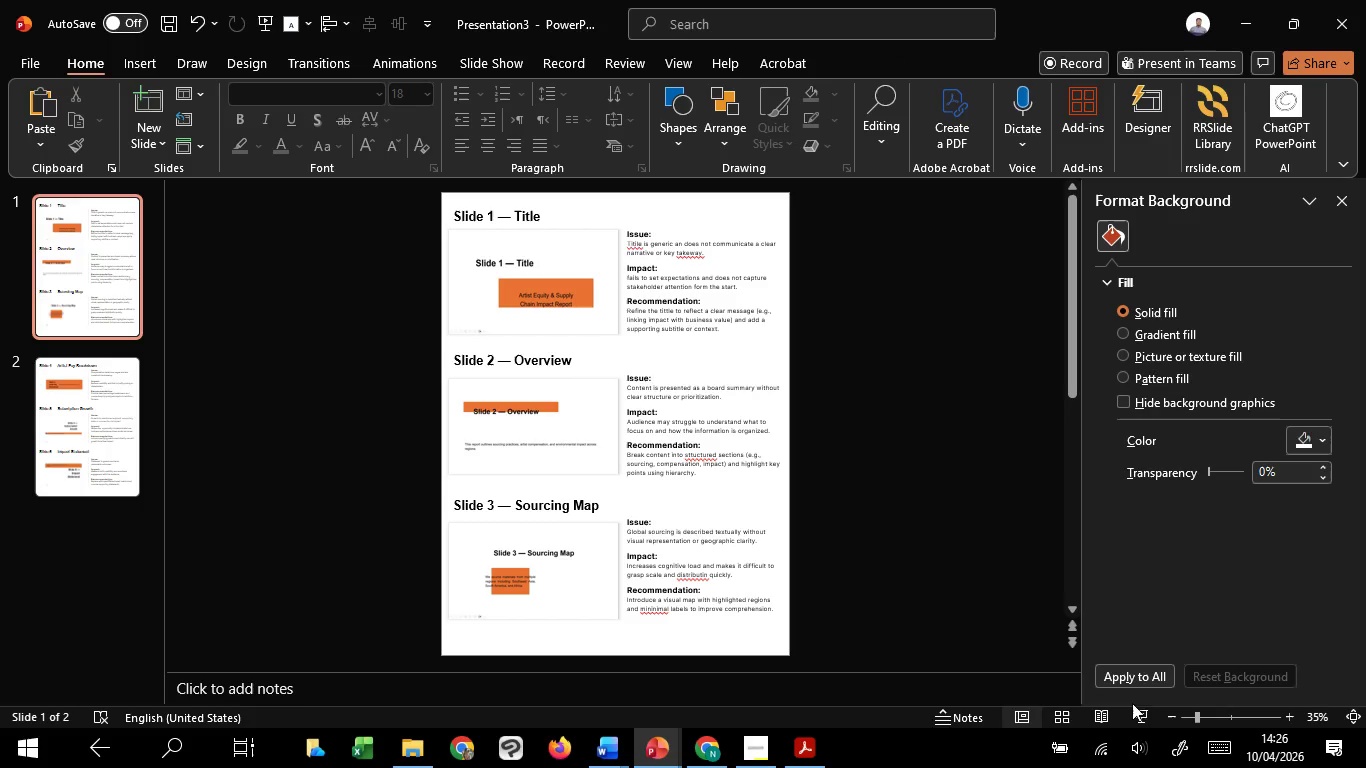 
left_click([1148, 709])
 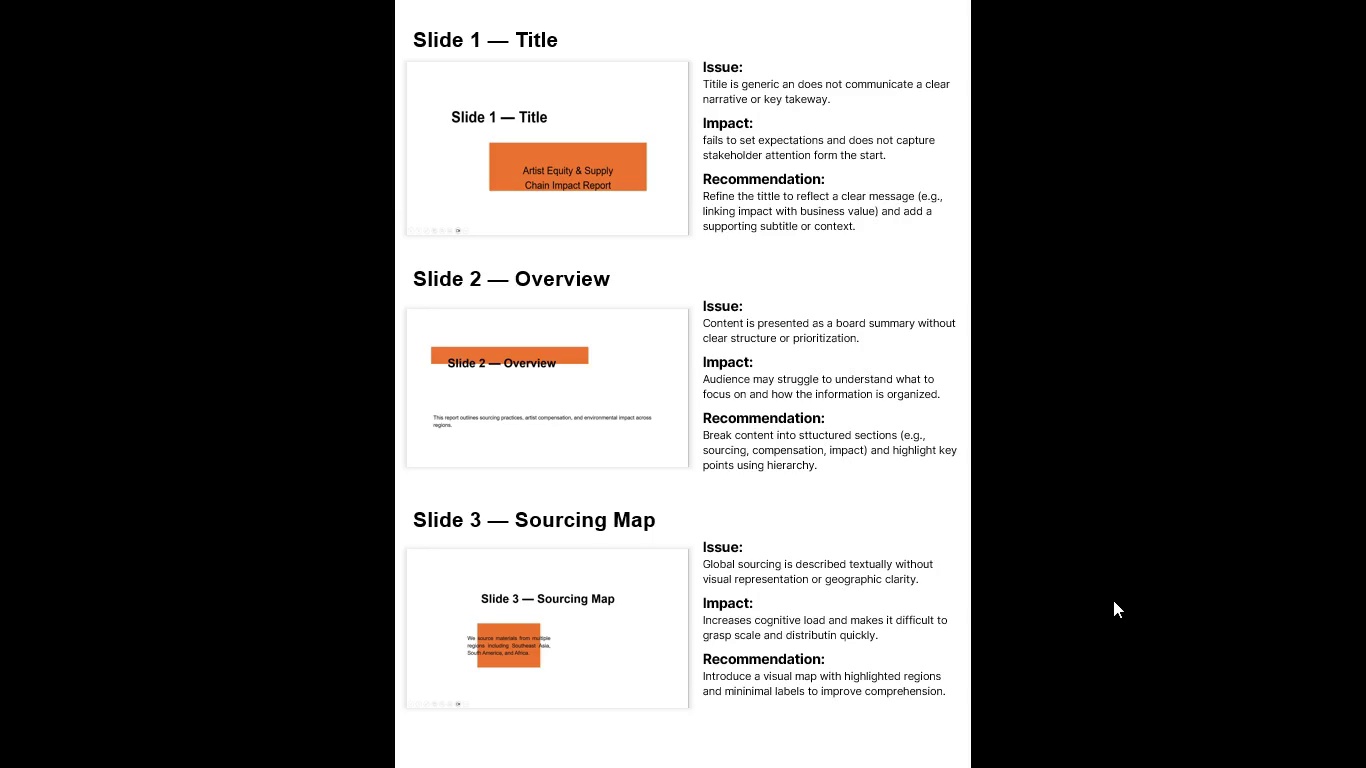 
wait(25.62)
 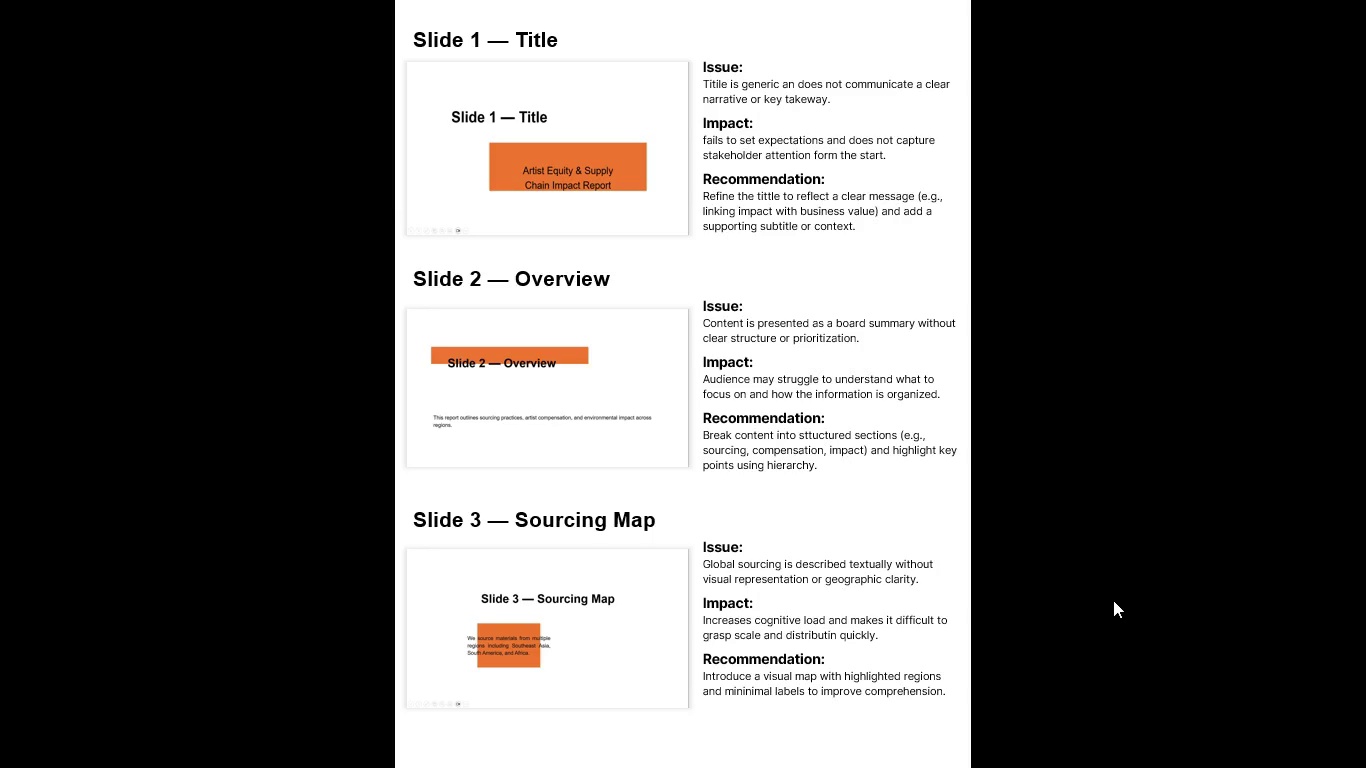 
hold_key(key=Escape, duration=0.48)
 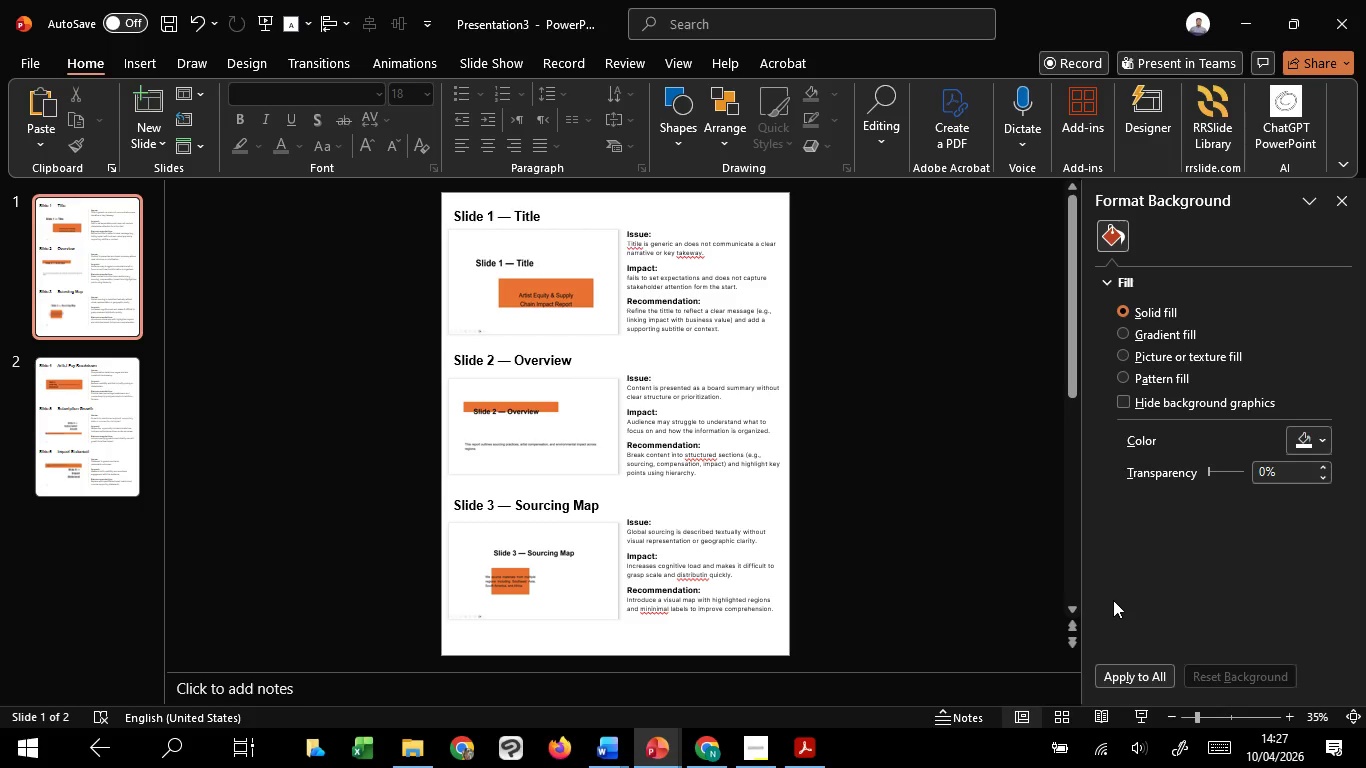 
wait(10.61)
 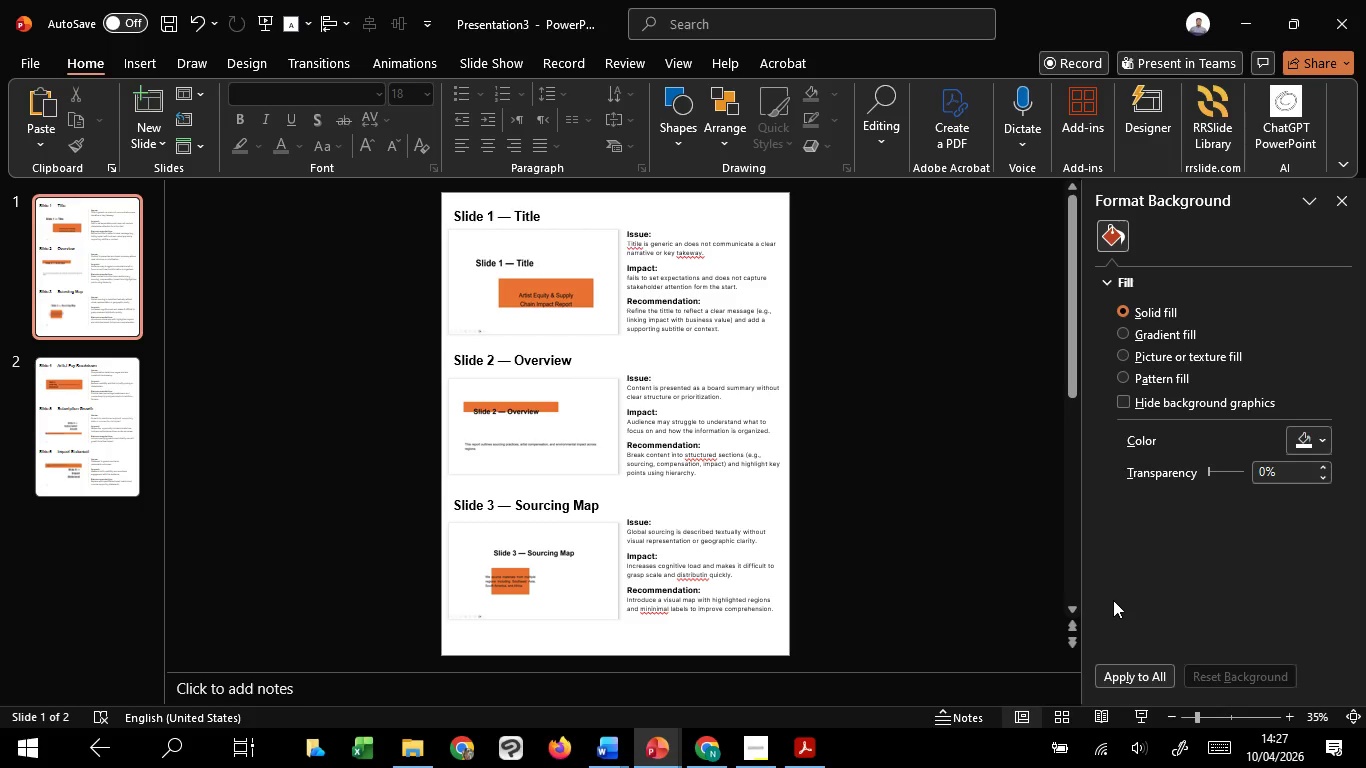 
hold_key(key=ShiftLeft, duration=1.52)
scroll: coordinate [850, 388], scroll_direction: up, amount: 2.0
 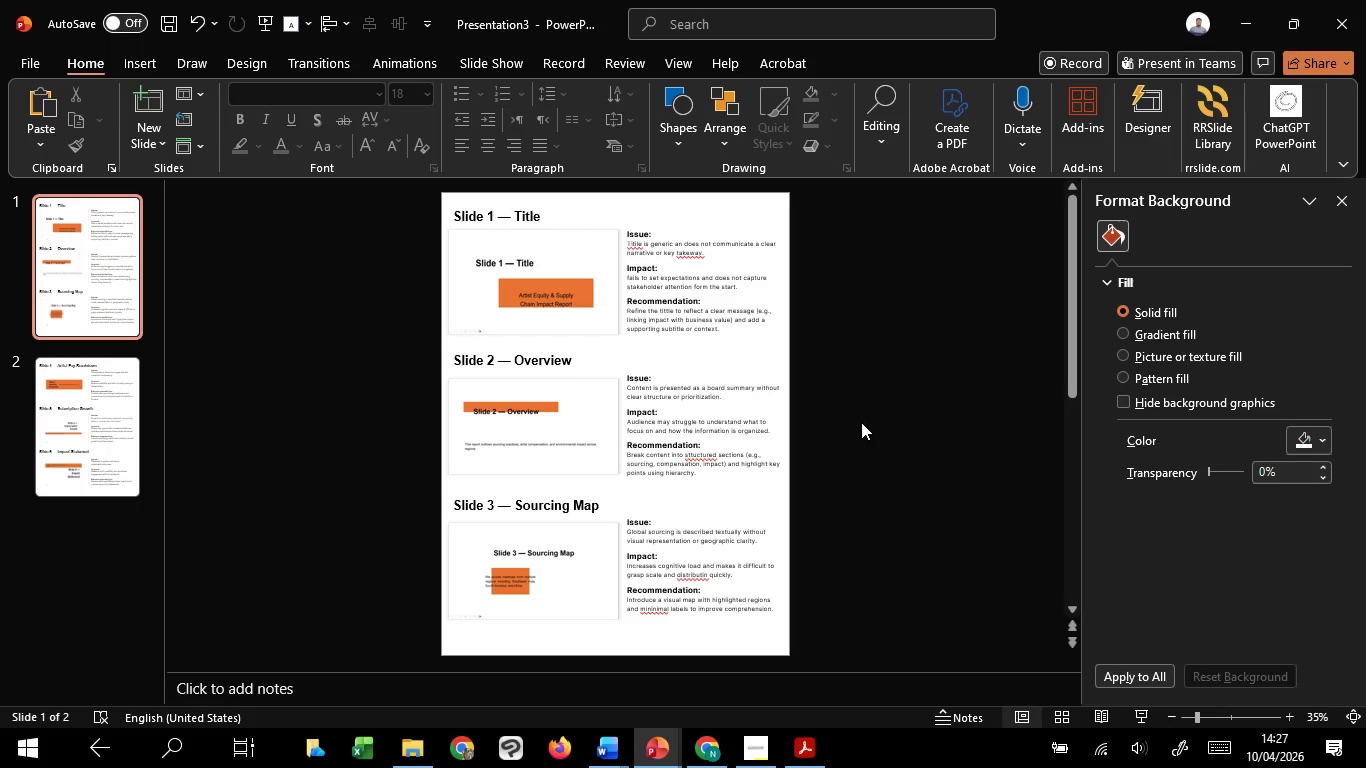 
hold_key(key=ShiftLeft, duration=0.56)
scroll: coordinate [861, 422], scroll_direction: up, amount: 3.0
 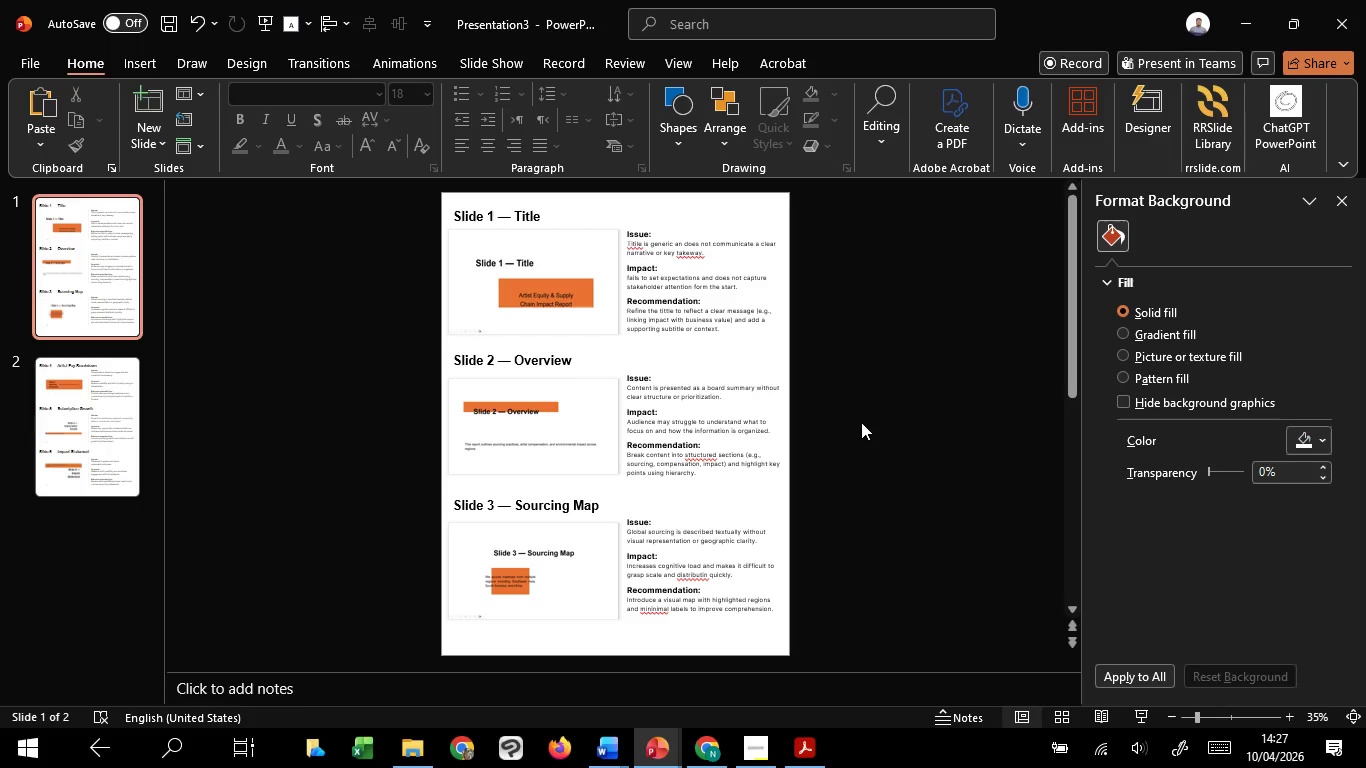 
wait(23.43)
 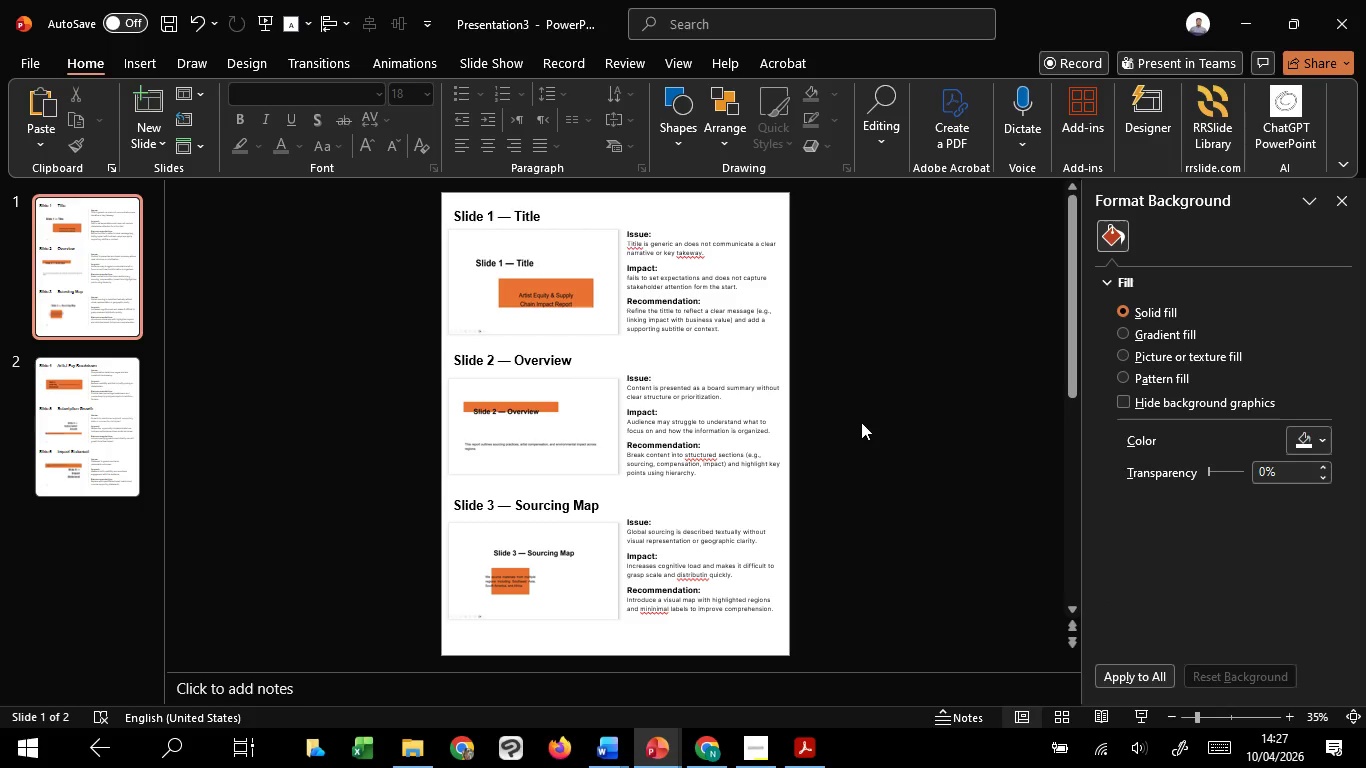 
left_click([869, 359])
 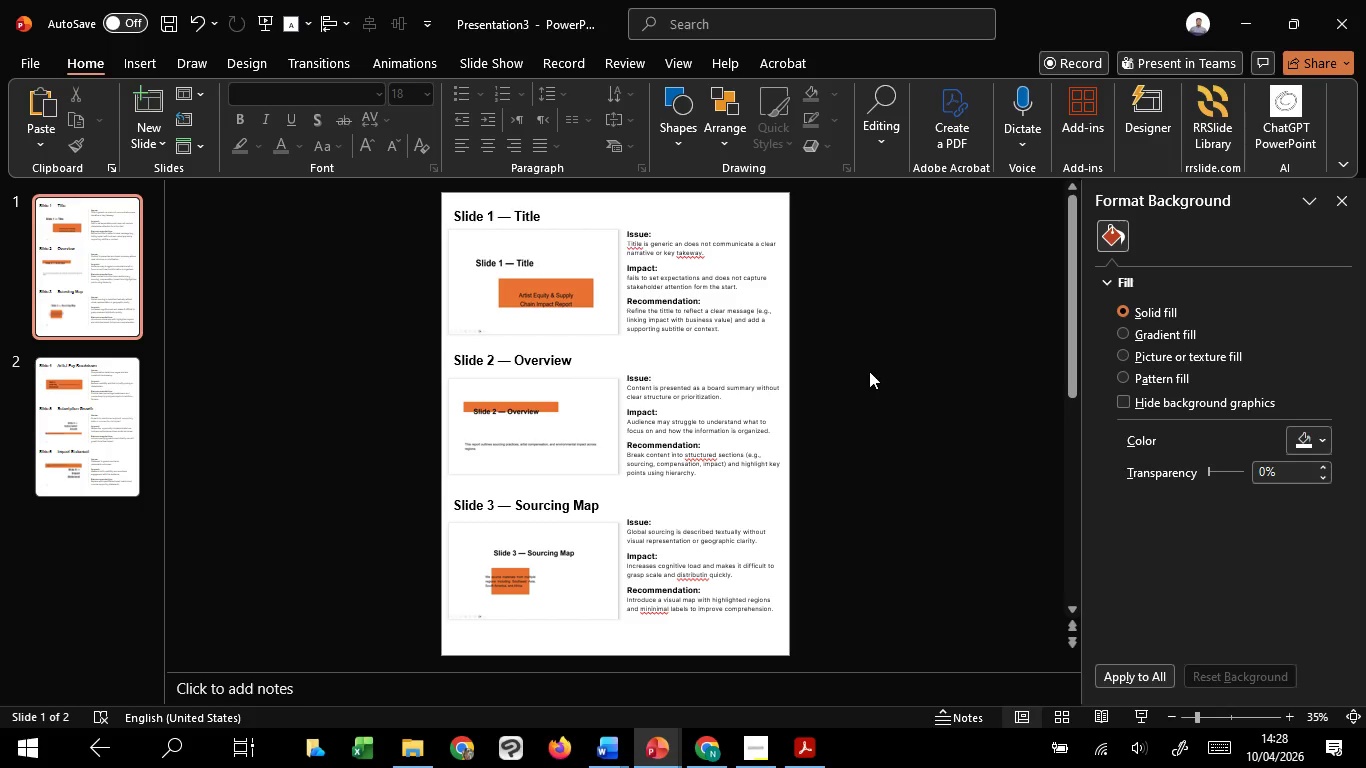 
scroll: coordinate [869, 371], scroll_direction: down, amount: 1.0
 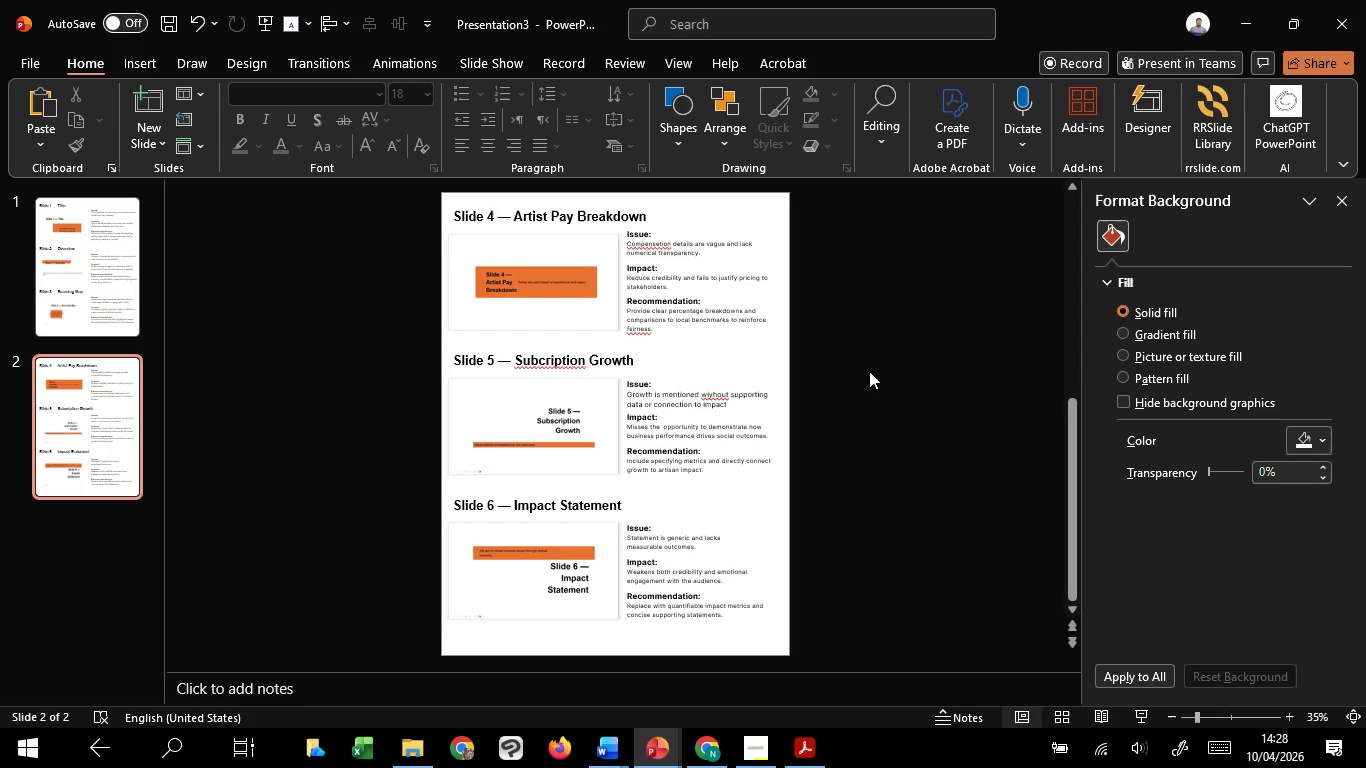 
wait(12.13)
 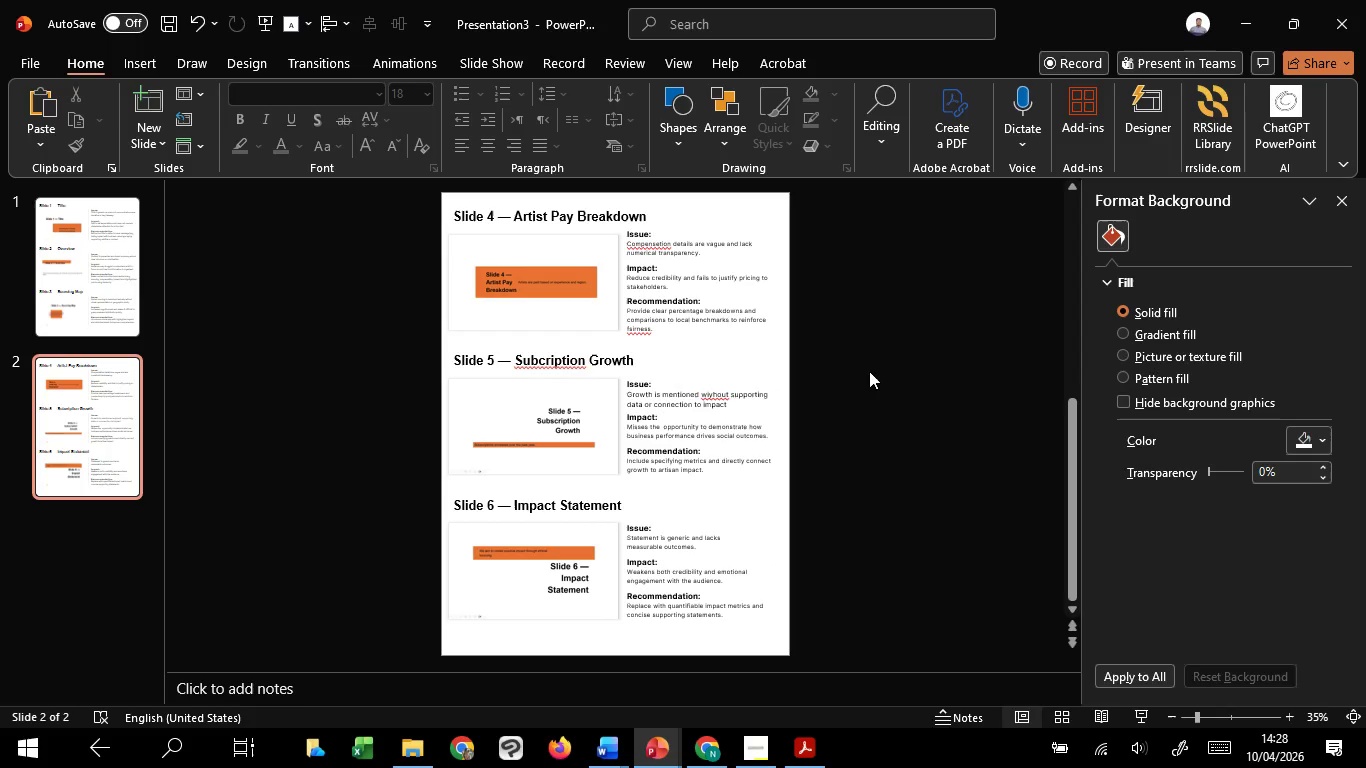 
left_click([822, 276])
 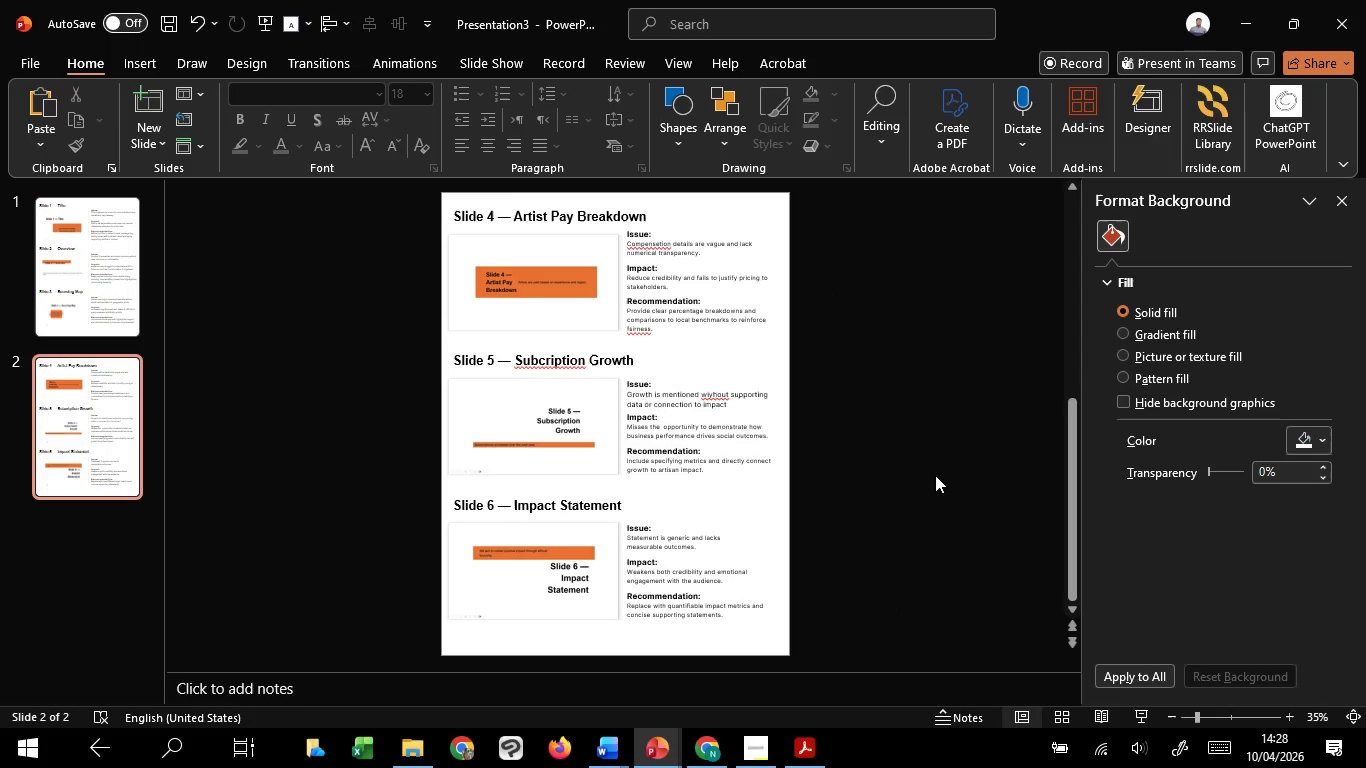 
wait(21.58)
 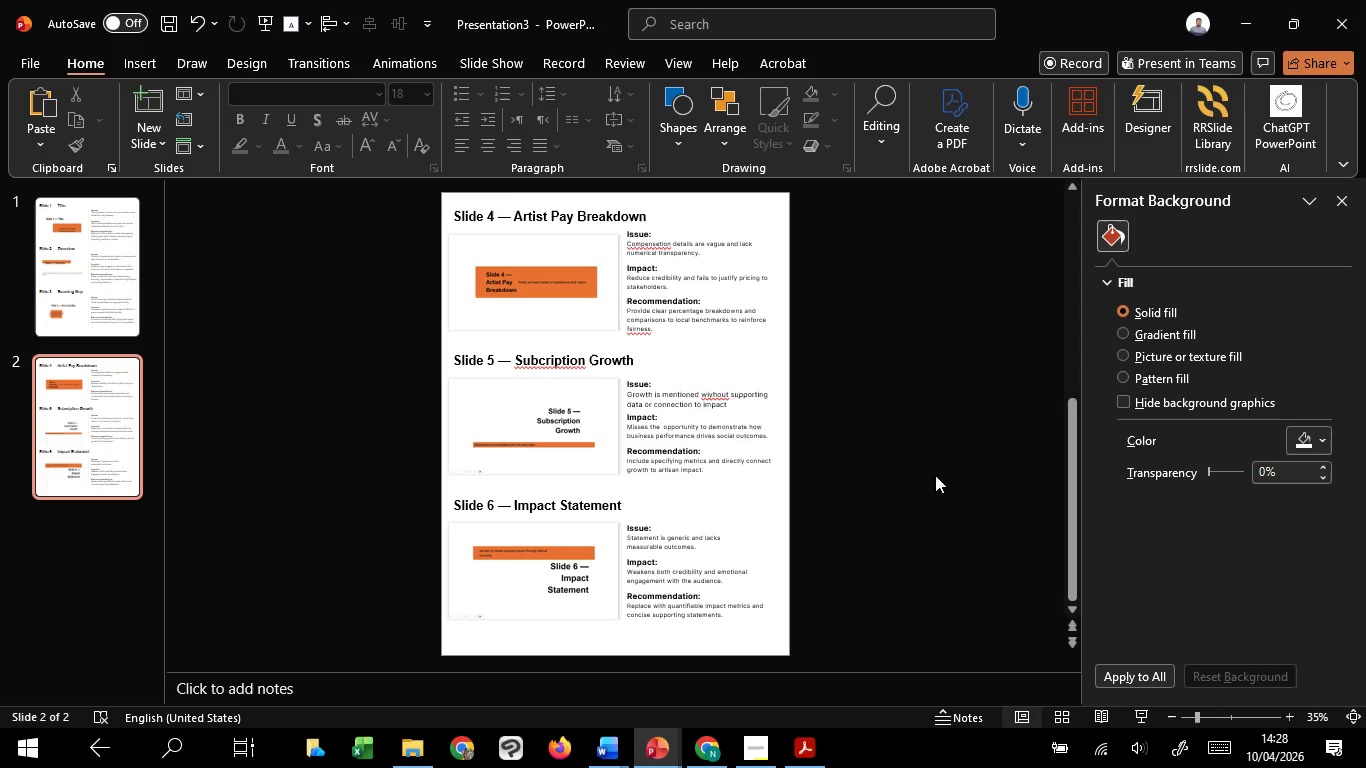 
left_click([935, 475])
 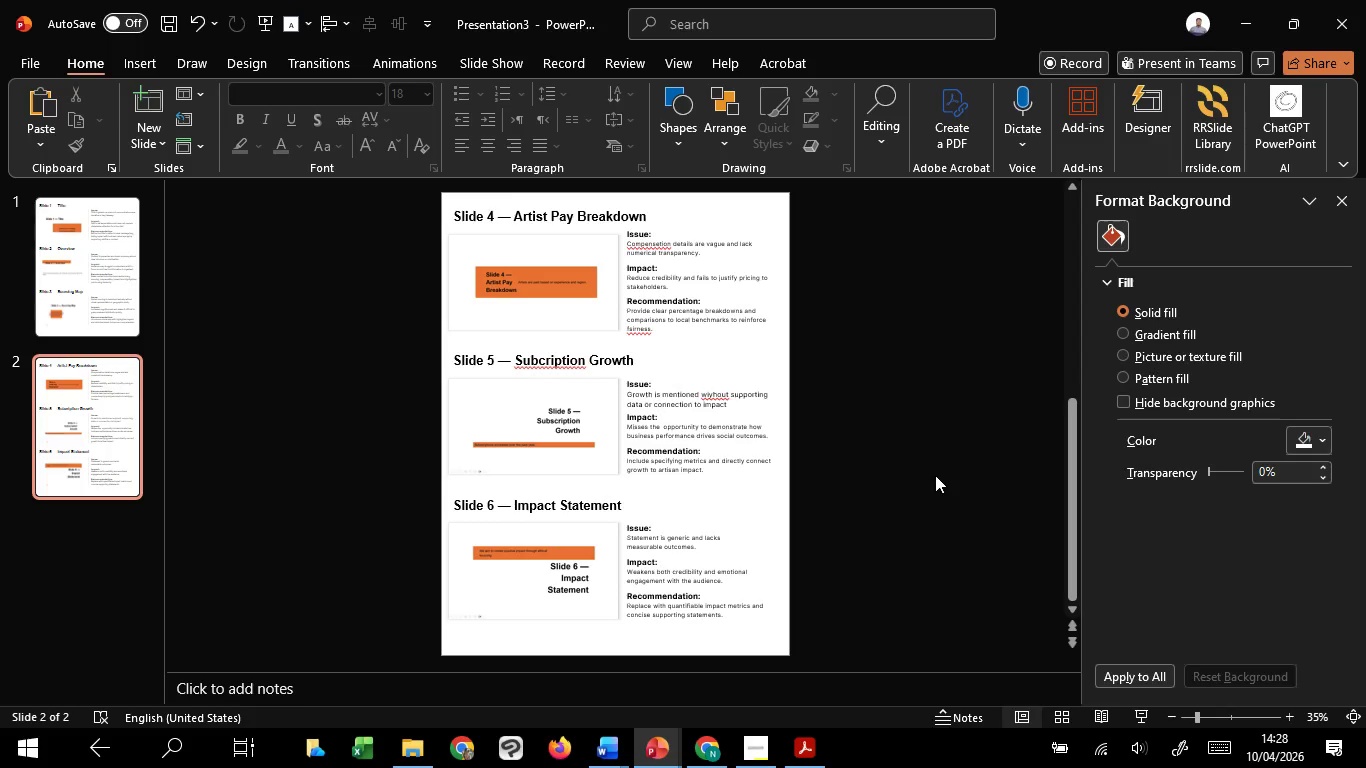 
hold_key(key=ControlLeft, duration=1.5)
 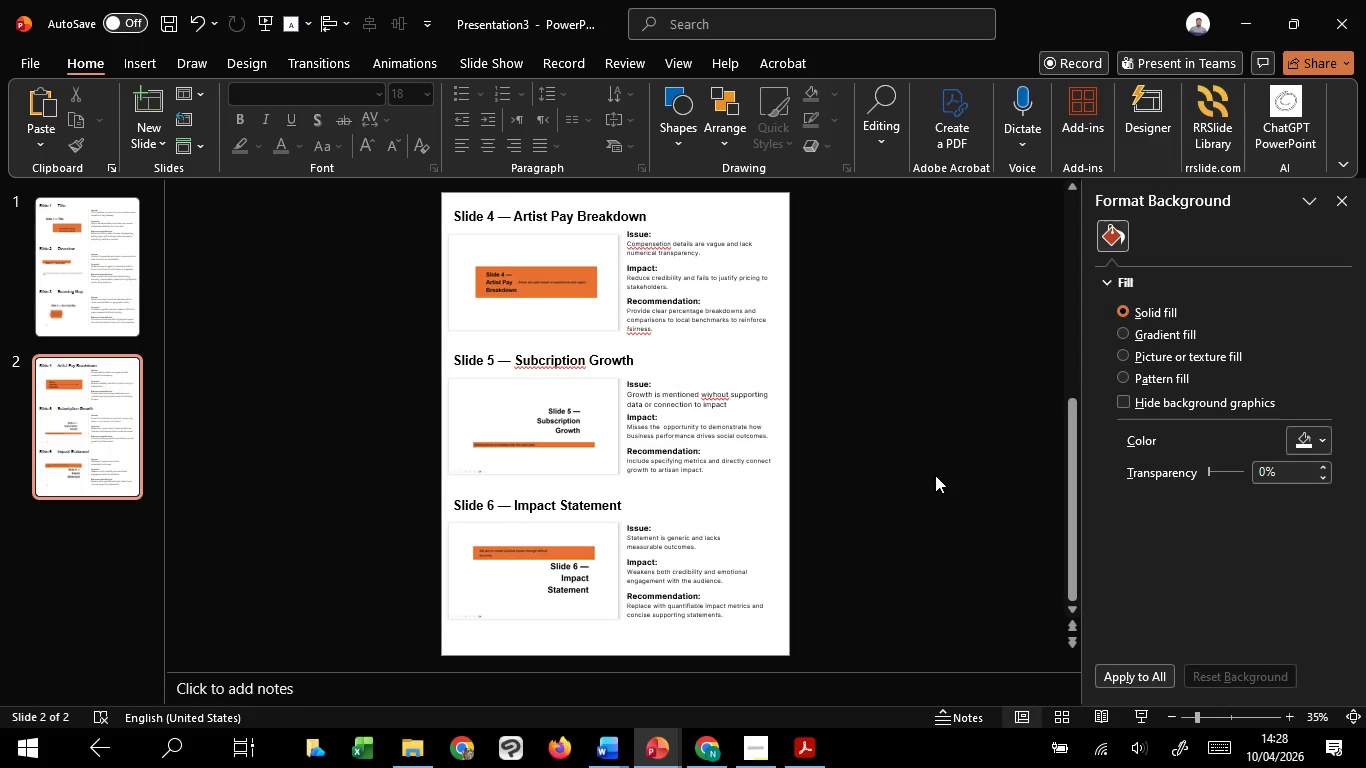 
hold_key(key=ControlLeft, duration=1.5)
scroll: coordinate [935, 475], scroll_direction: down, amount: 1.0
 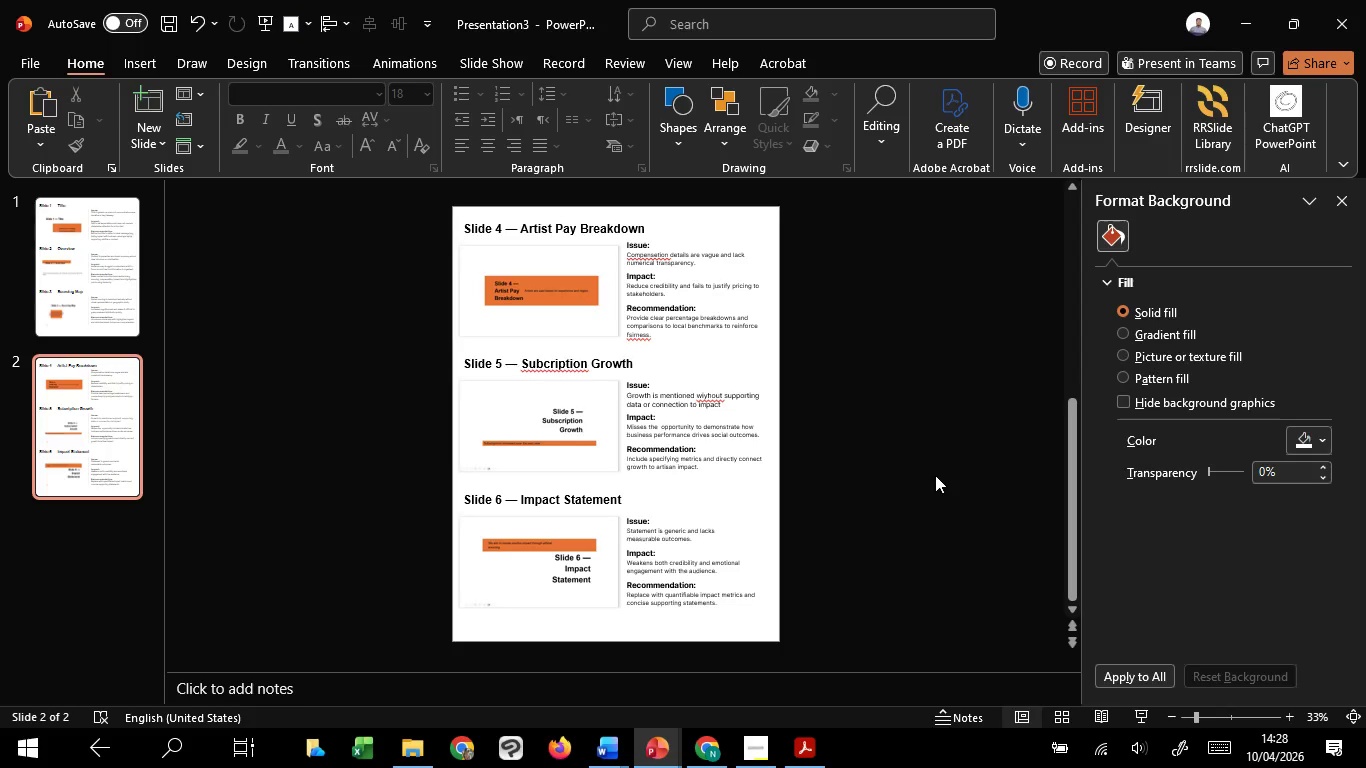 
hold_key(key=ControlLeft, duration=1.11)
 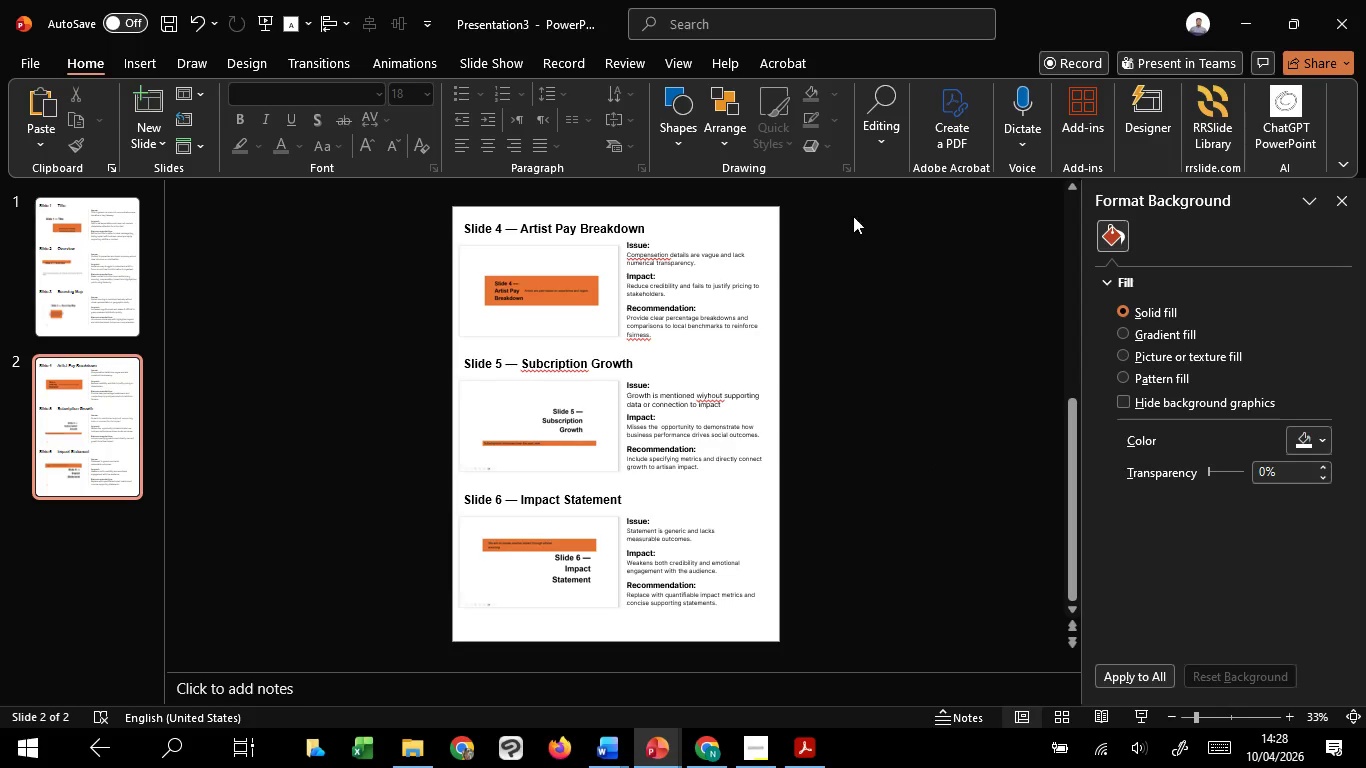 
left_click_drag(start_coordinate=[850, 206], to_coordinate=[389, 630])
 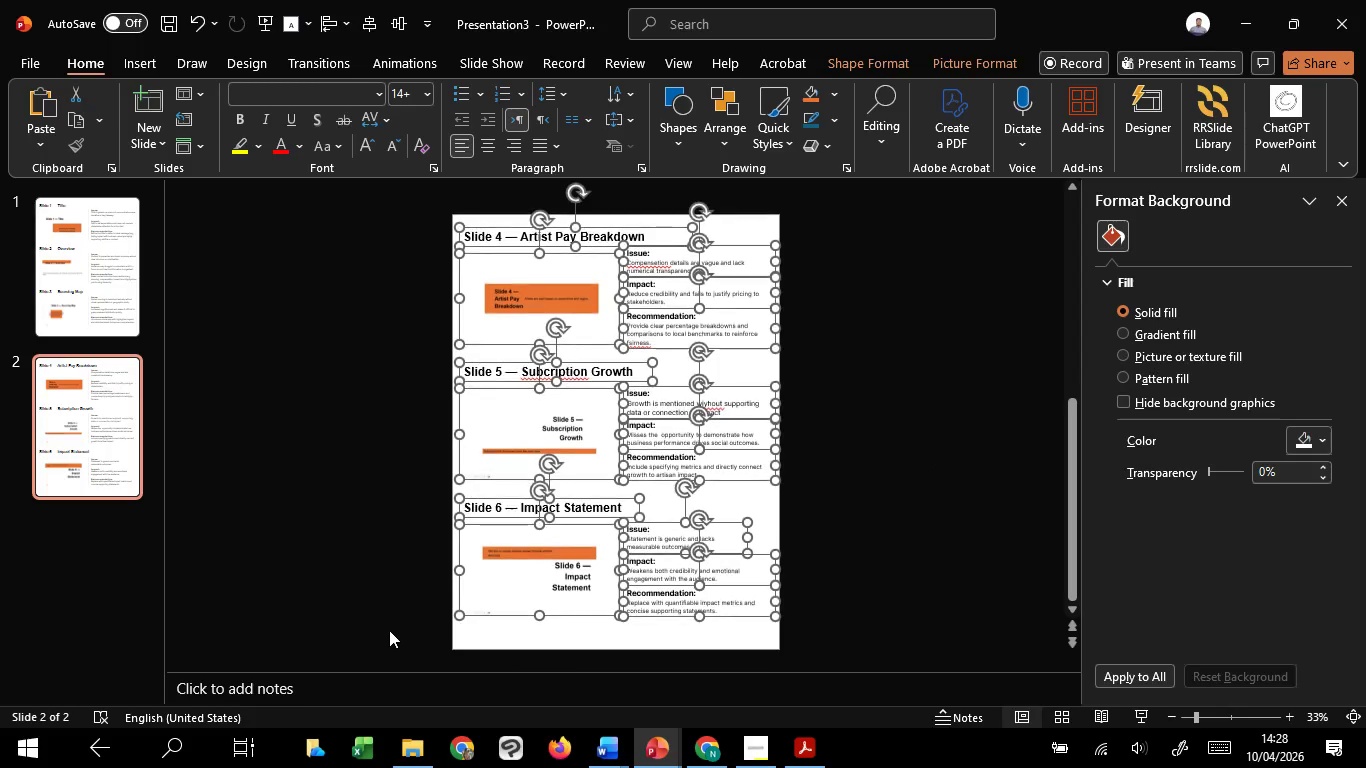 
key(Control+G)
 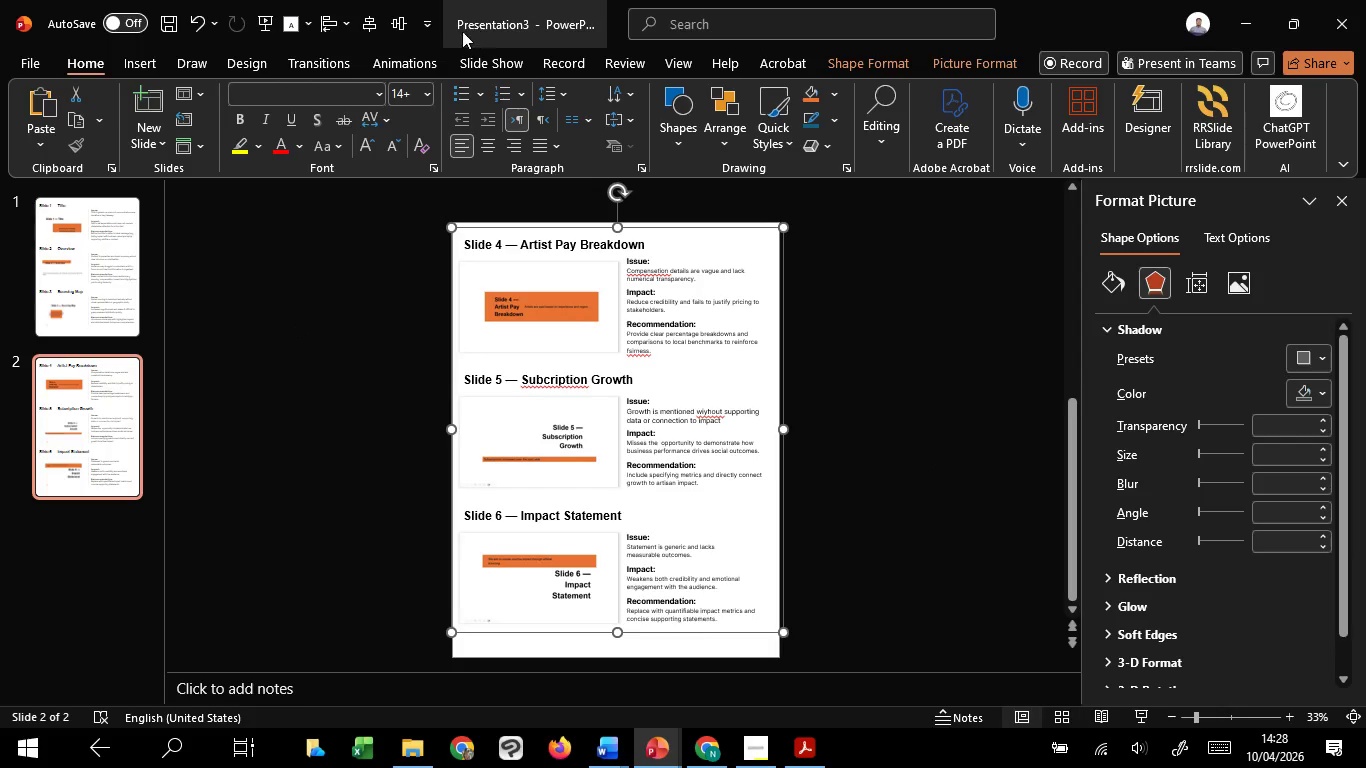 
left_click([400, 20])
 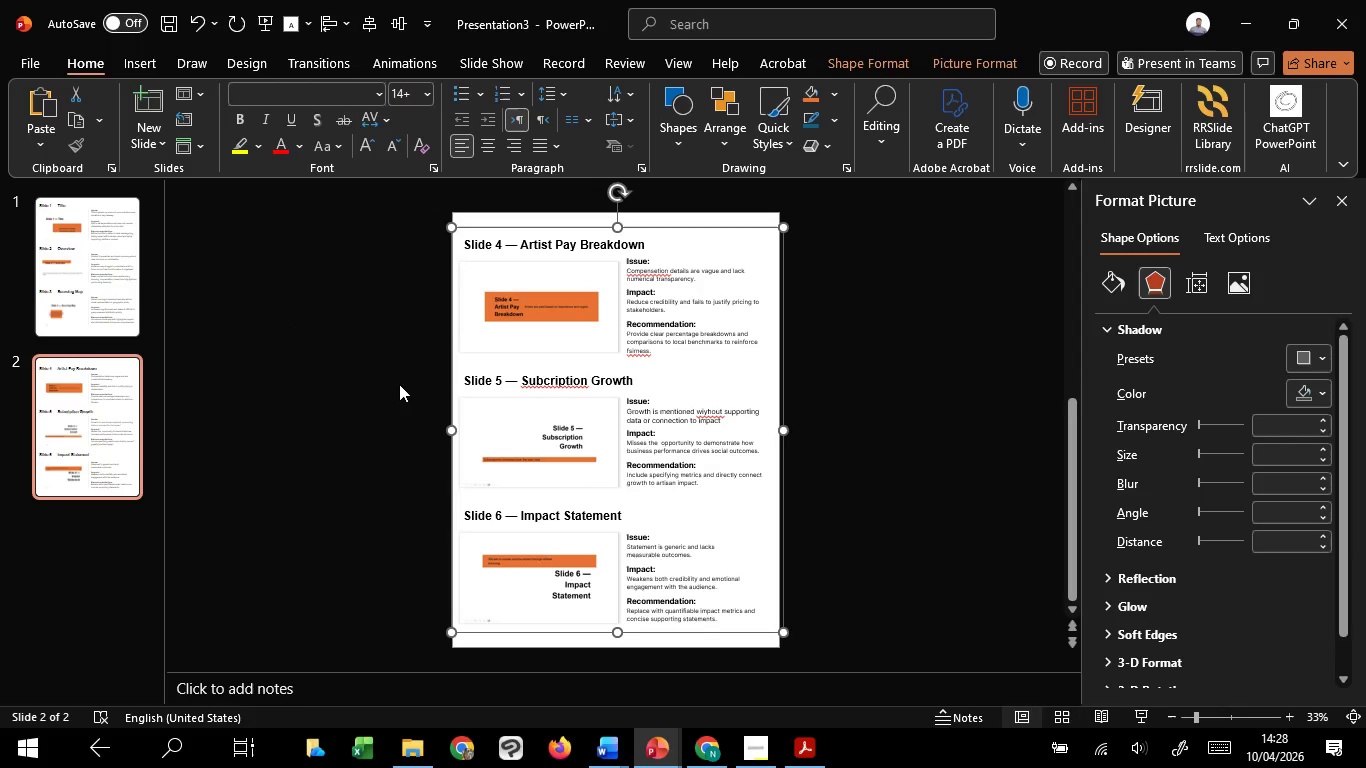 
scroll: coordinate [399, 384], scroll_direction: up, amount: 1.0
 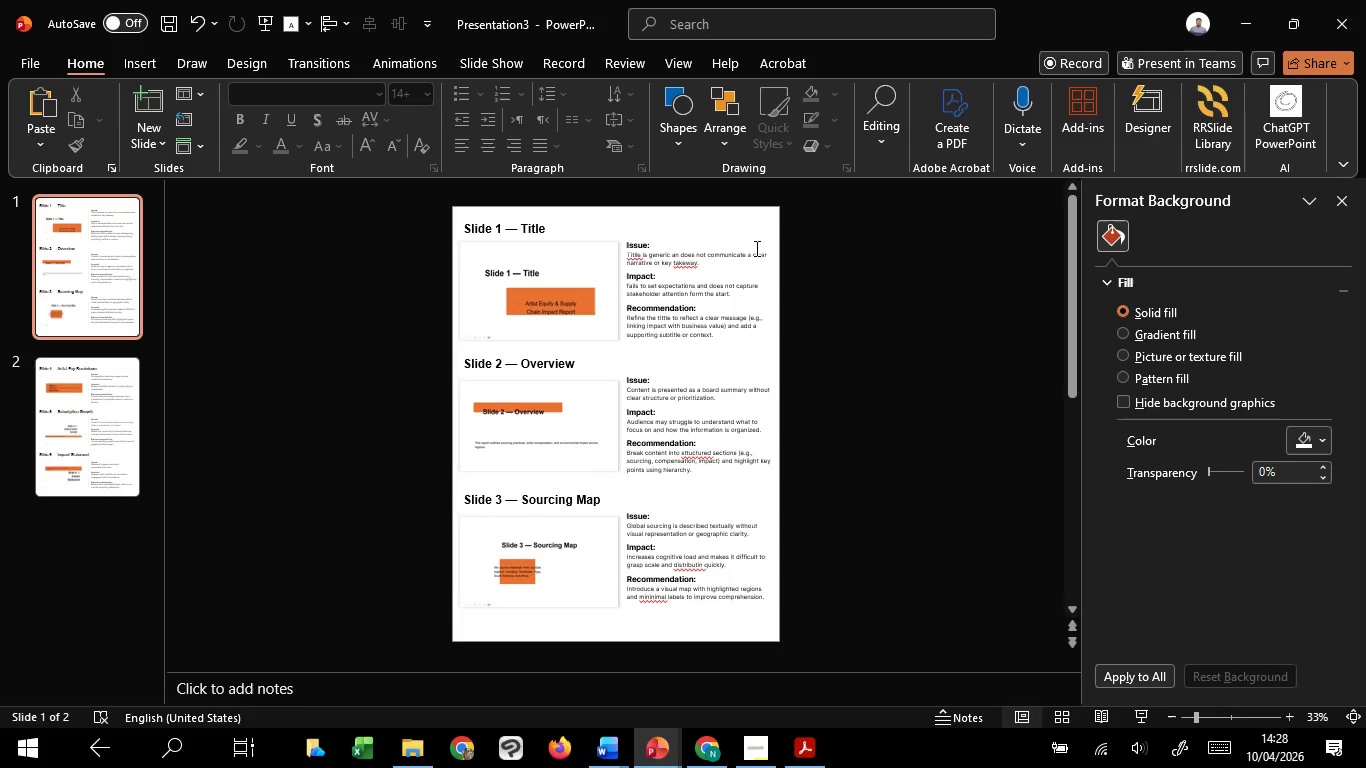 
left_click_drag(start_coordinate=[843, 207], to_coordinate=[289, 645])
 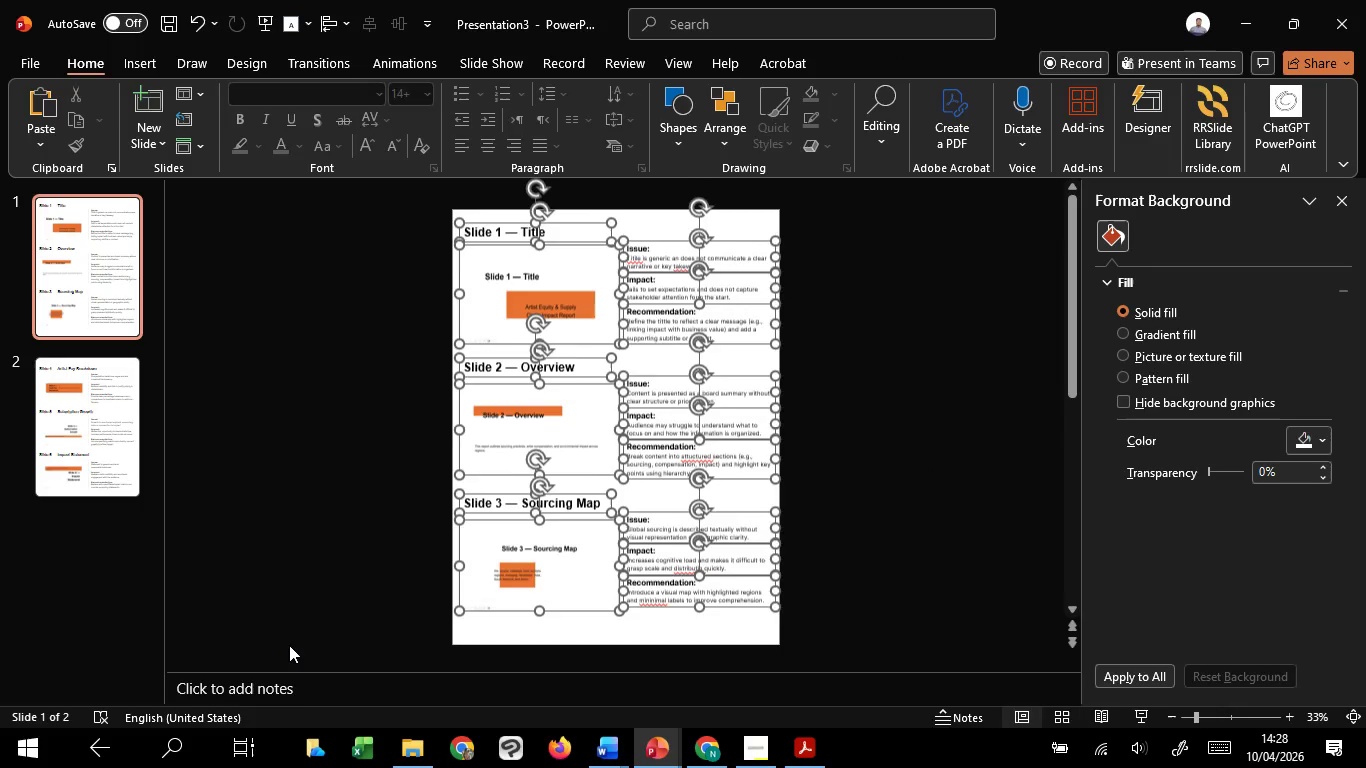 
key(Control+G)
 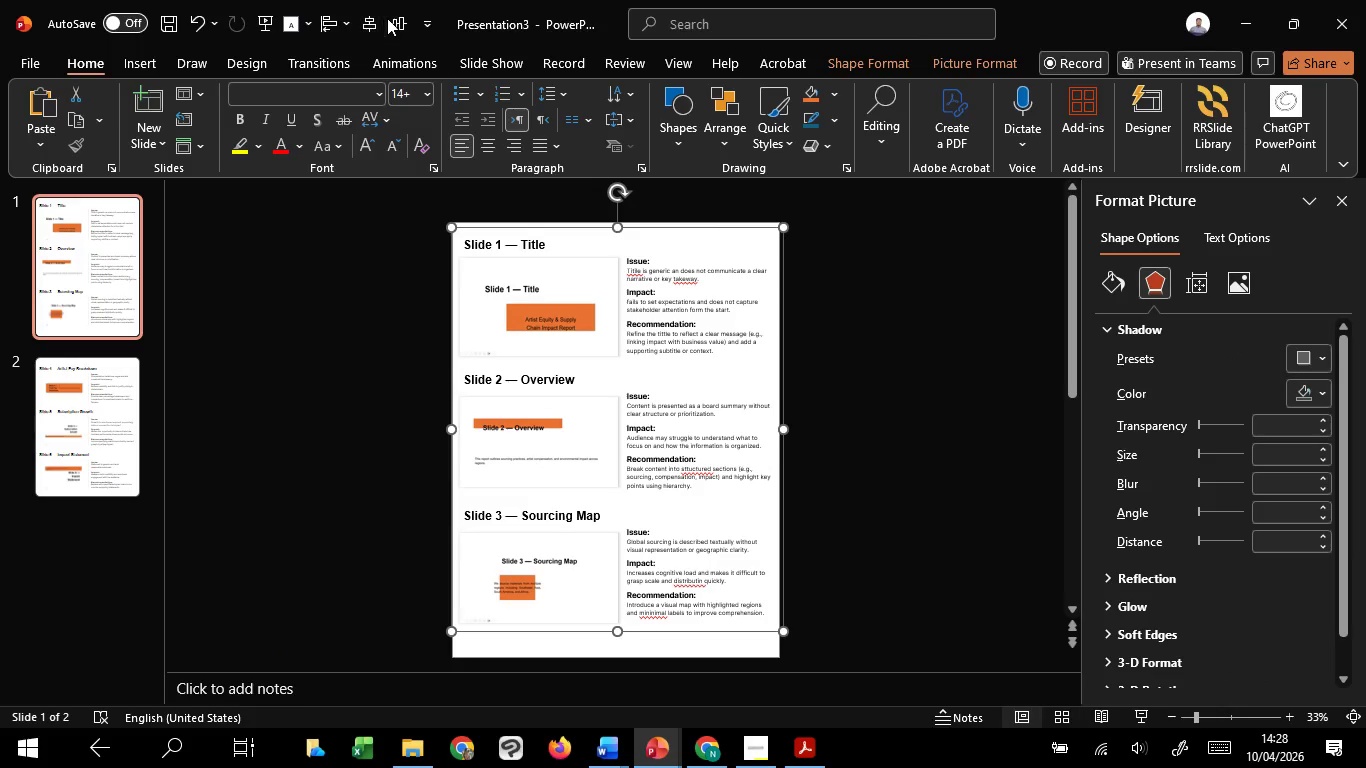 
left_click([394, 18])
 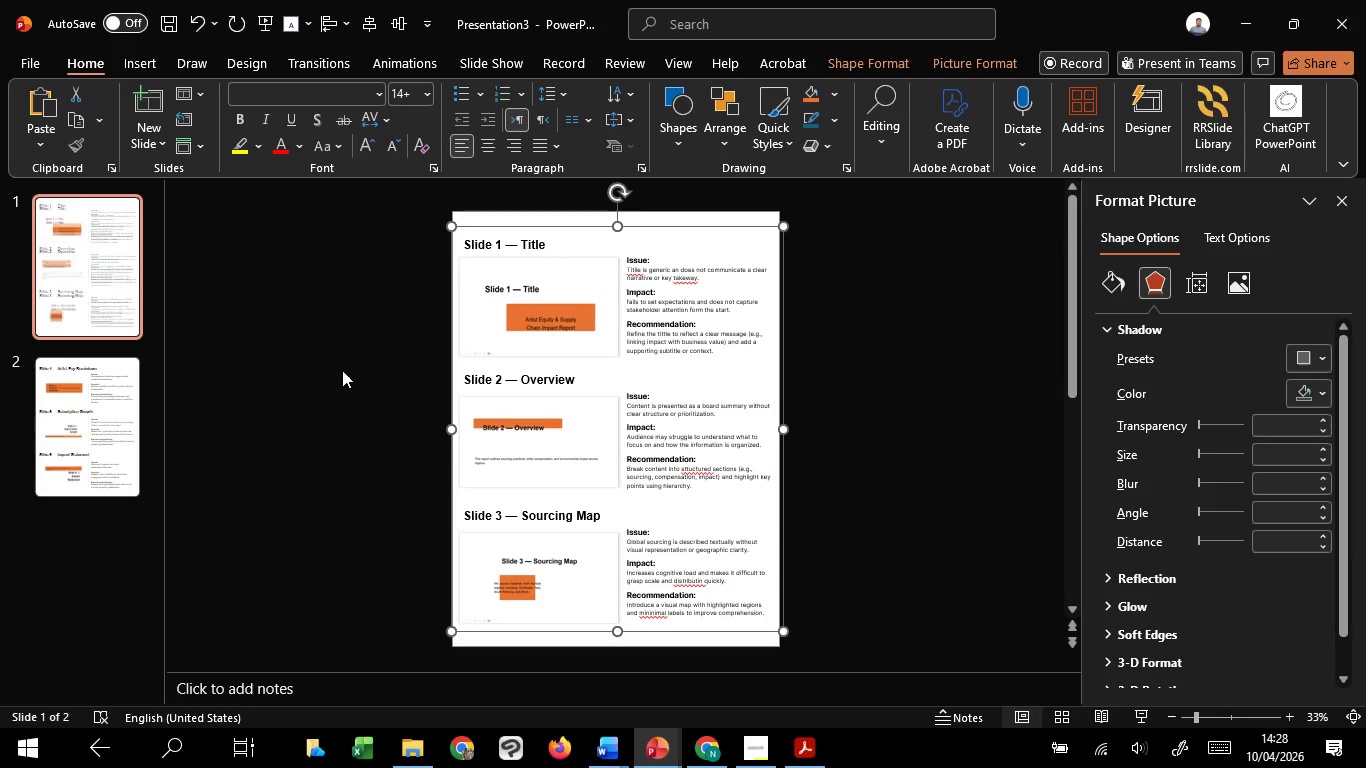 
left_click([342, 372])
 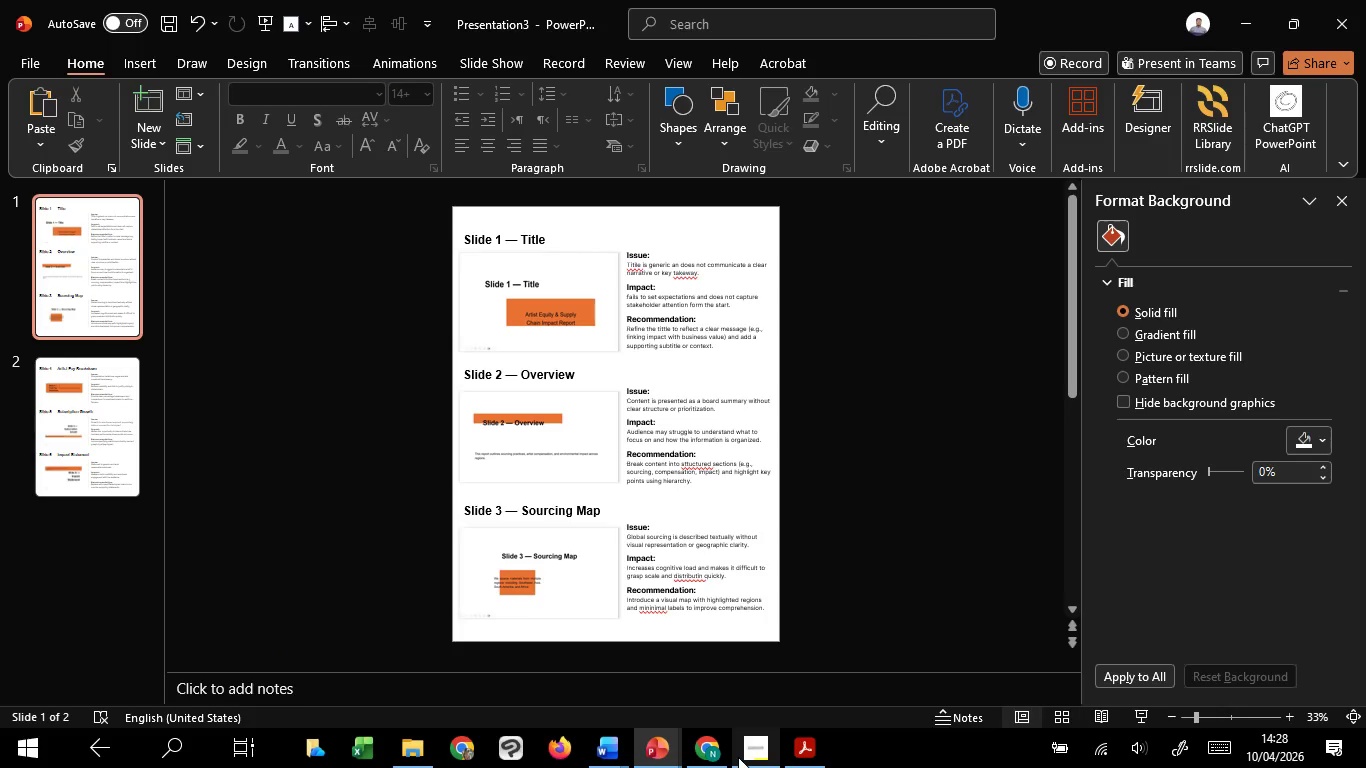 
mouse_move([771, 685])
 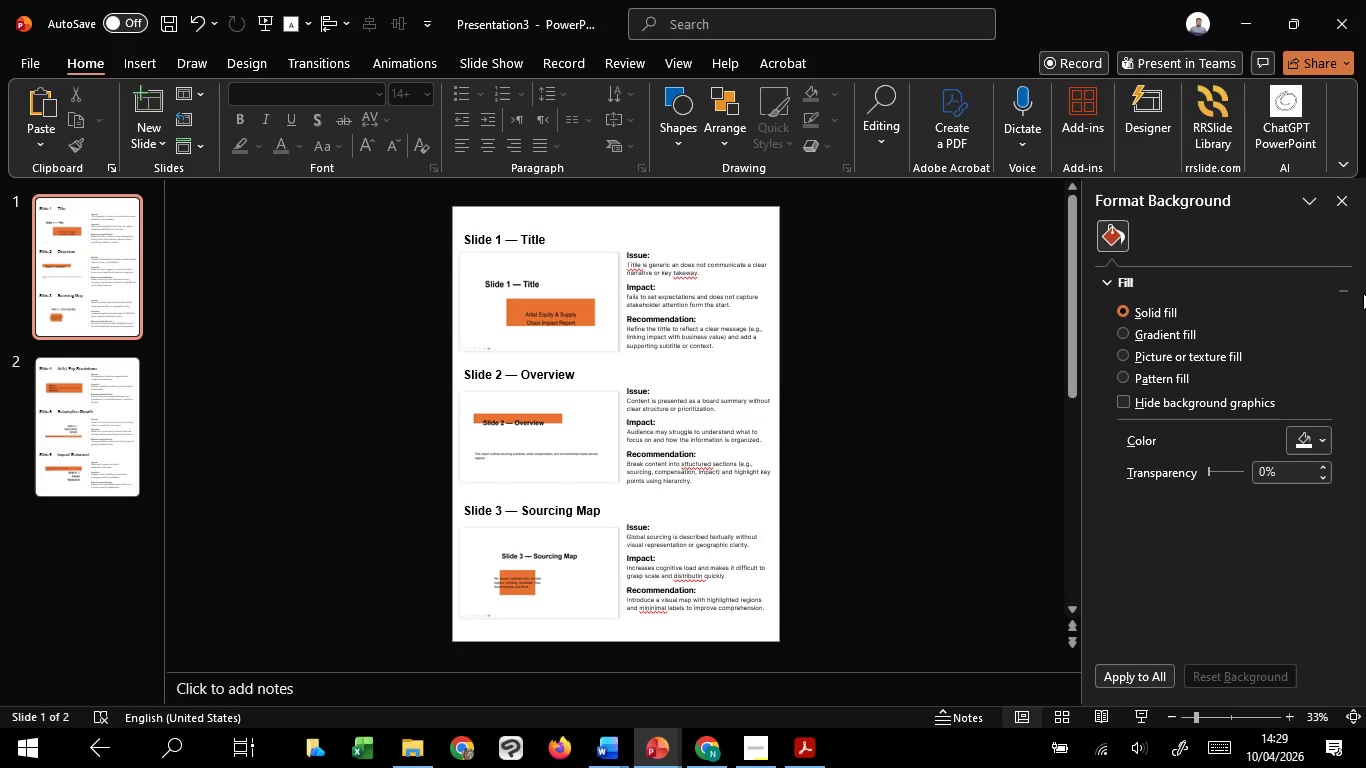 
wait(23.15)
 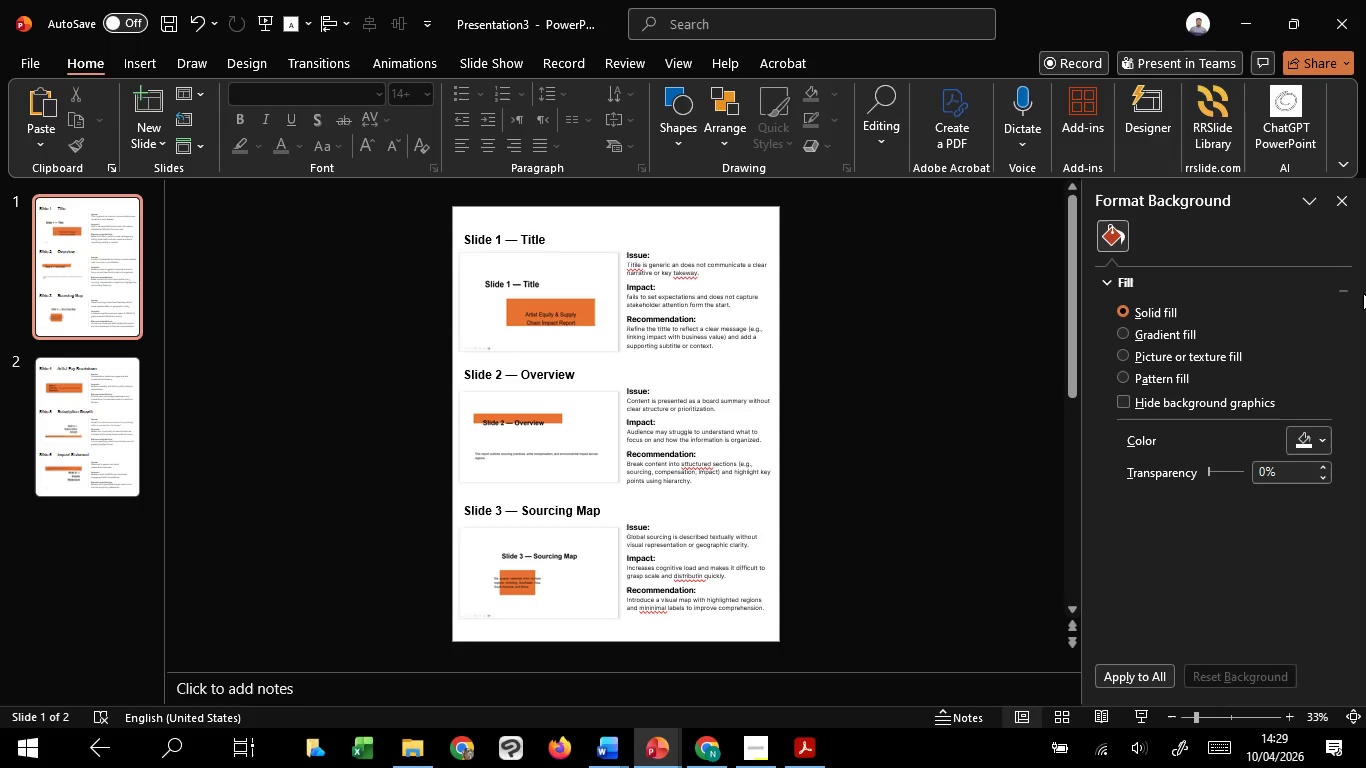 
left_click([949, 268])
 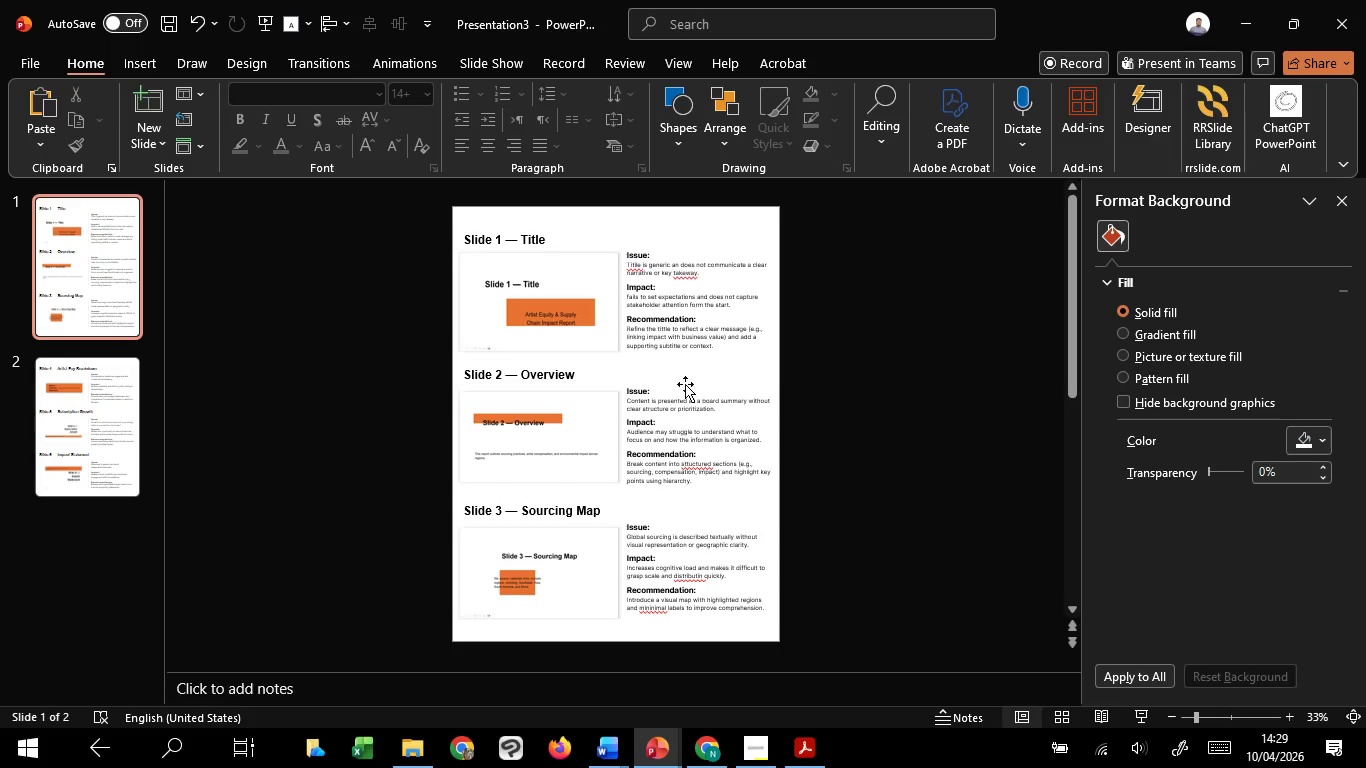 
left_click([685, 371])
 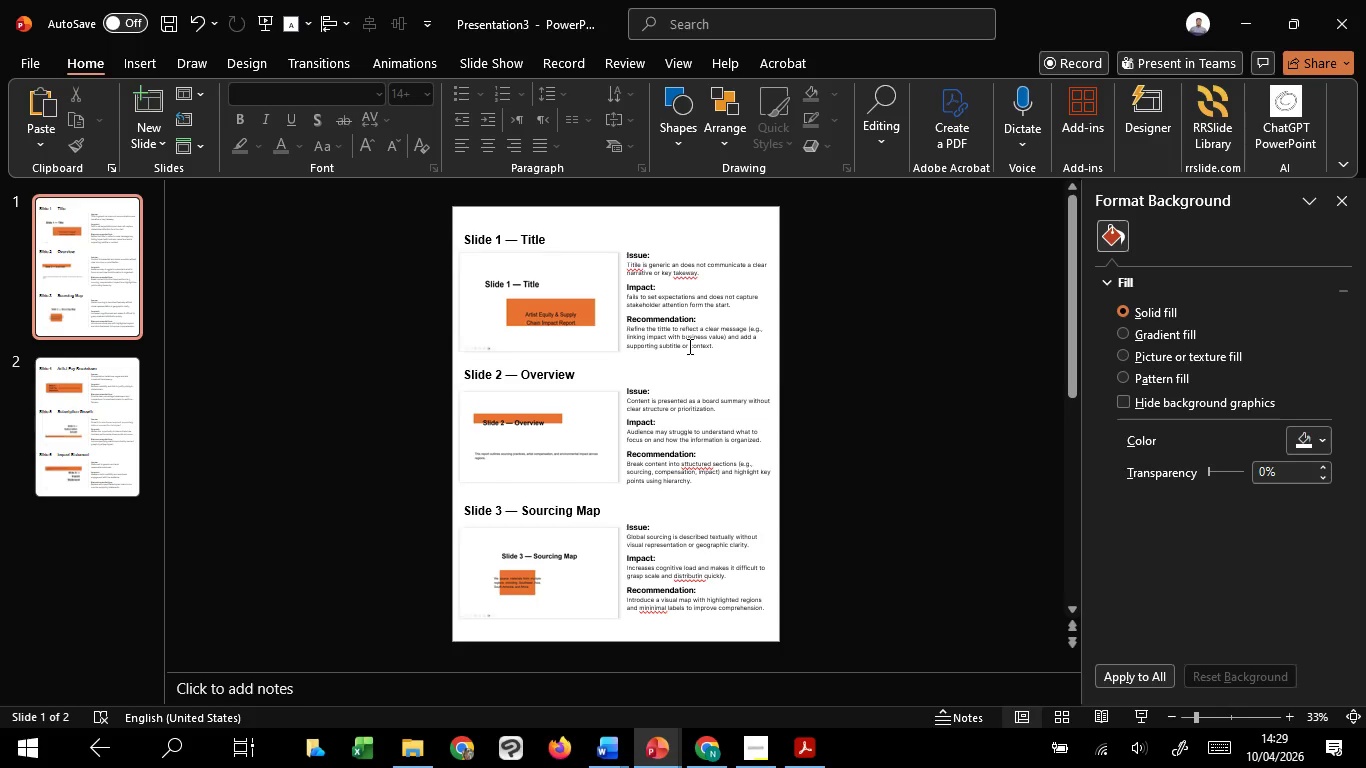 
left_click([688, 346])
 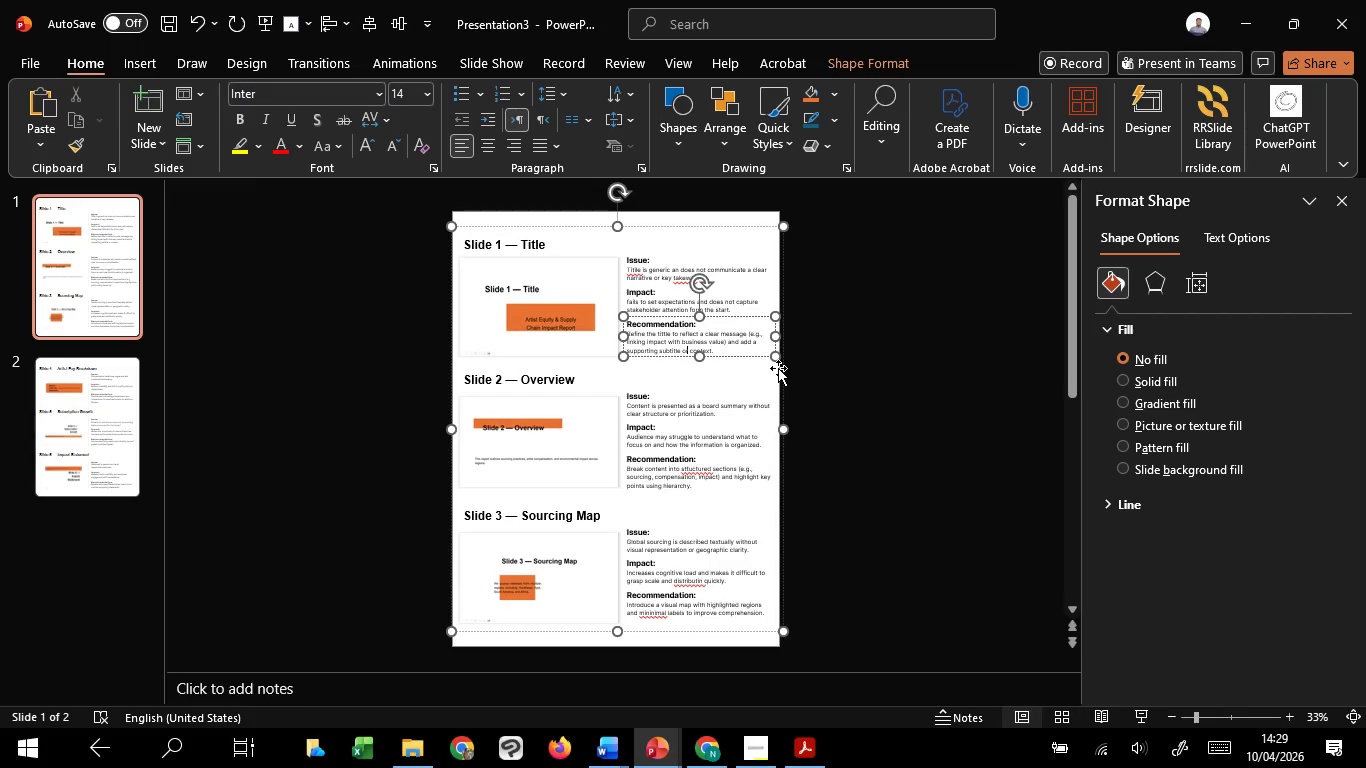 
left_click([778, 368])
 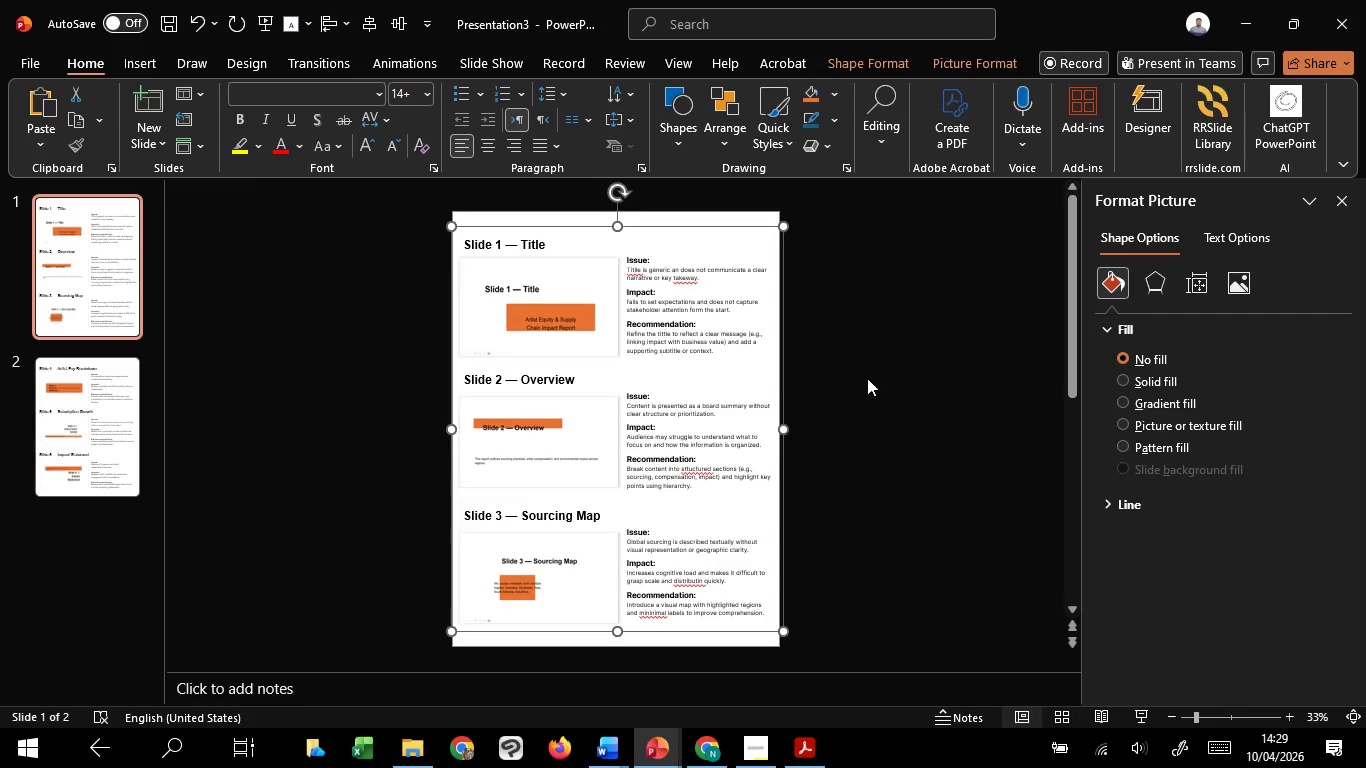 
hold_key(key=ControlLeft, duration=0.7)
scroll: coordinate [877, 380], scroll_direction: up, amount: 1.0
 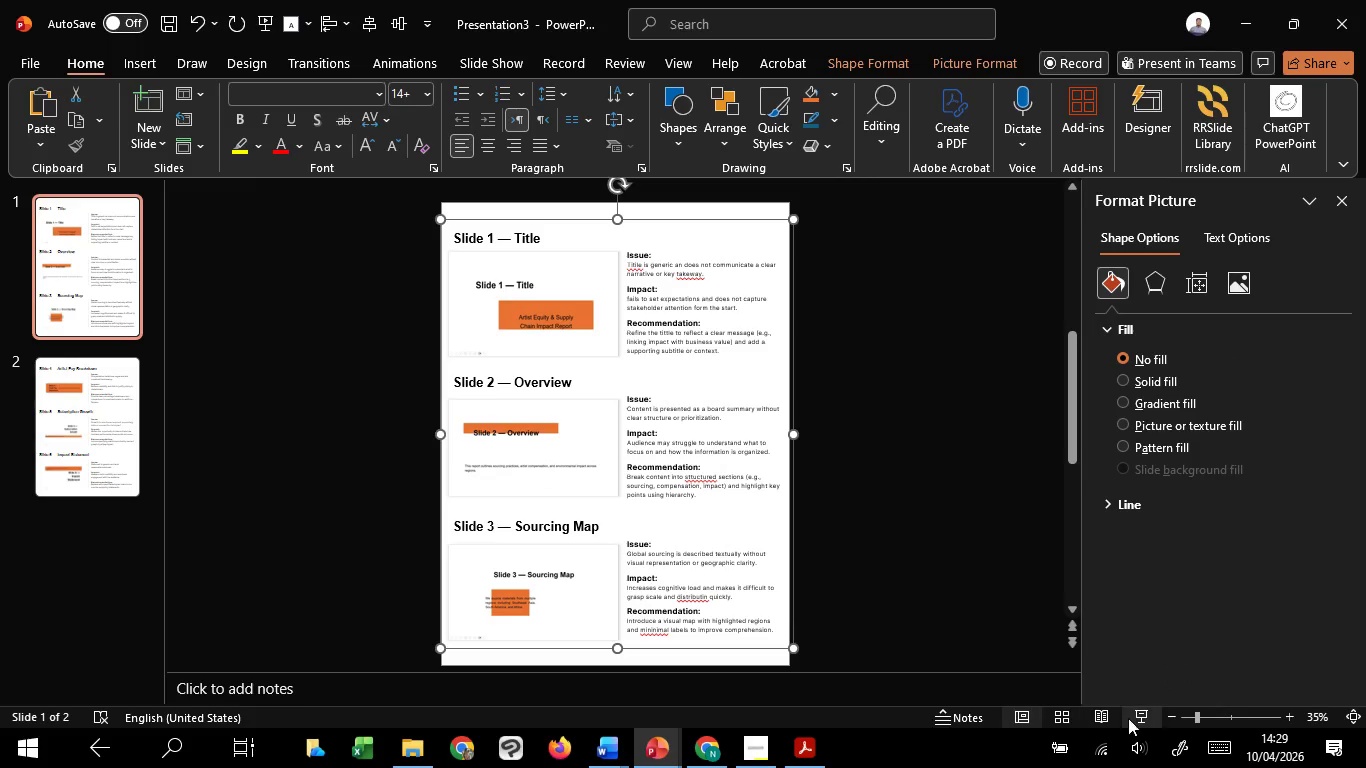 
left_click([1132, 725])
 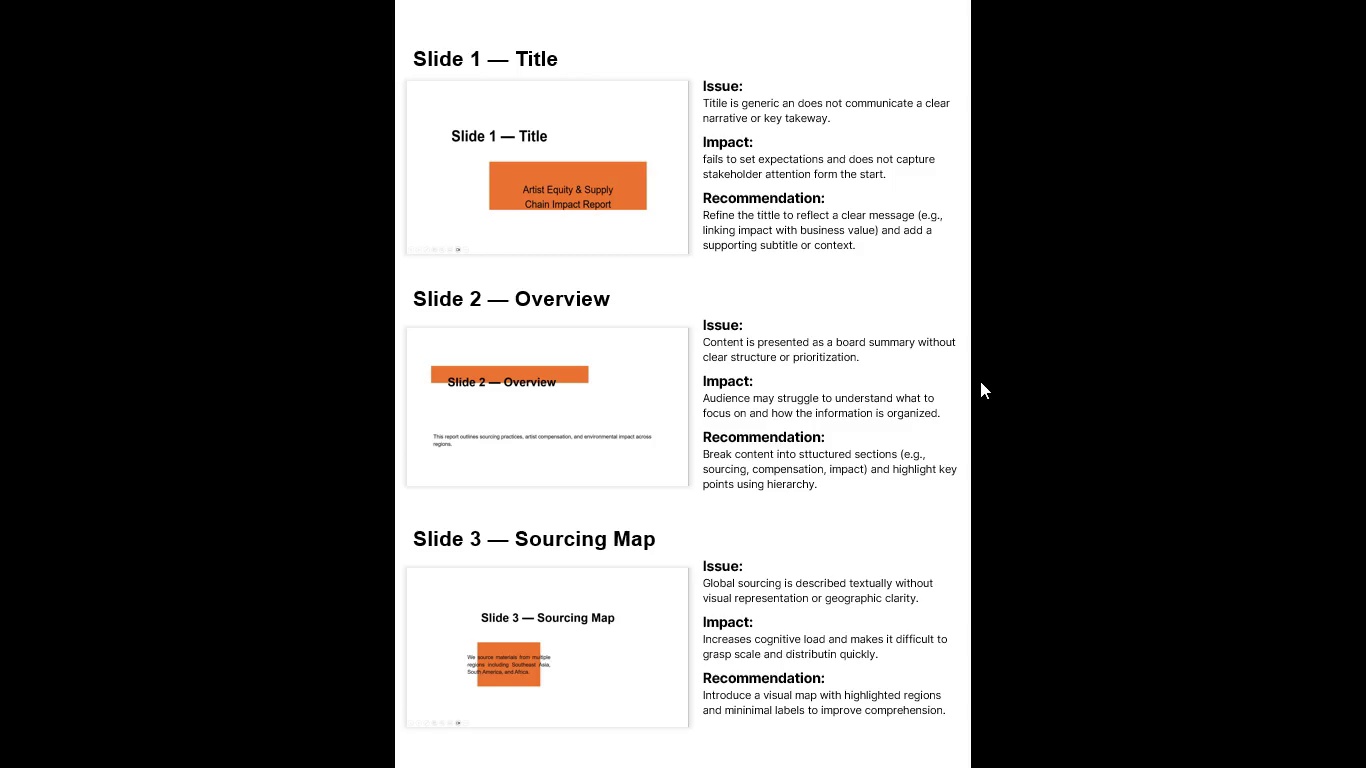 
wait(22.72)
 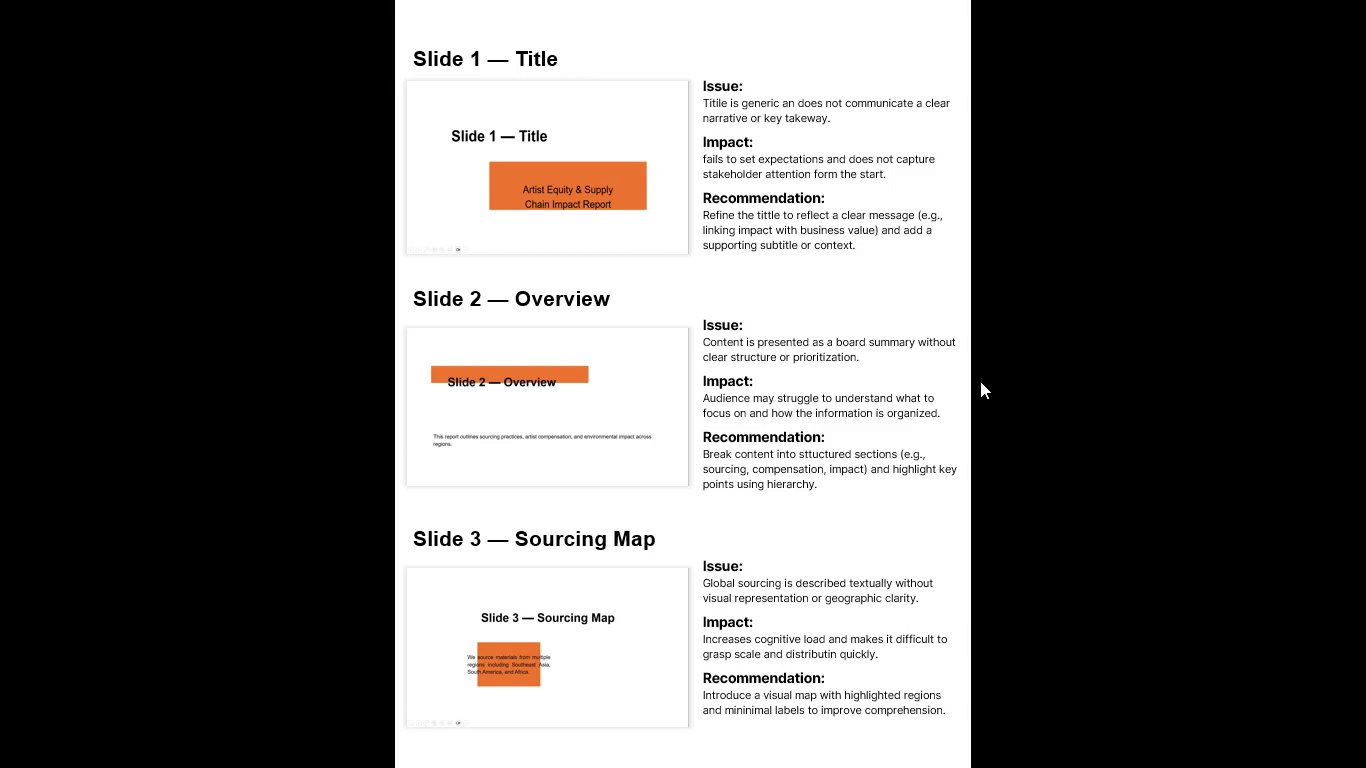 
key(Escape)
 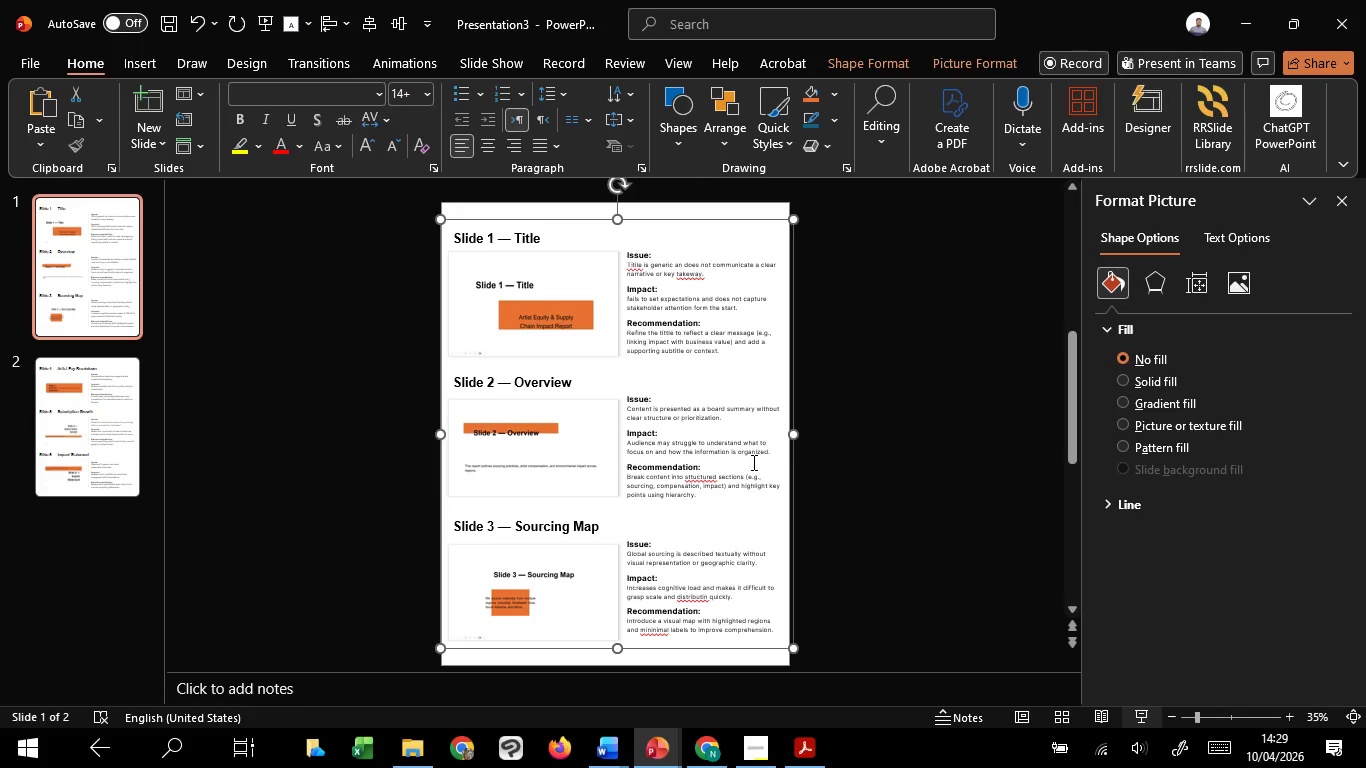 
scroll: coordinate [752, 462], scroll_direction: down, amount: 3.0
 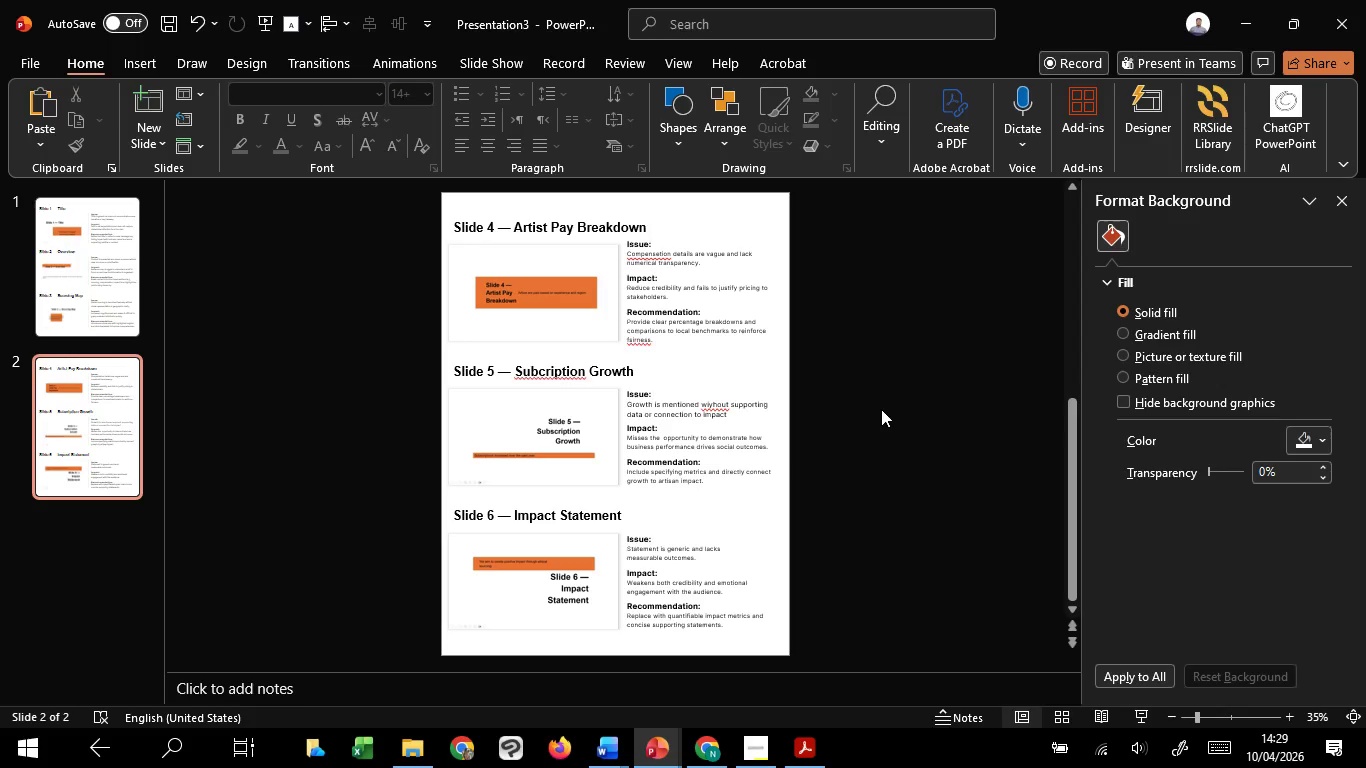 
left_click([881, 409])
 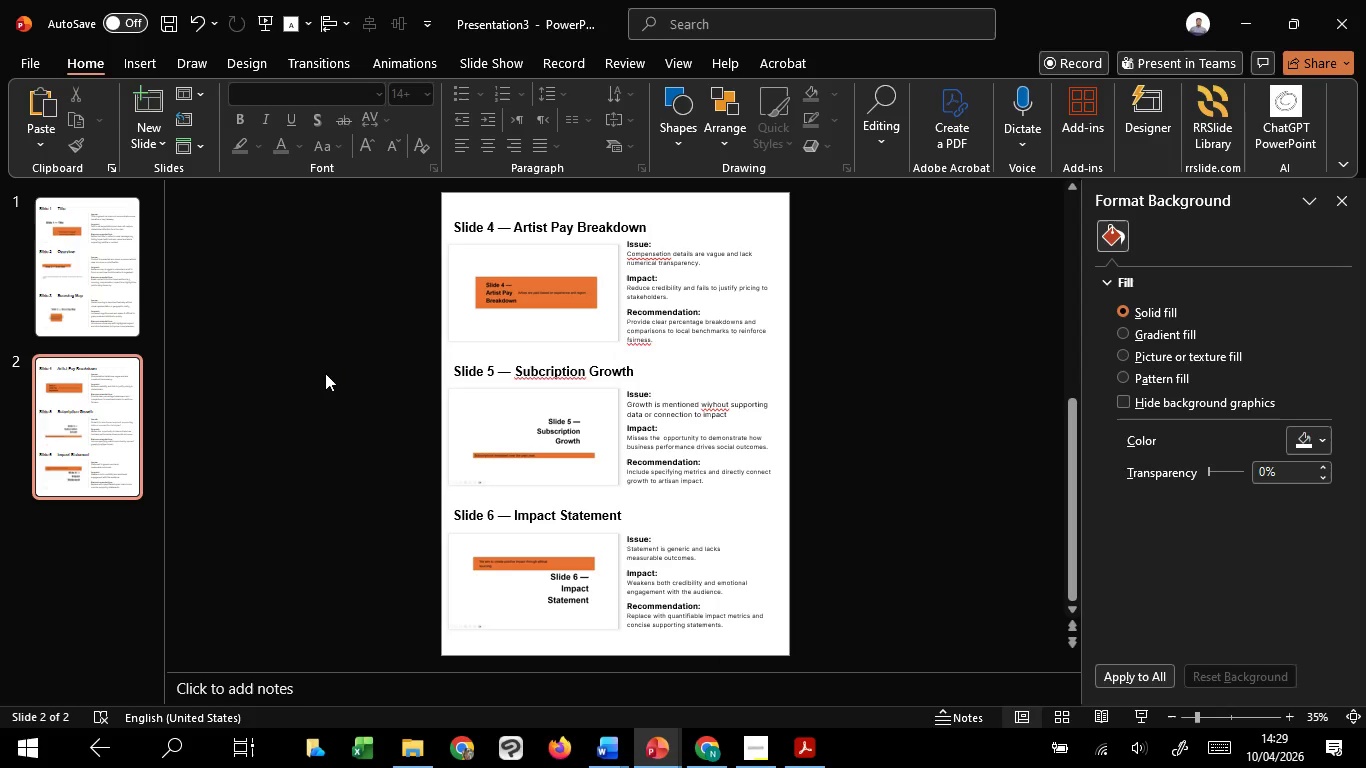 
wait(13.12)
 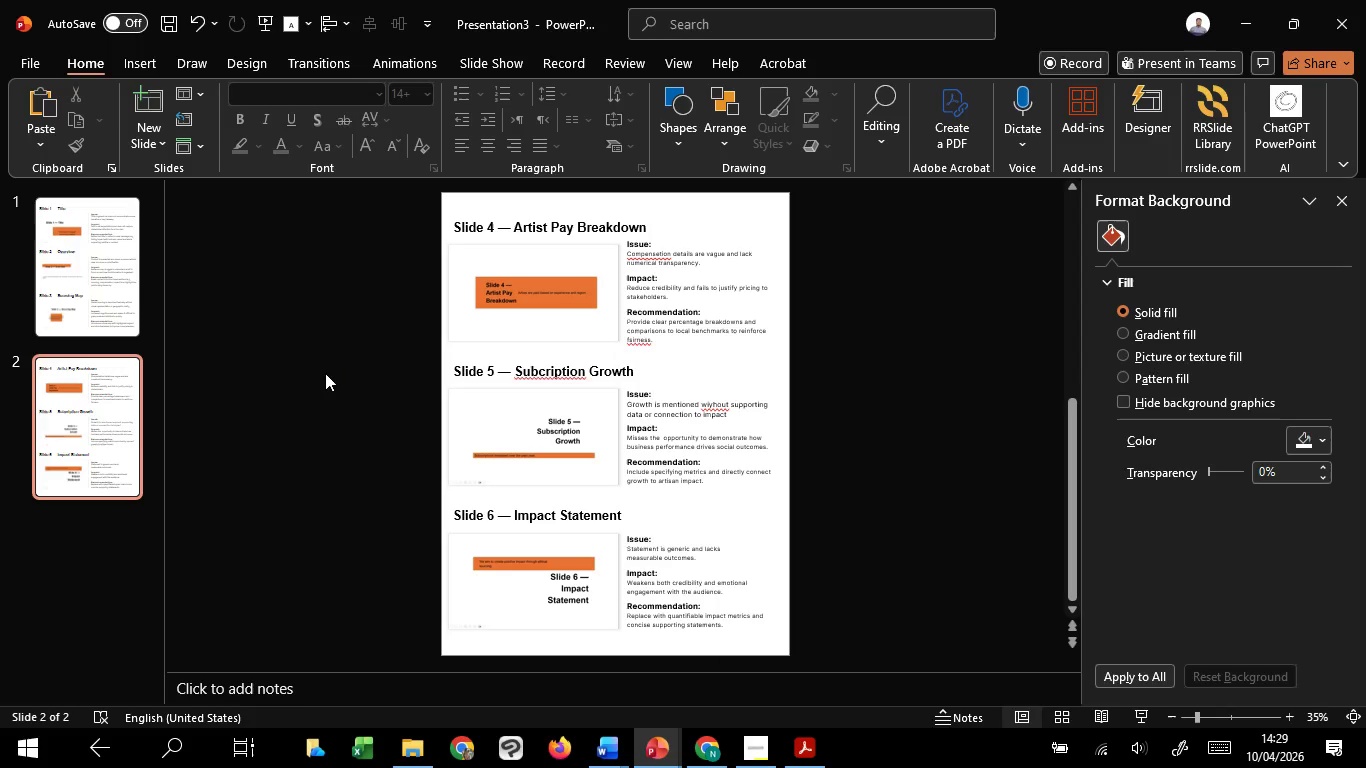 
left_click([325, 373])
 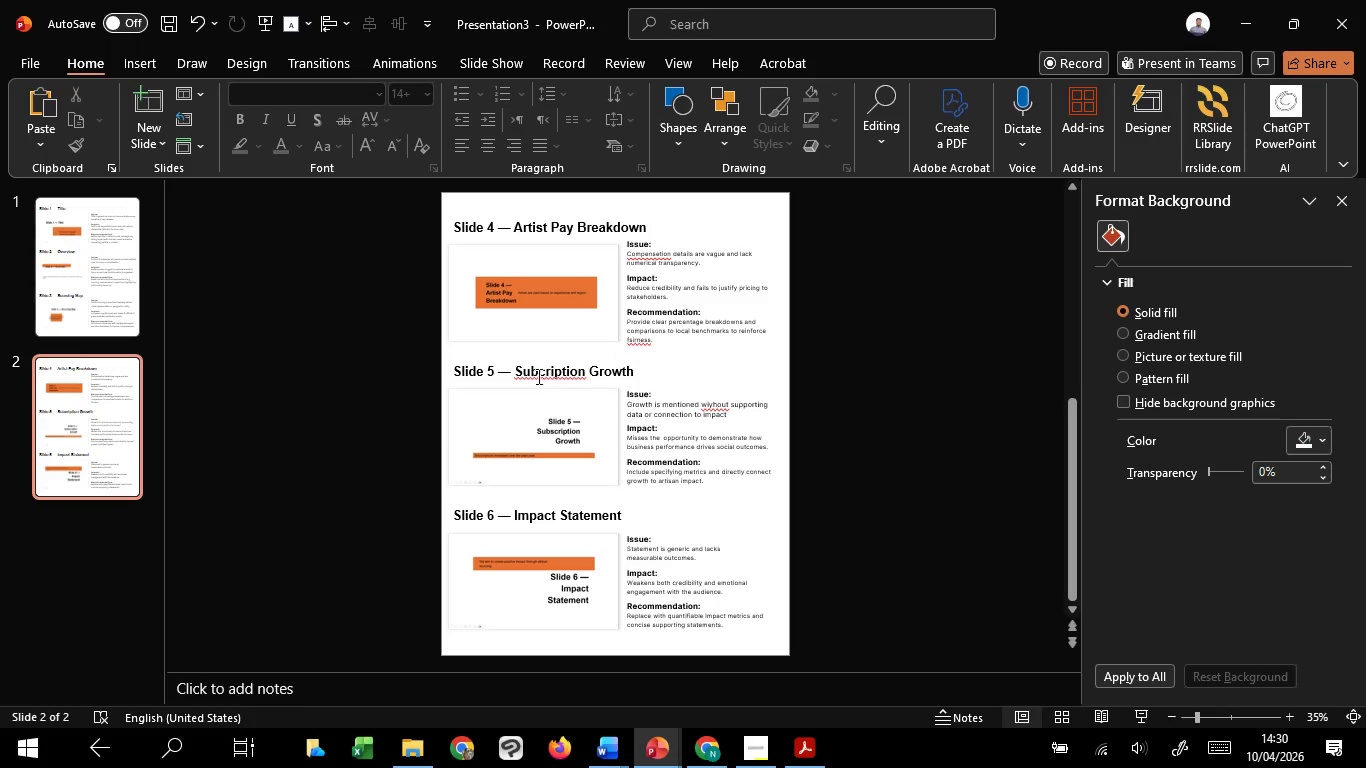 
left_click([619, 373])
 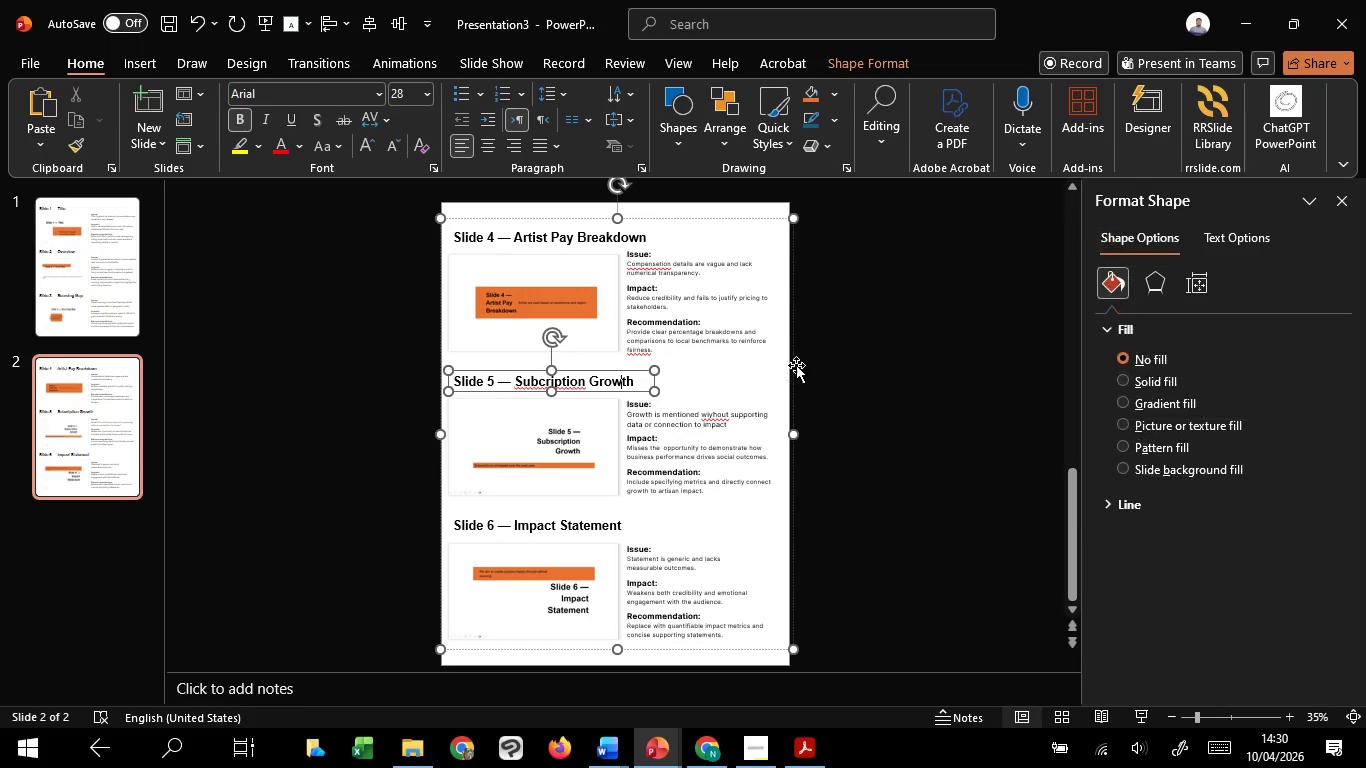 
left_click([796, 365])
 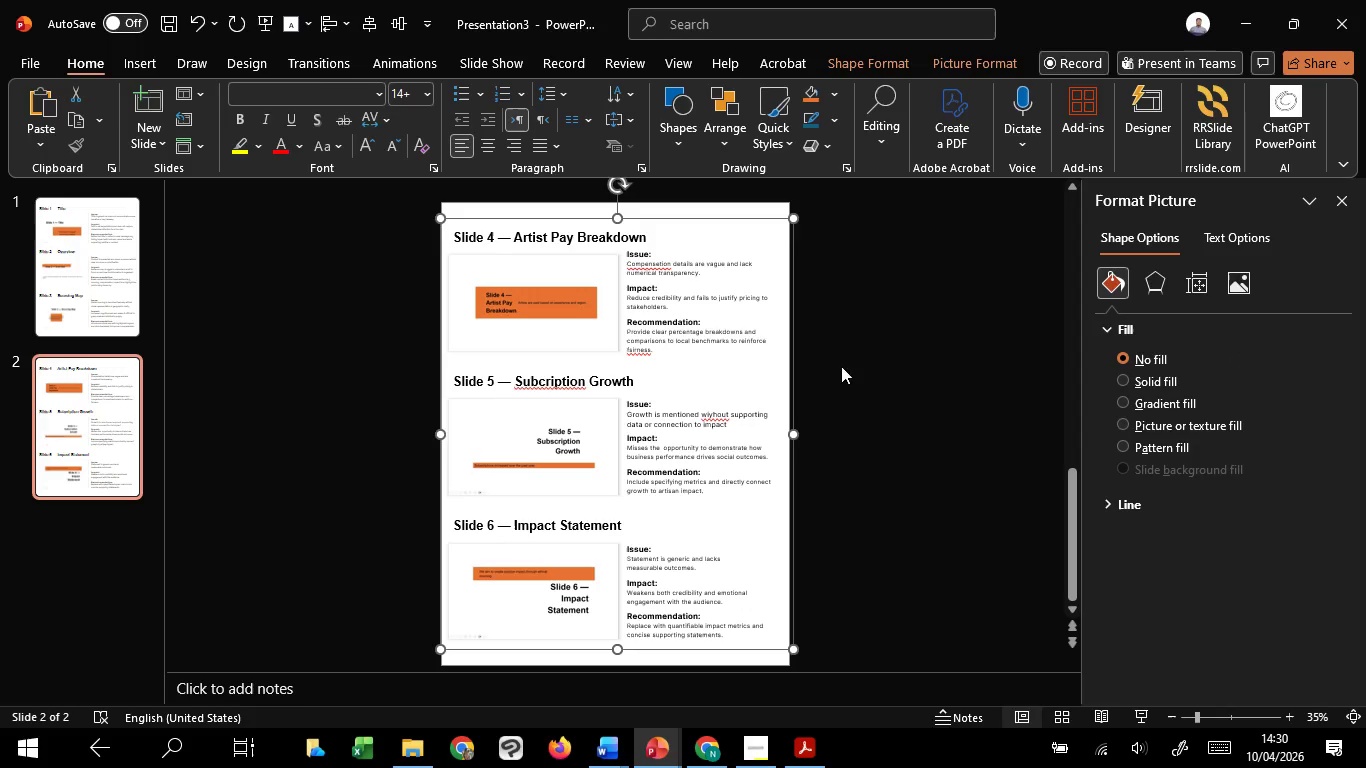 
left_click([919, 347])
 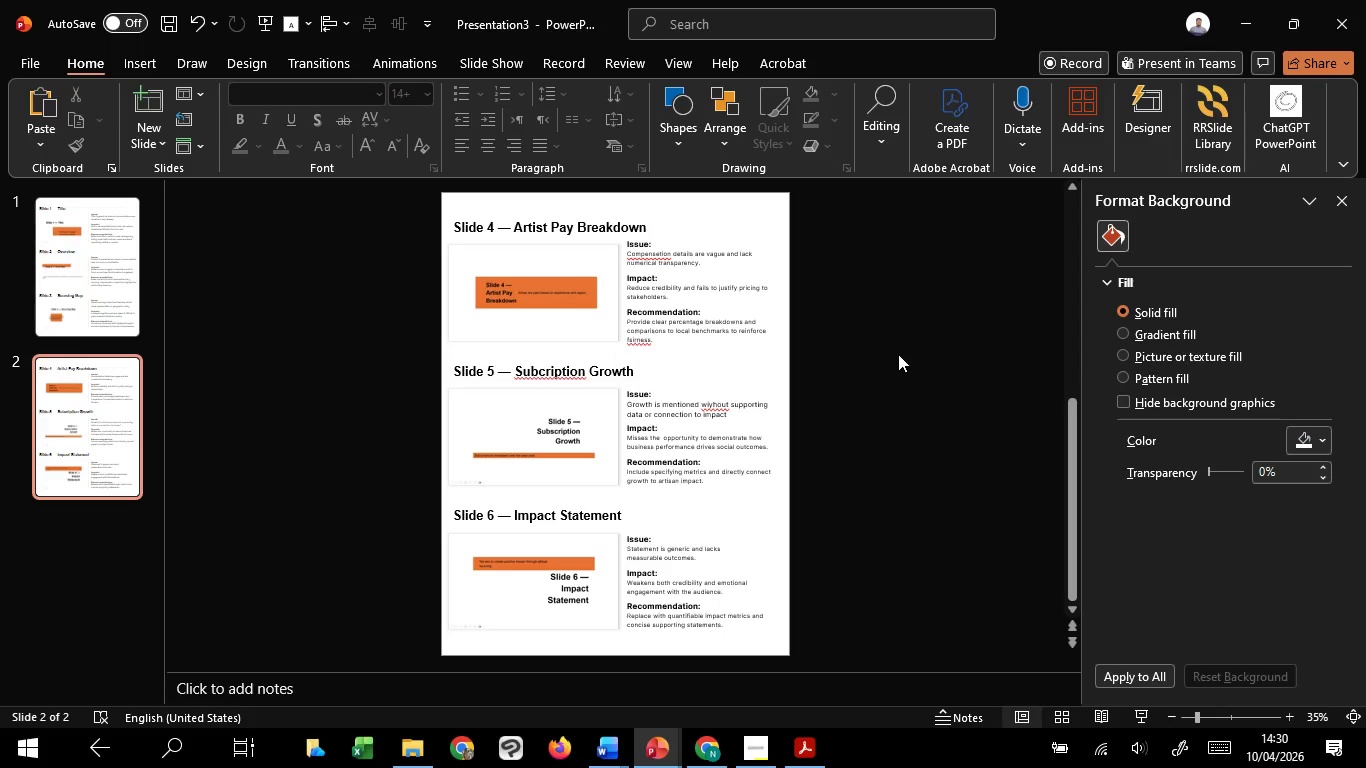 
wait(22.64)
 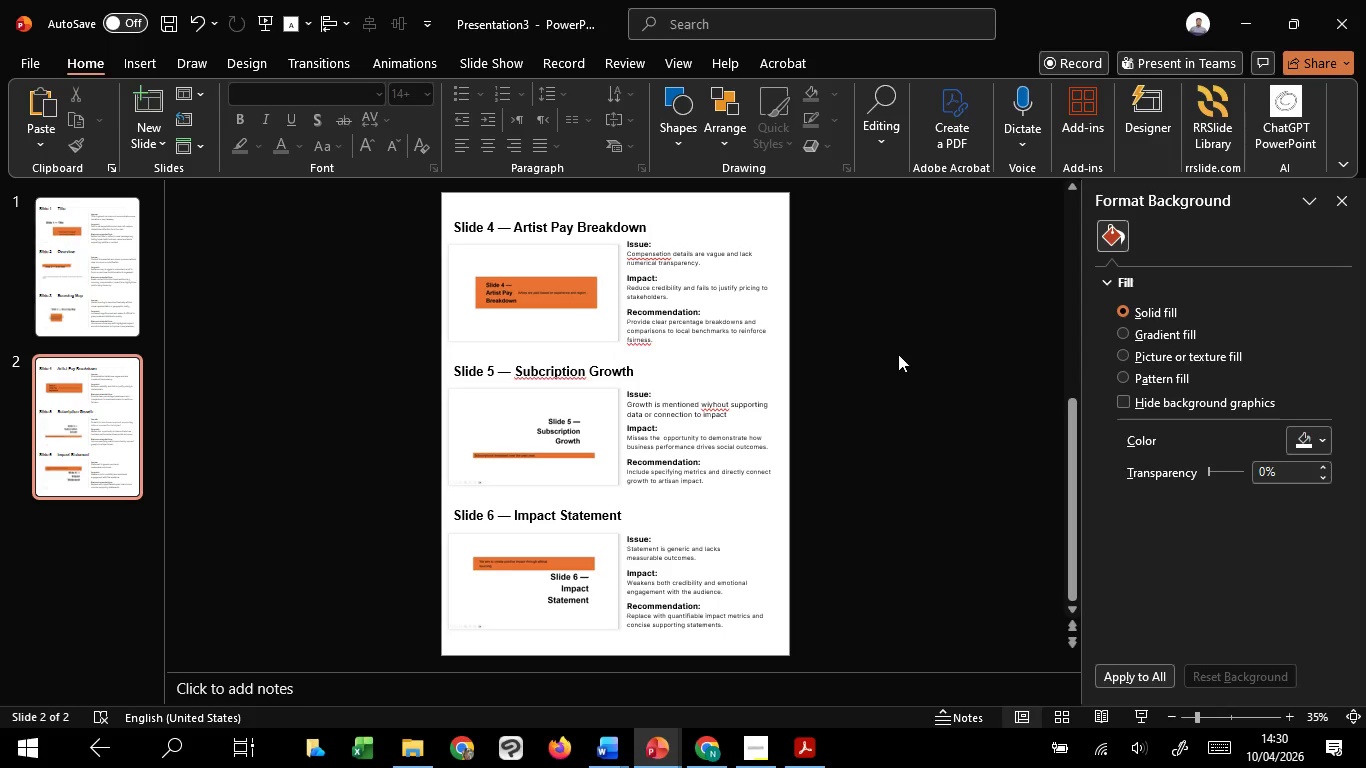 
left_click([898, 354])
 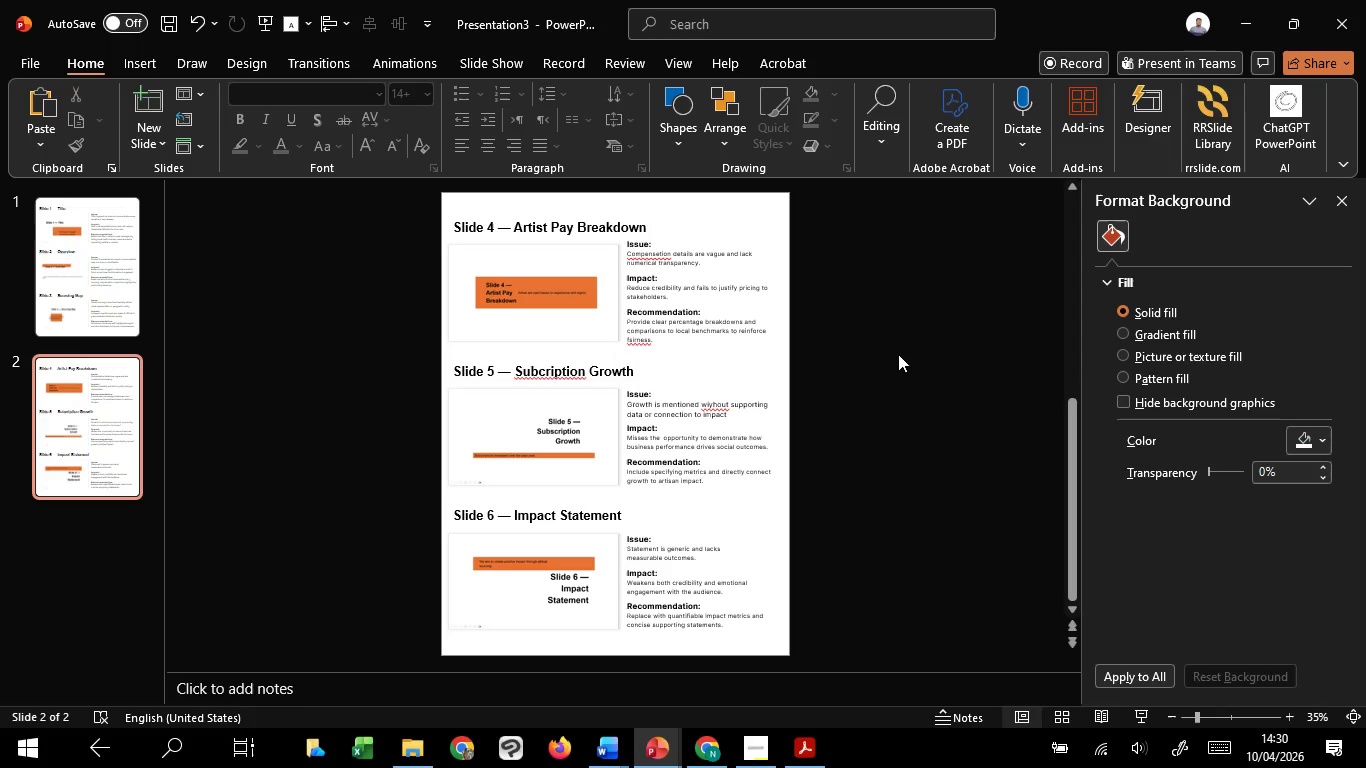 
wait(13.84)
 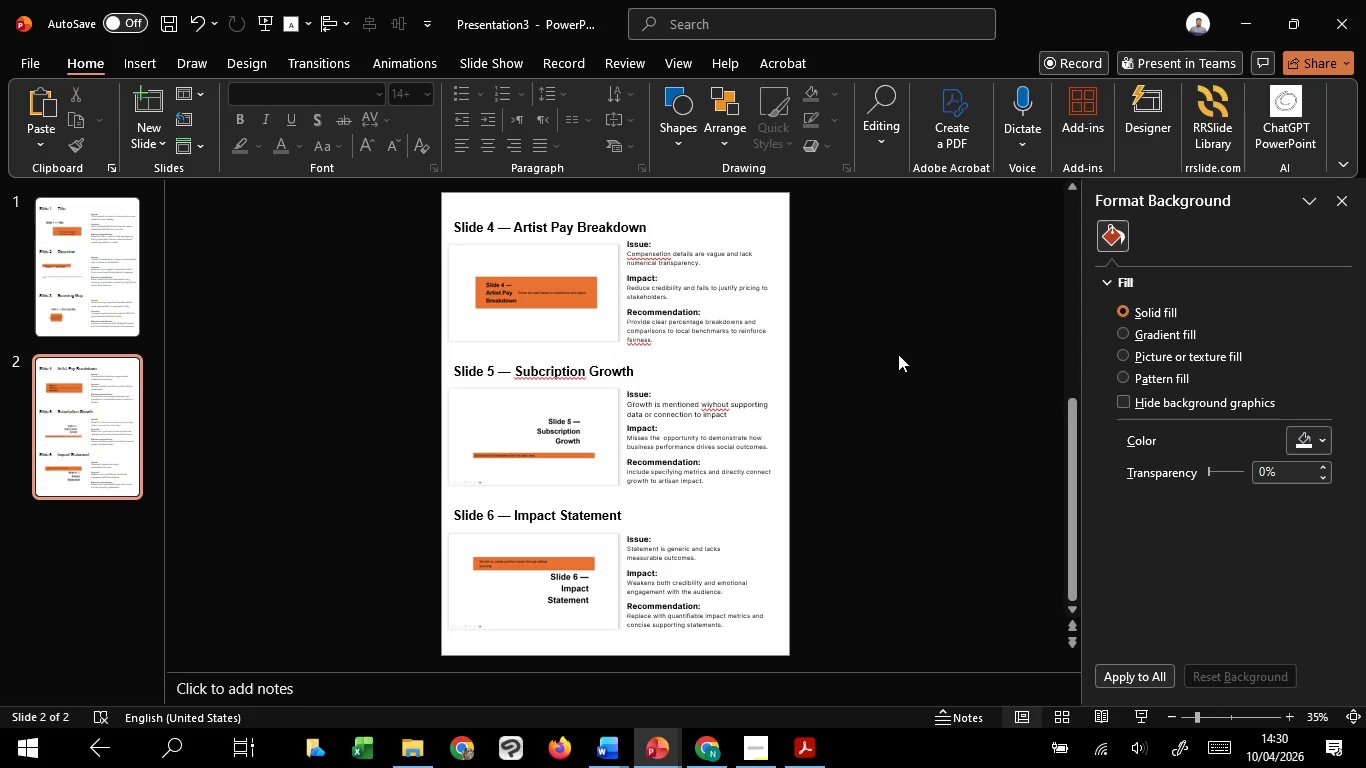 
left_click([703, 348])
 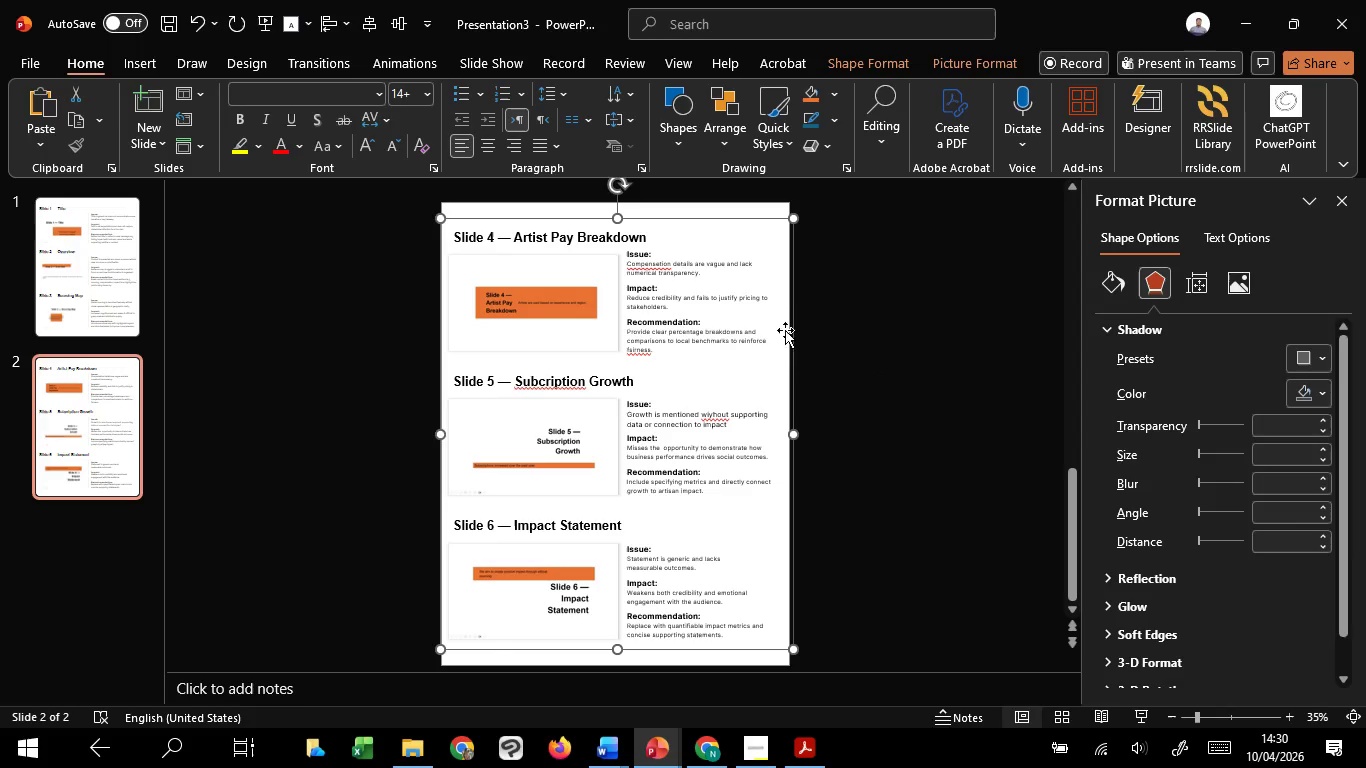 
key(Control+Shift+G)
 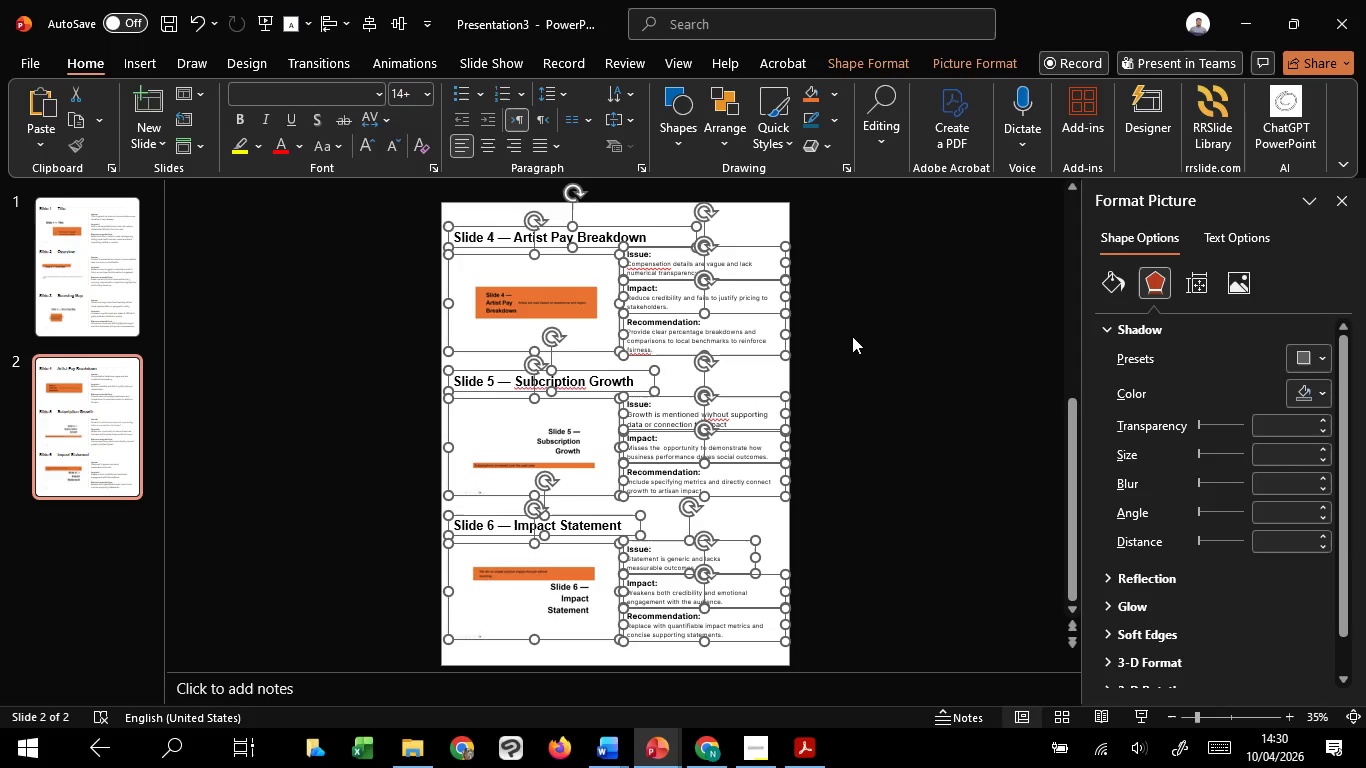 
left_click([852, 336])
 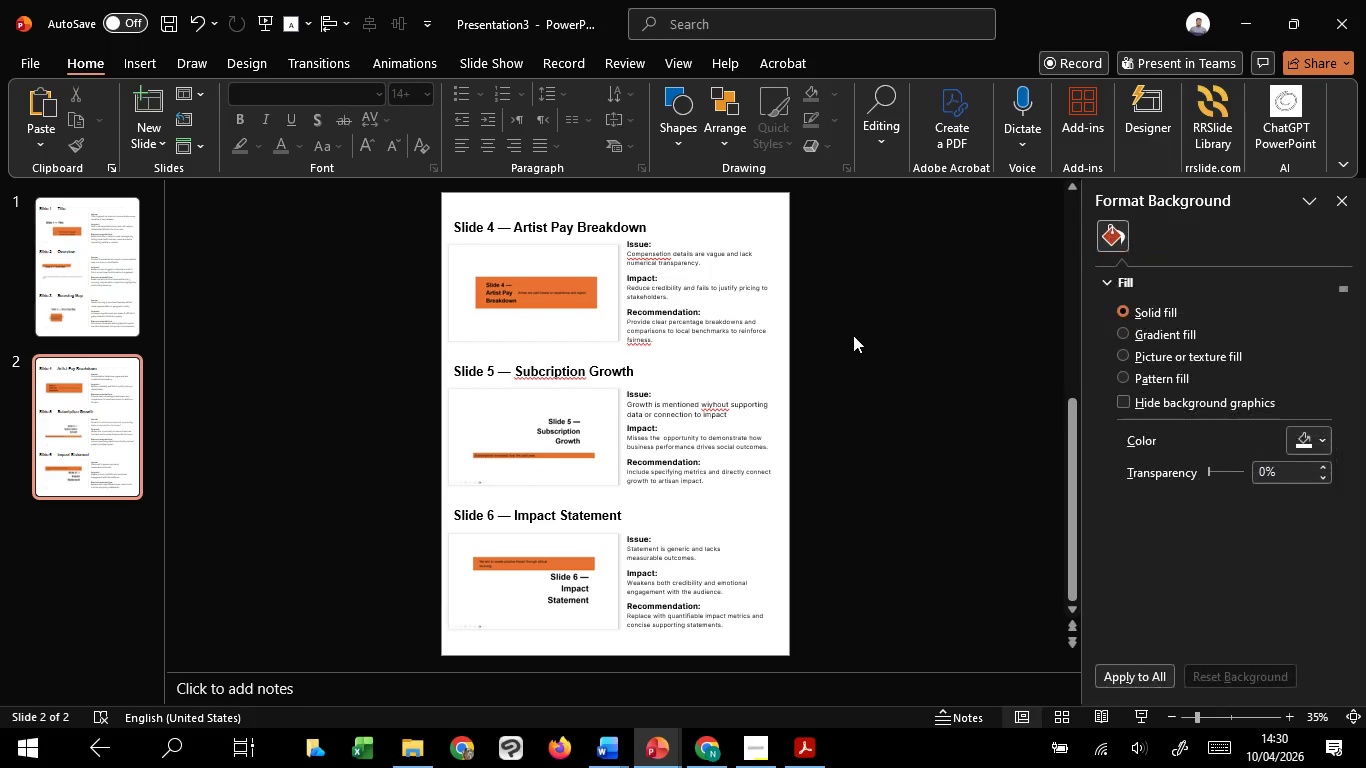 
scroll: coordinate [853, 335], scroll_direction: up, amount: 2.0
 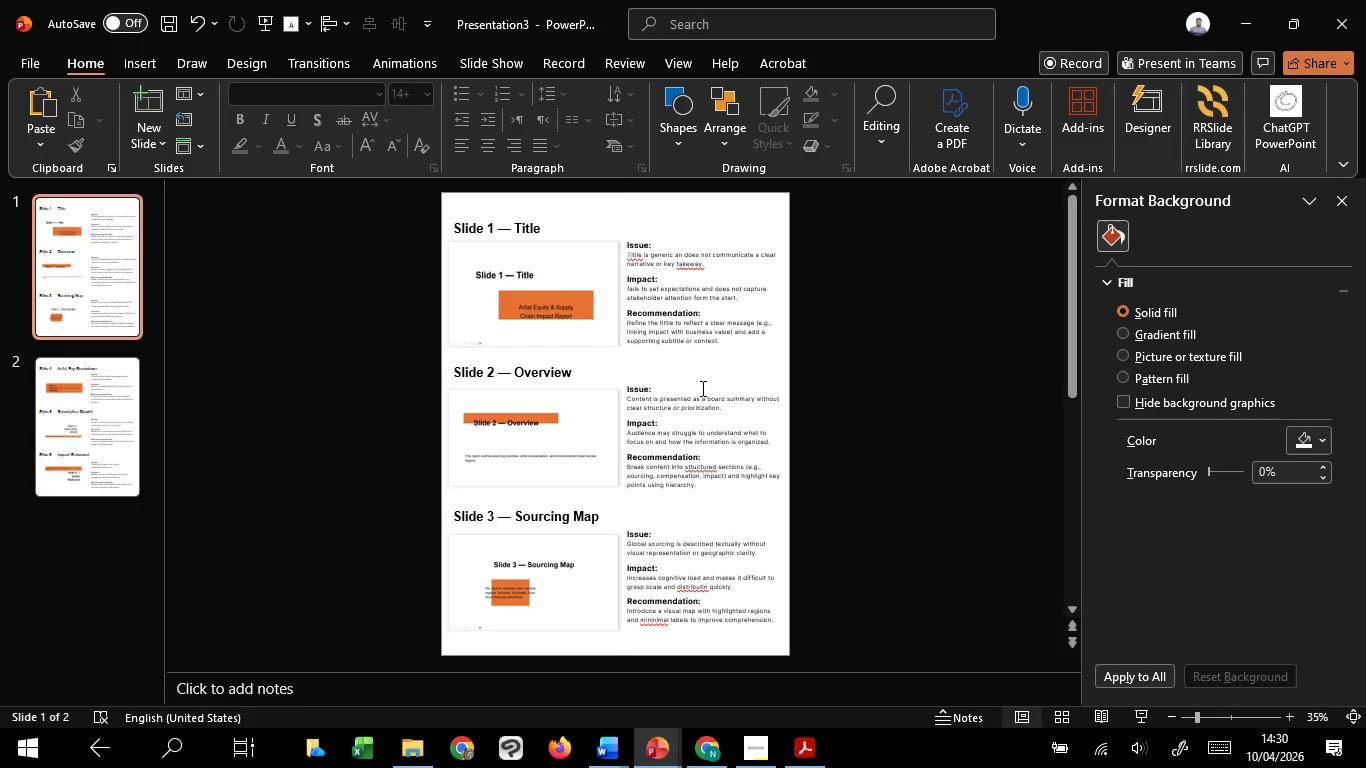 
left_click([701, 388])
 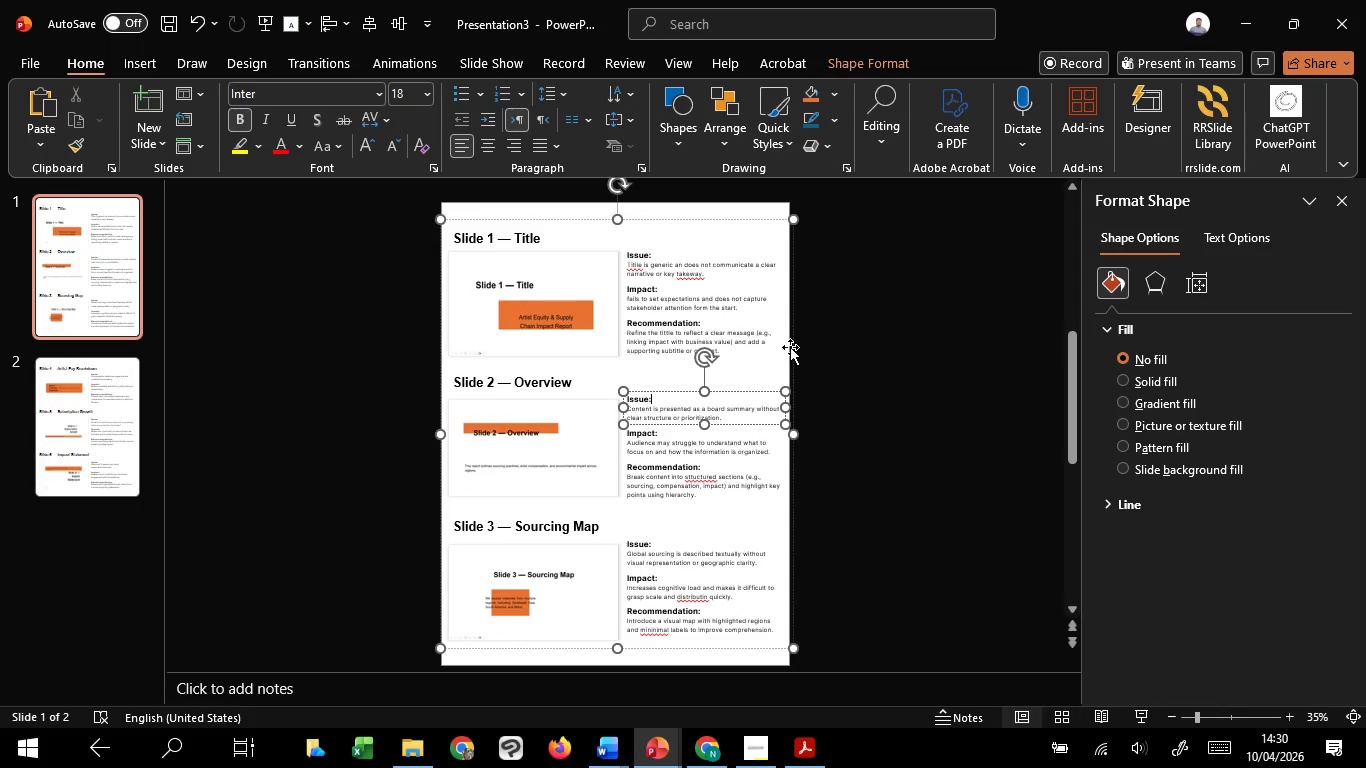 
left_click([795, 347])
 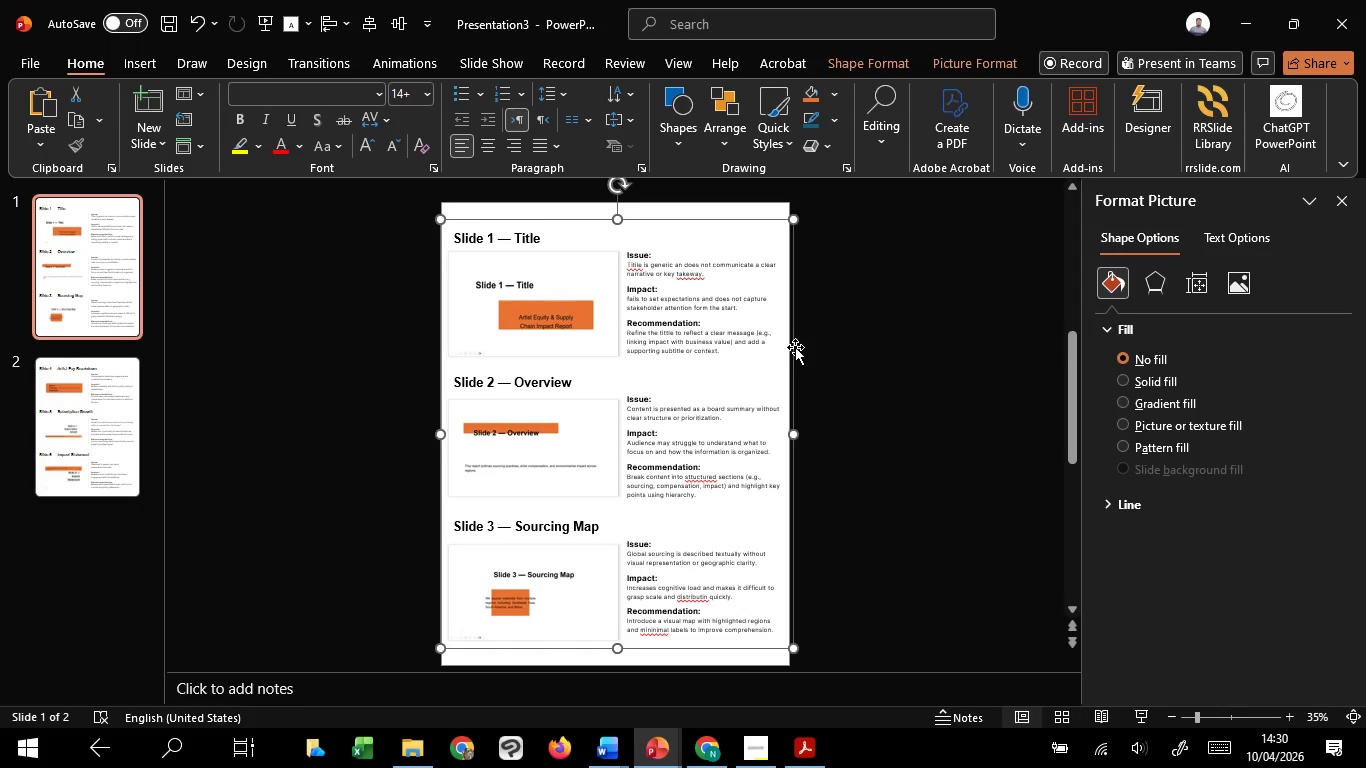 
key(Control+Shift+G)
 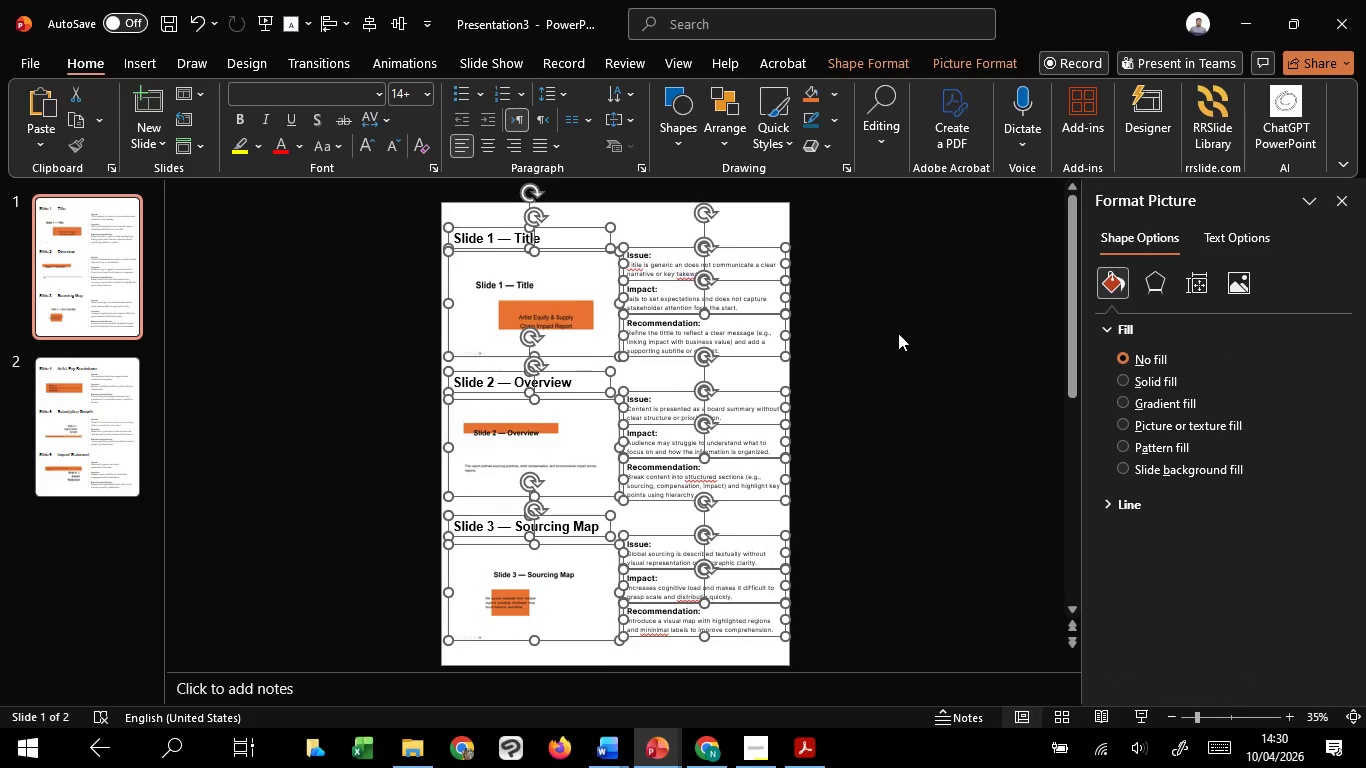 
left_click([898, 333])
 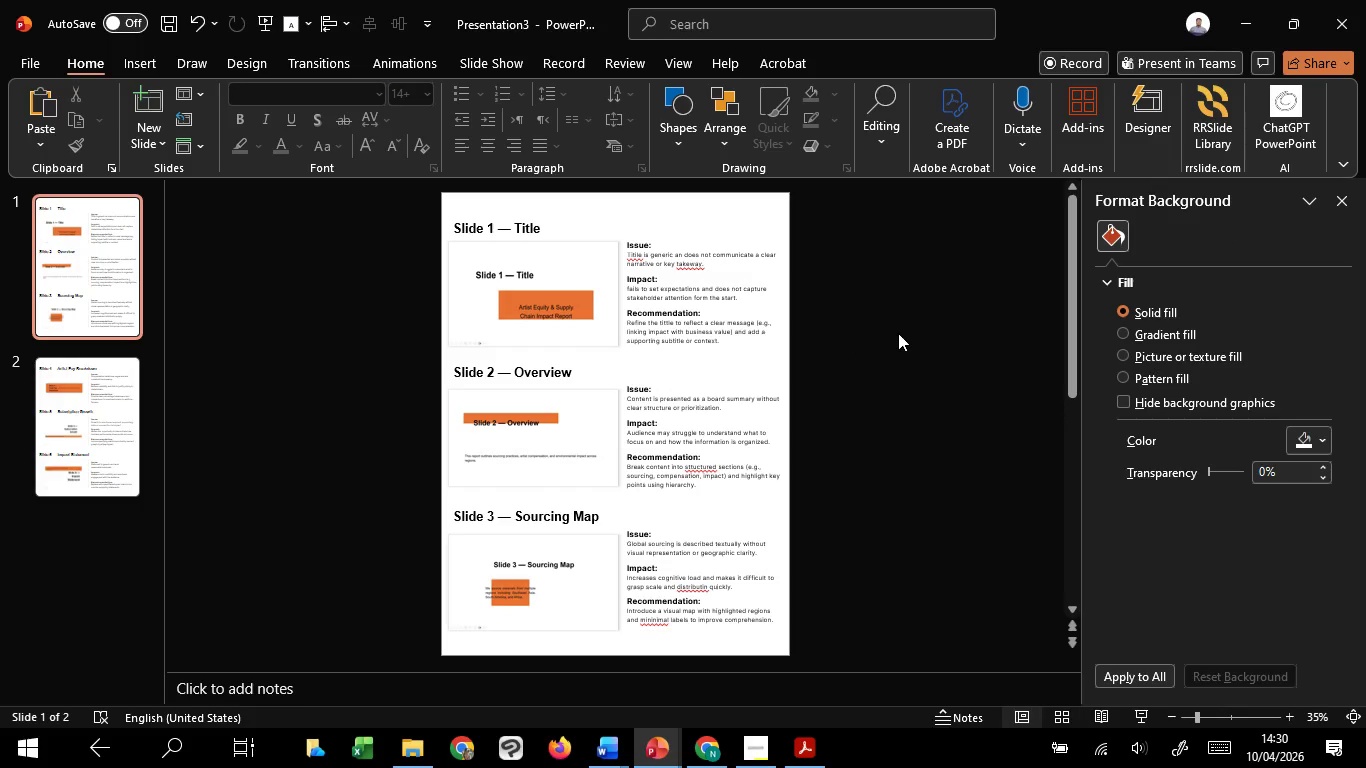 
scroll: coordinate [898, 333], scroll_direction: down, amount: 3.0
 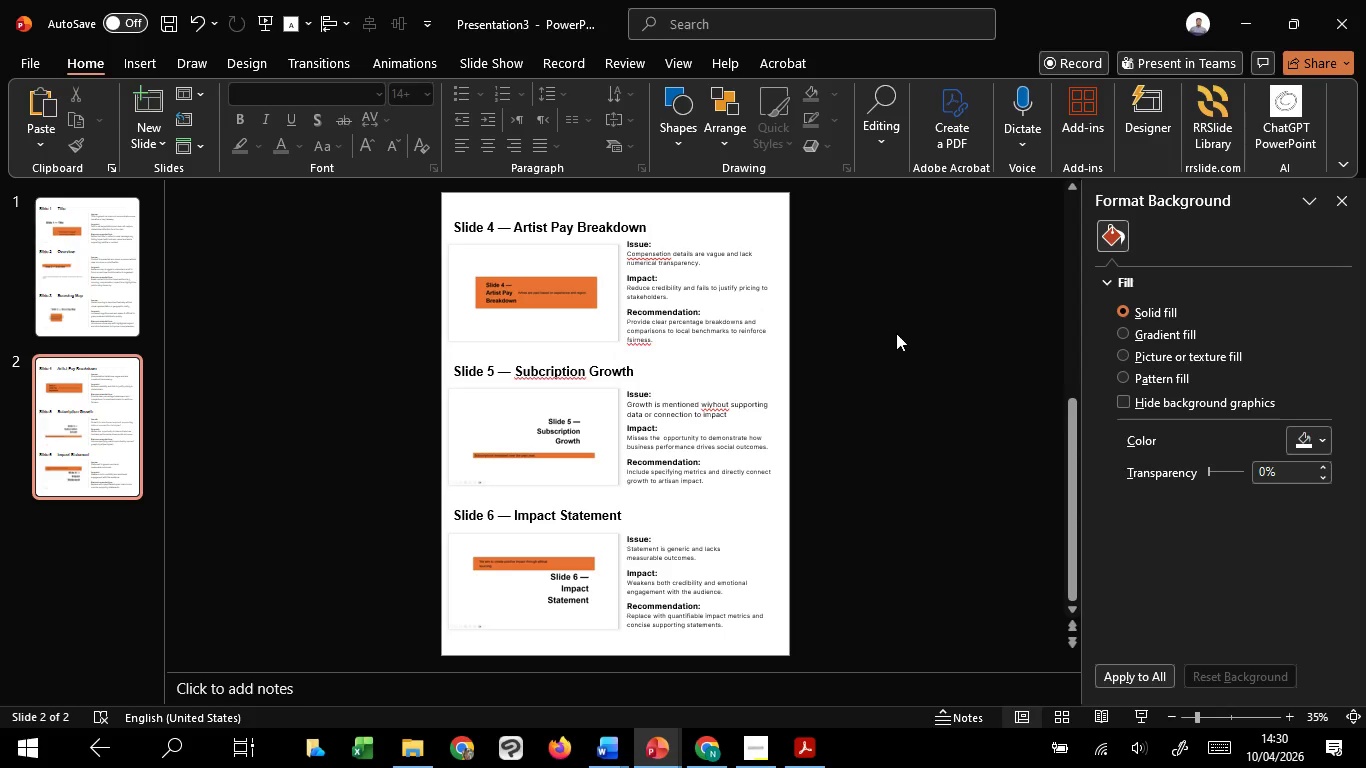 
left_click([748, 332])
 